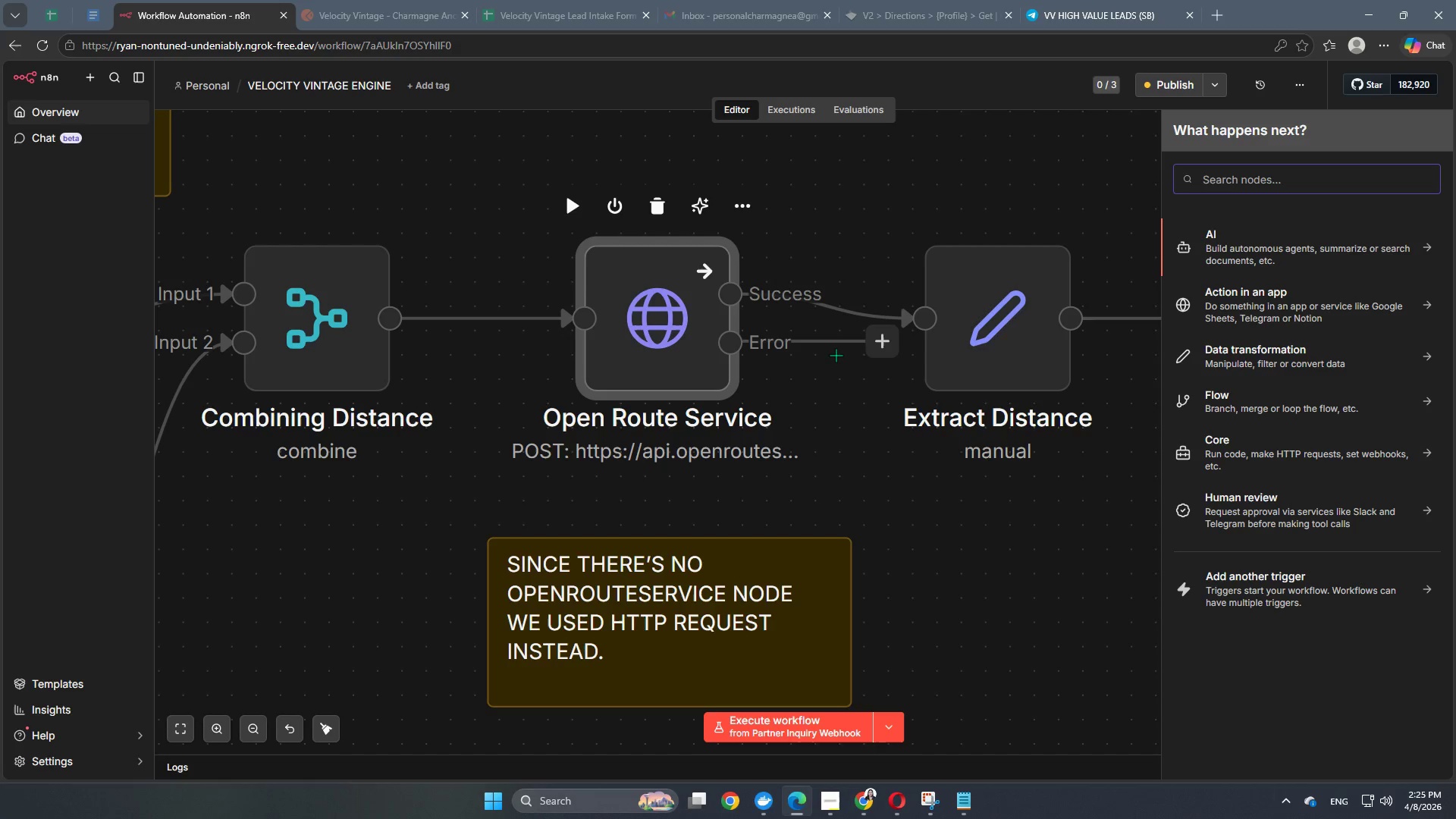 
double_click([671, 323])
 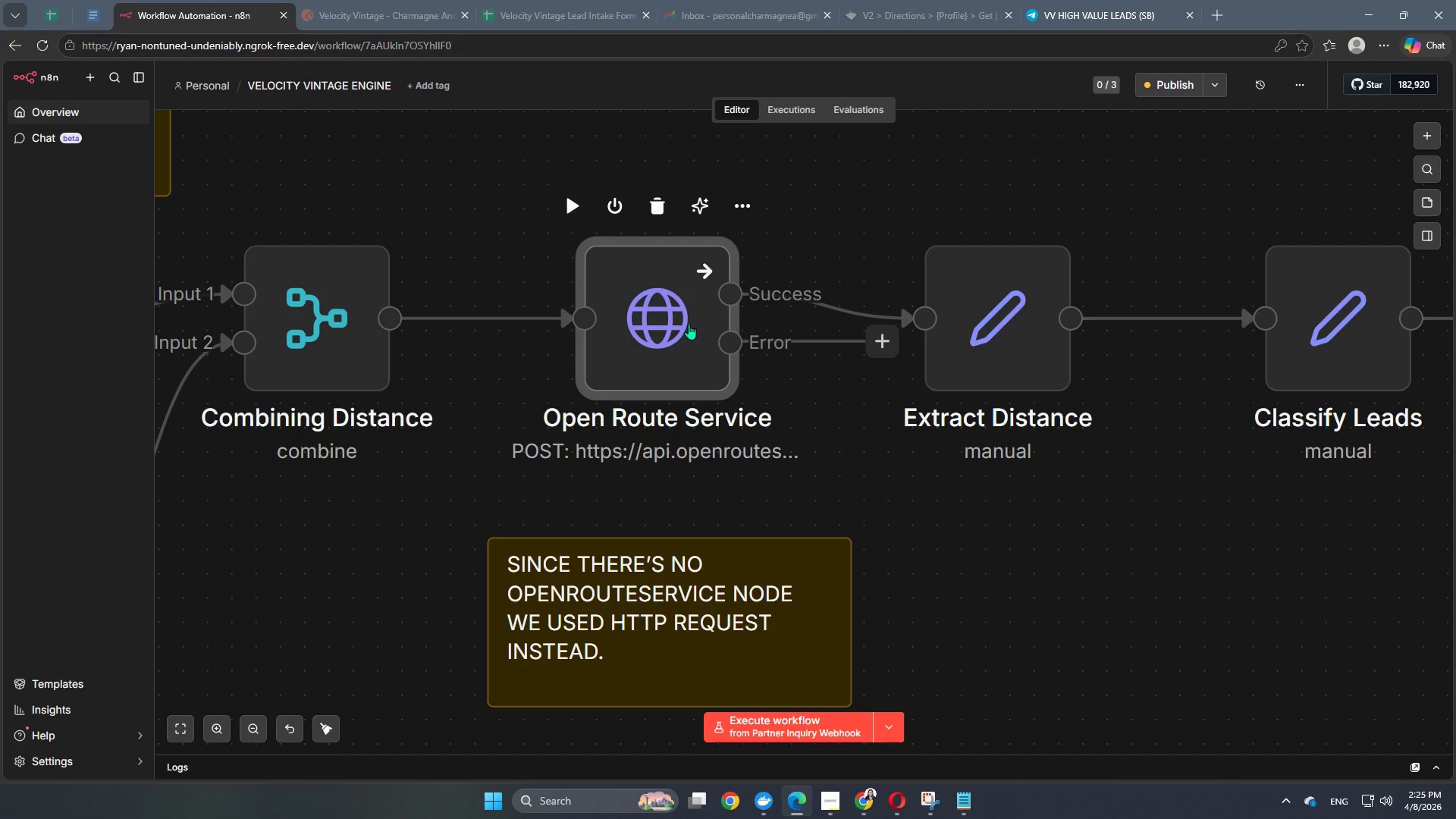 
mouse_move([670, 302])
 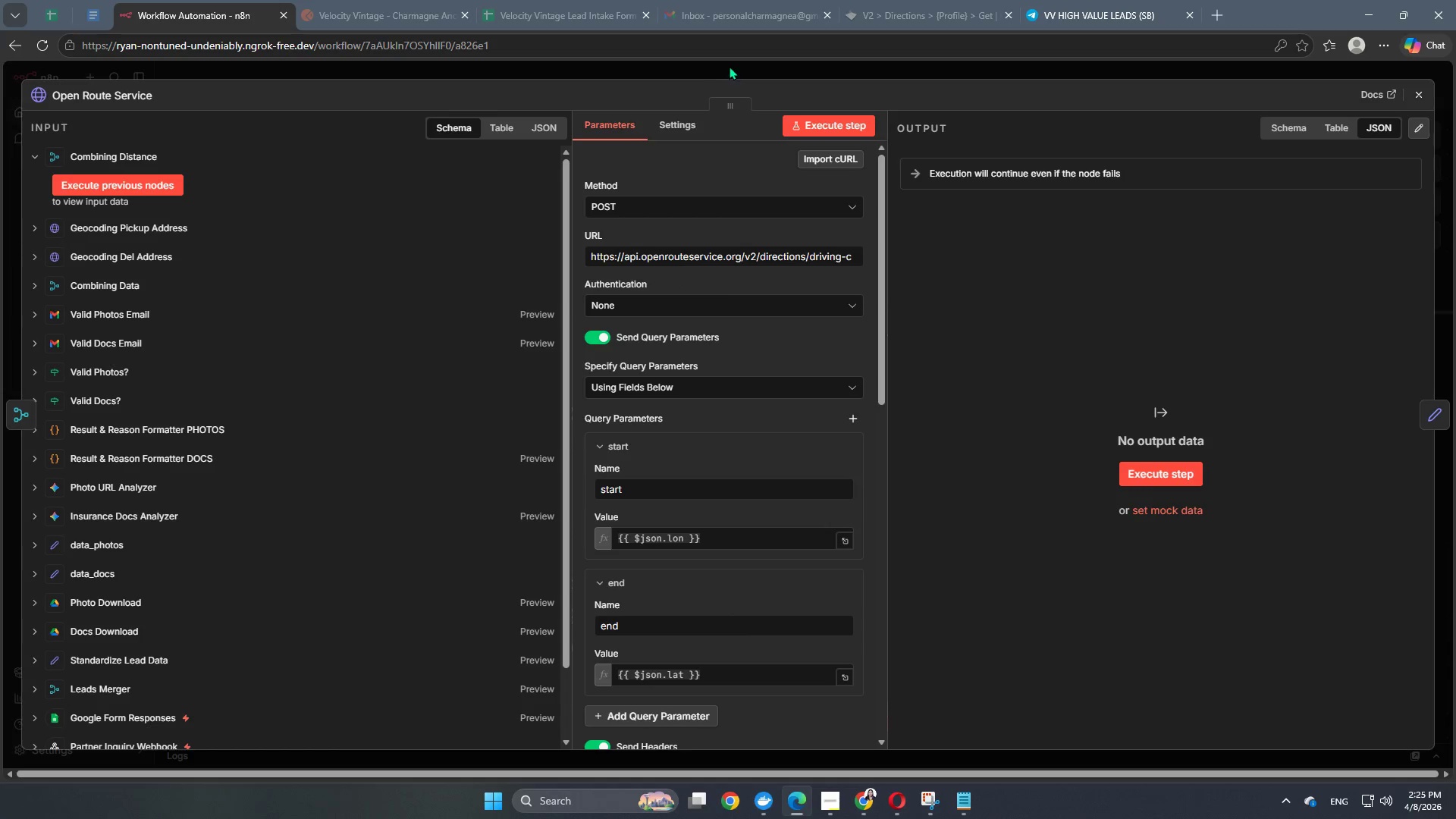 
left_click([730, 64])
 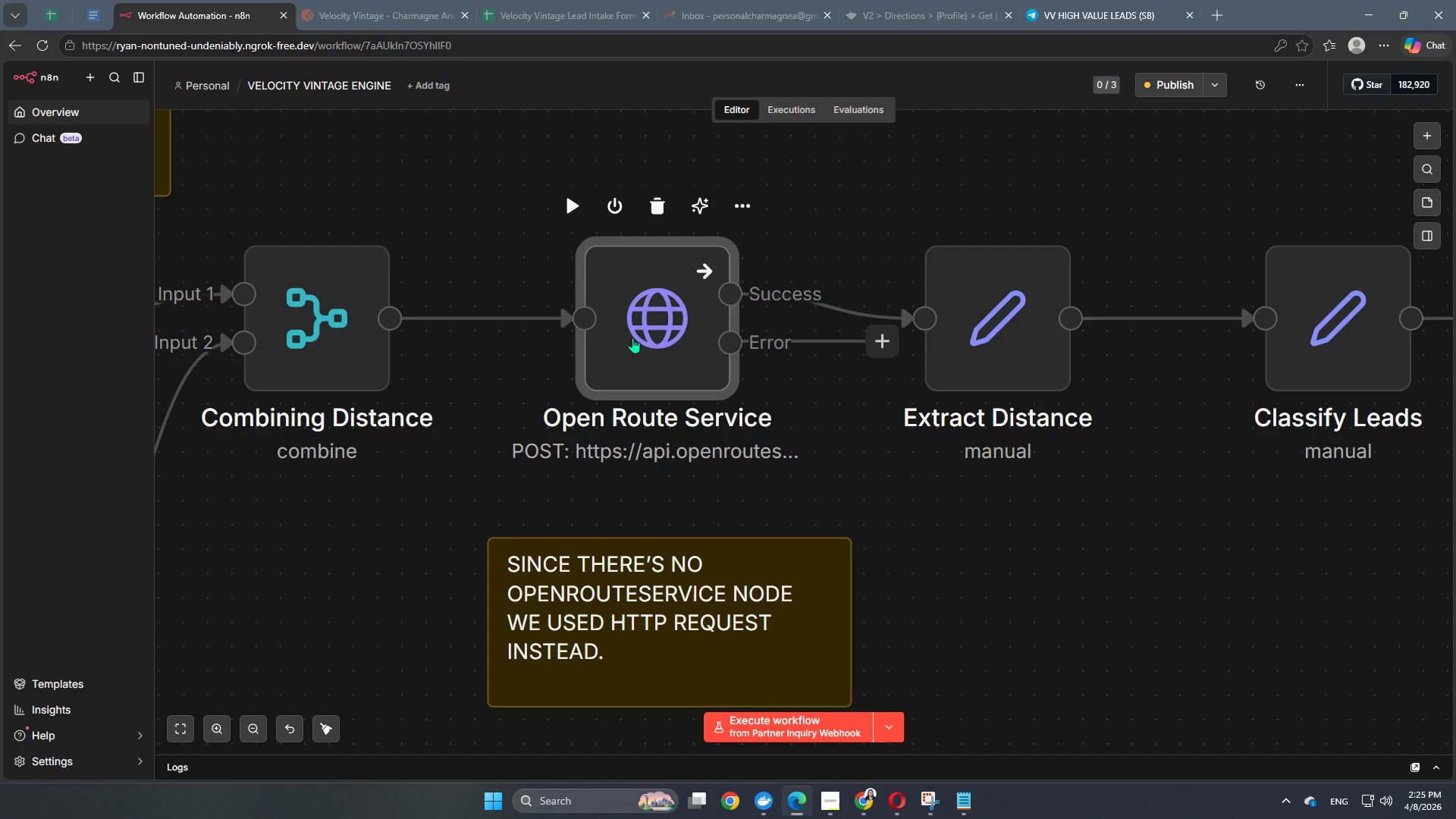 
double_click([632, 337])
 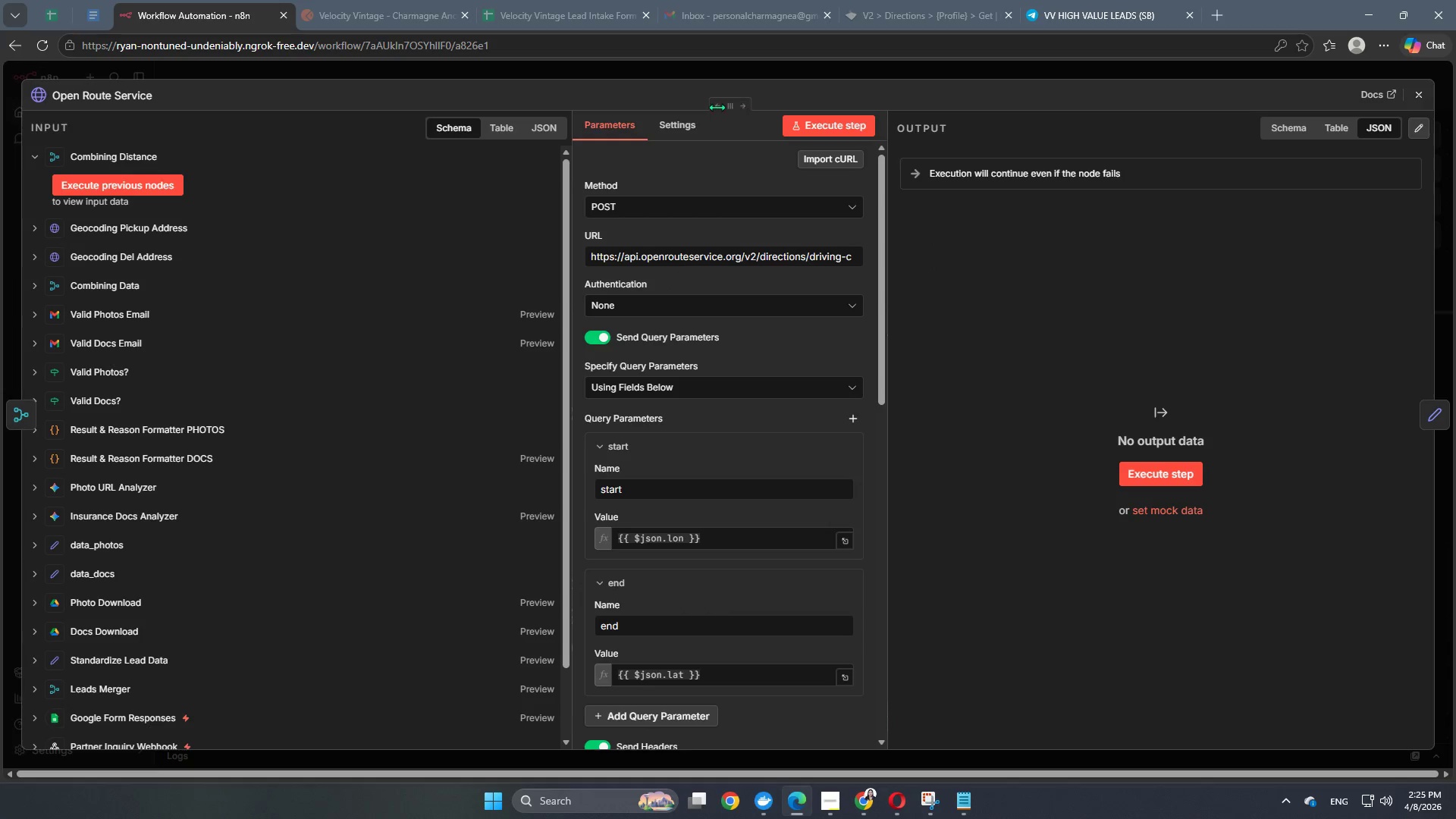 
left_click([686, 125])
 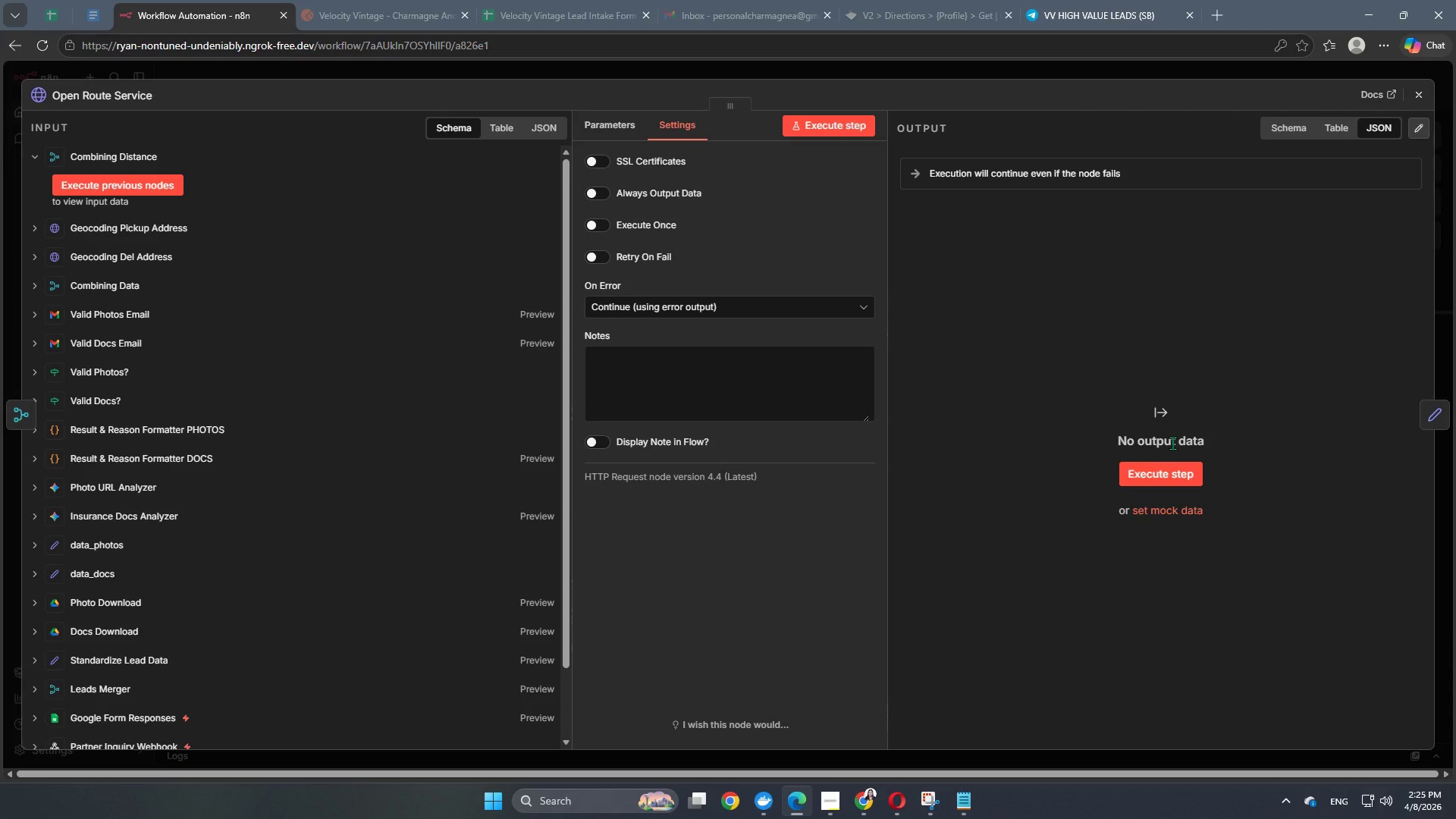 
wait(15.66)
 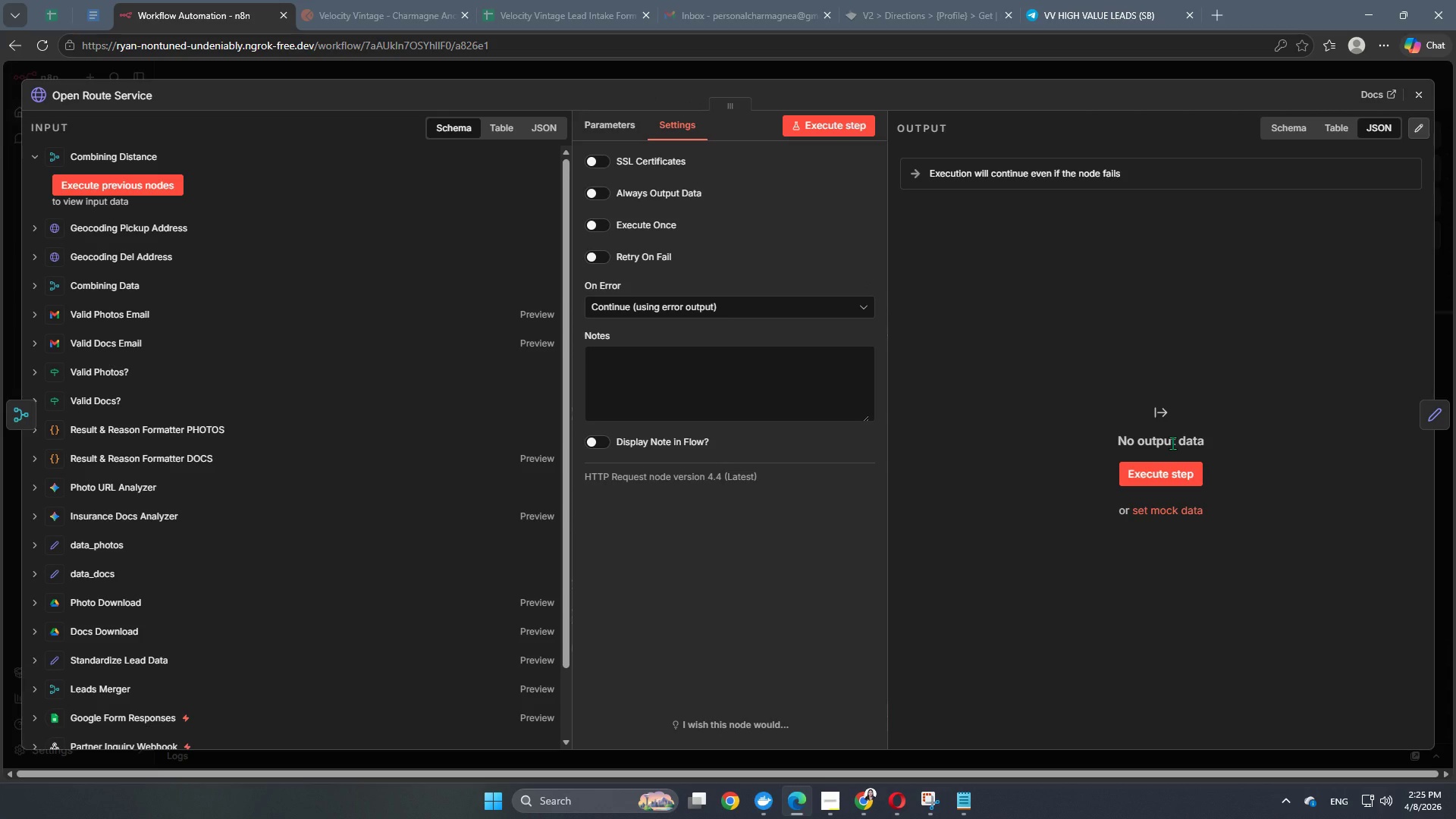 
left_click([927, 64])
 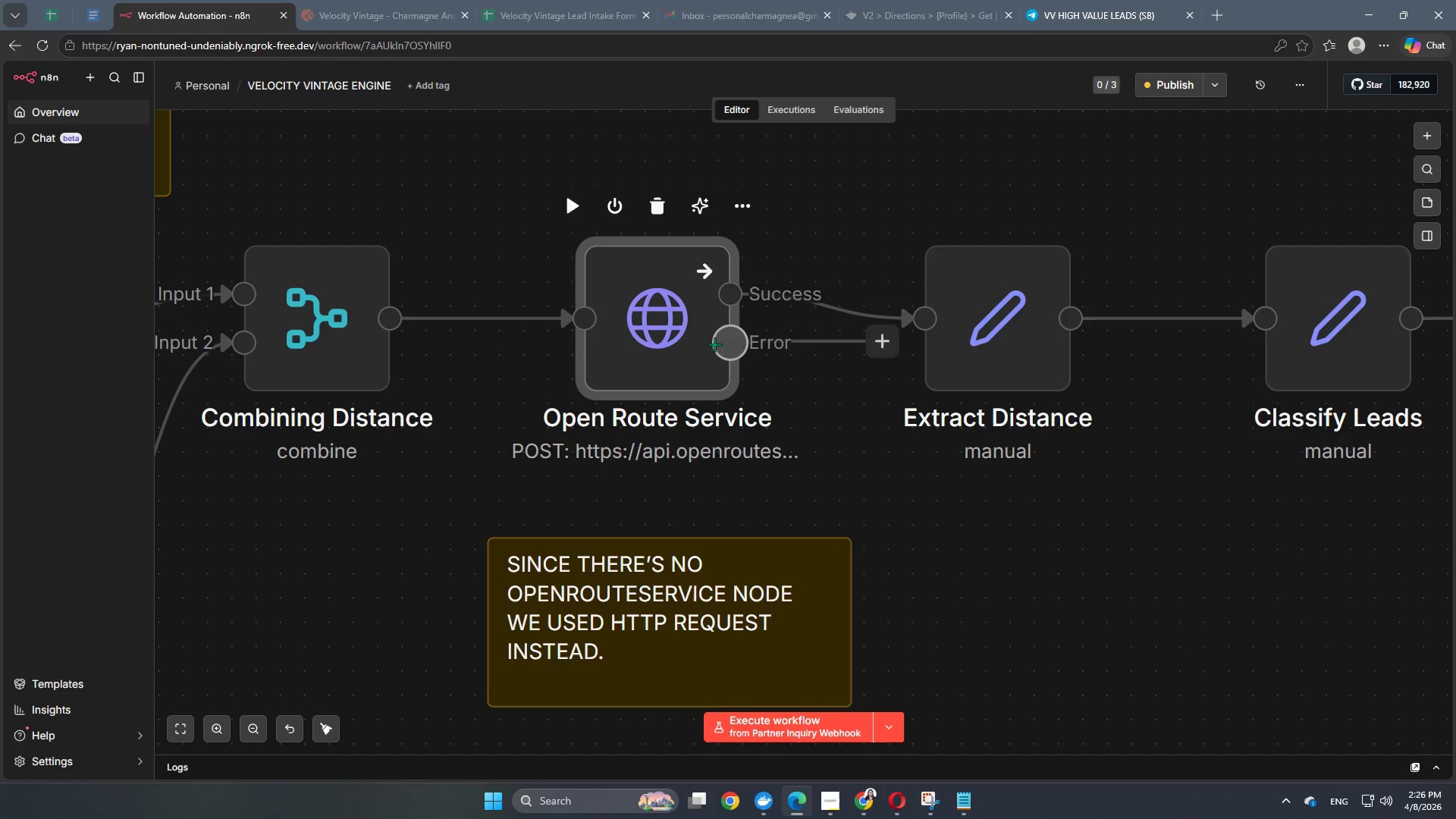 
left_click([1419, 138])
 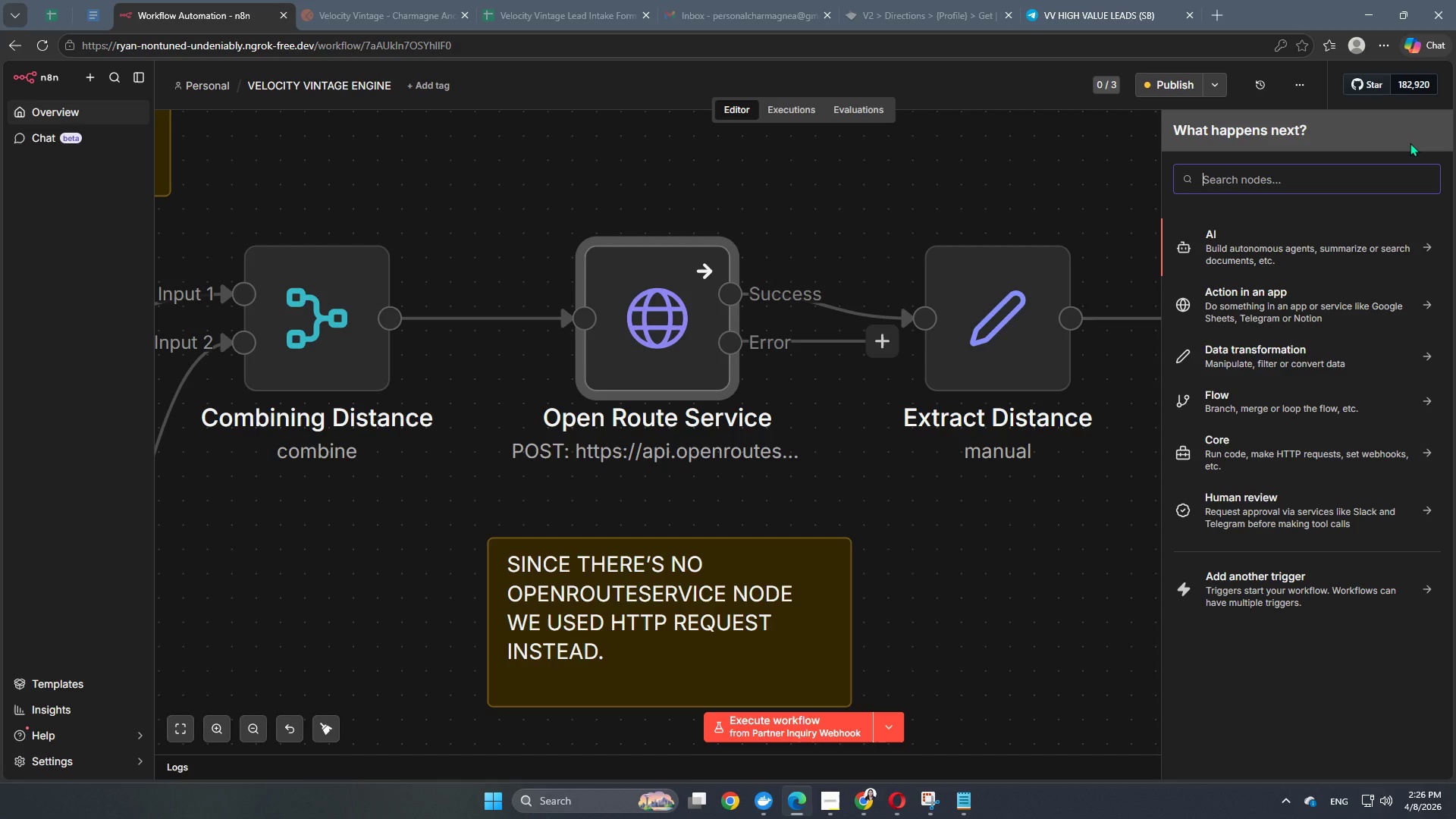 
type(err)
 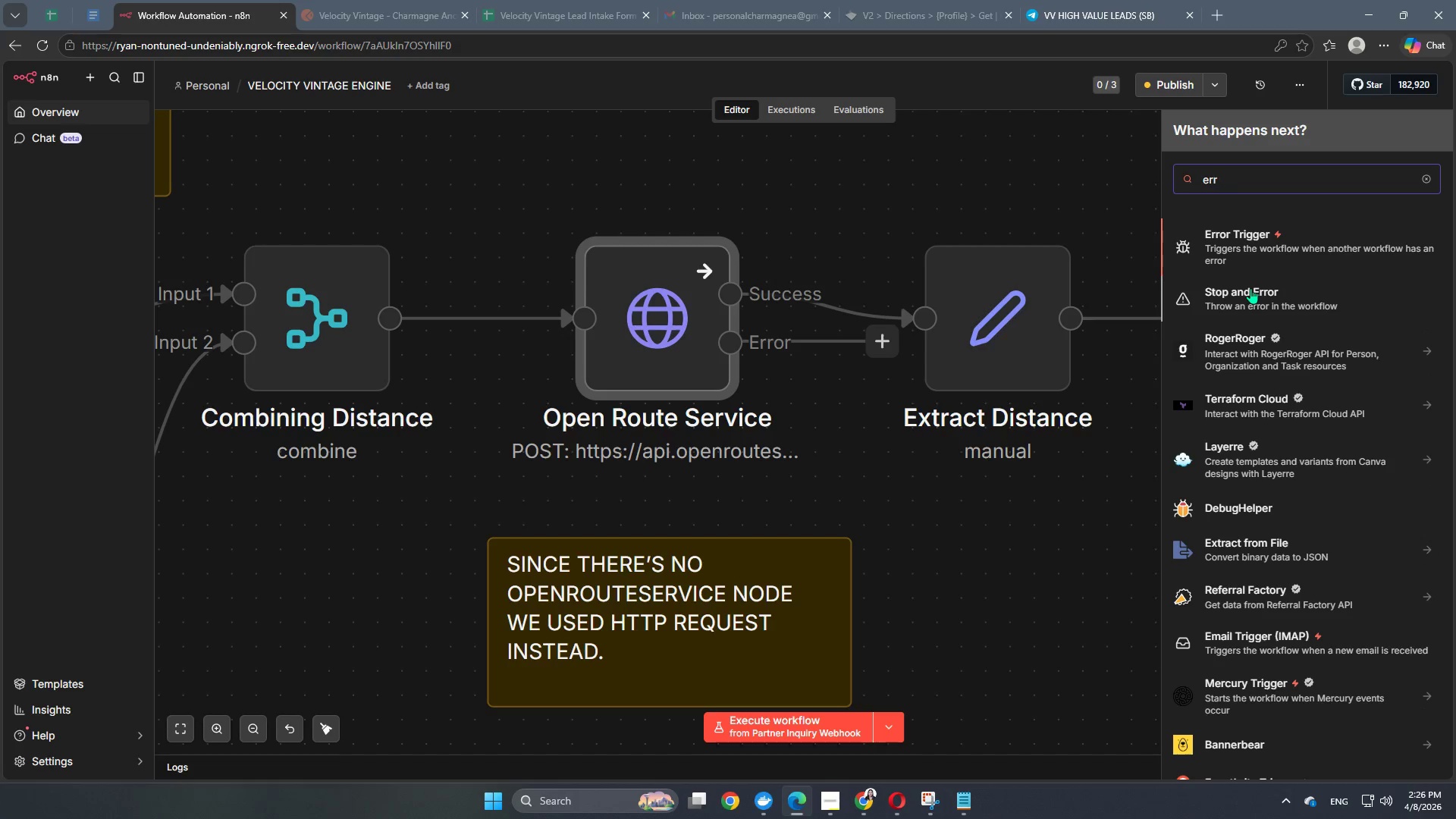 
wait(6.44)
 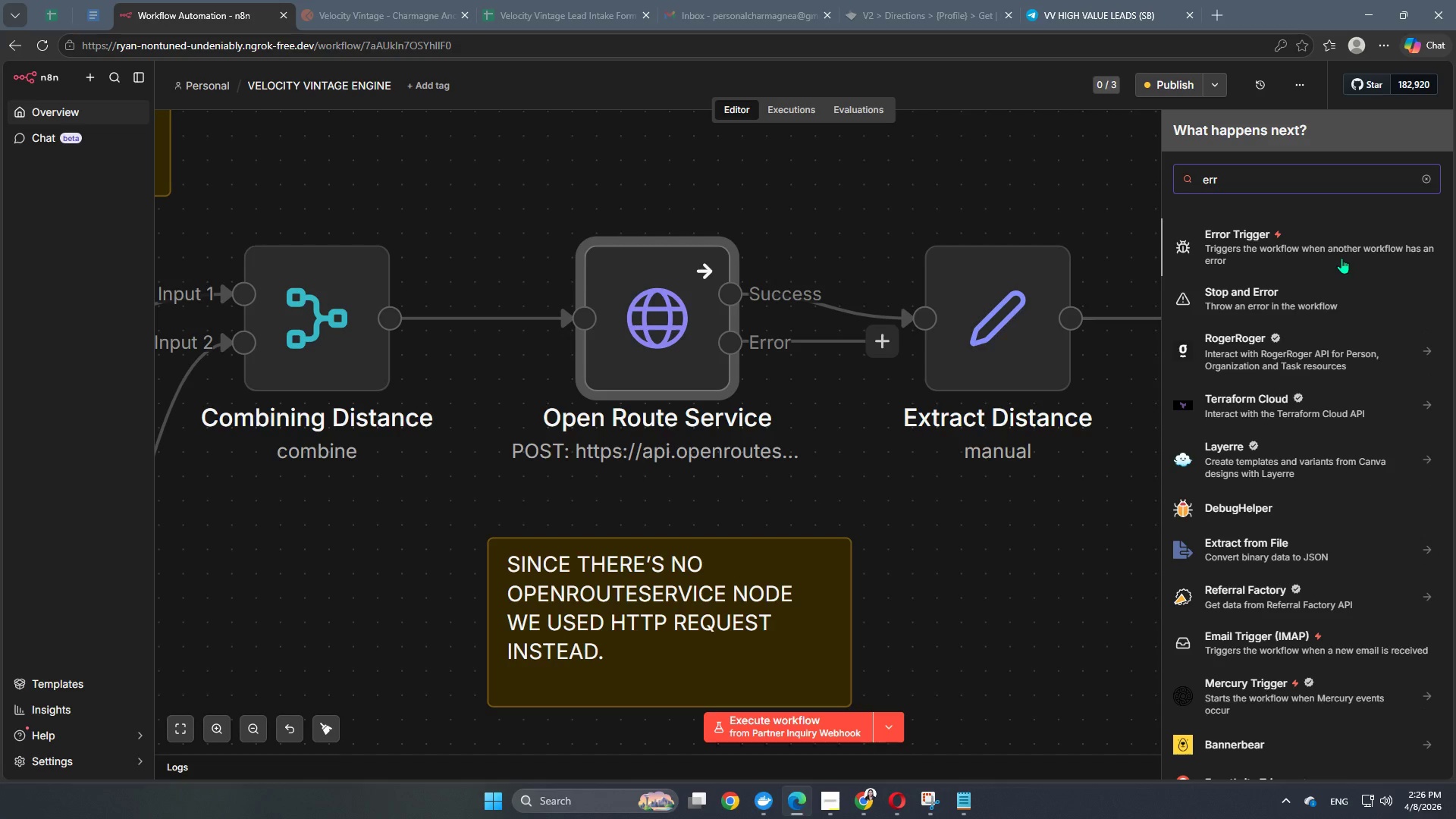 
left_click([1250, 288])
 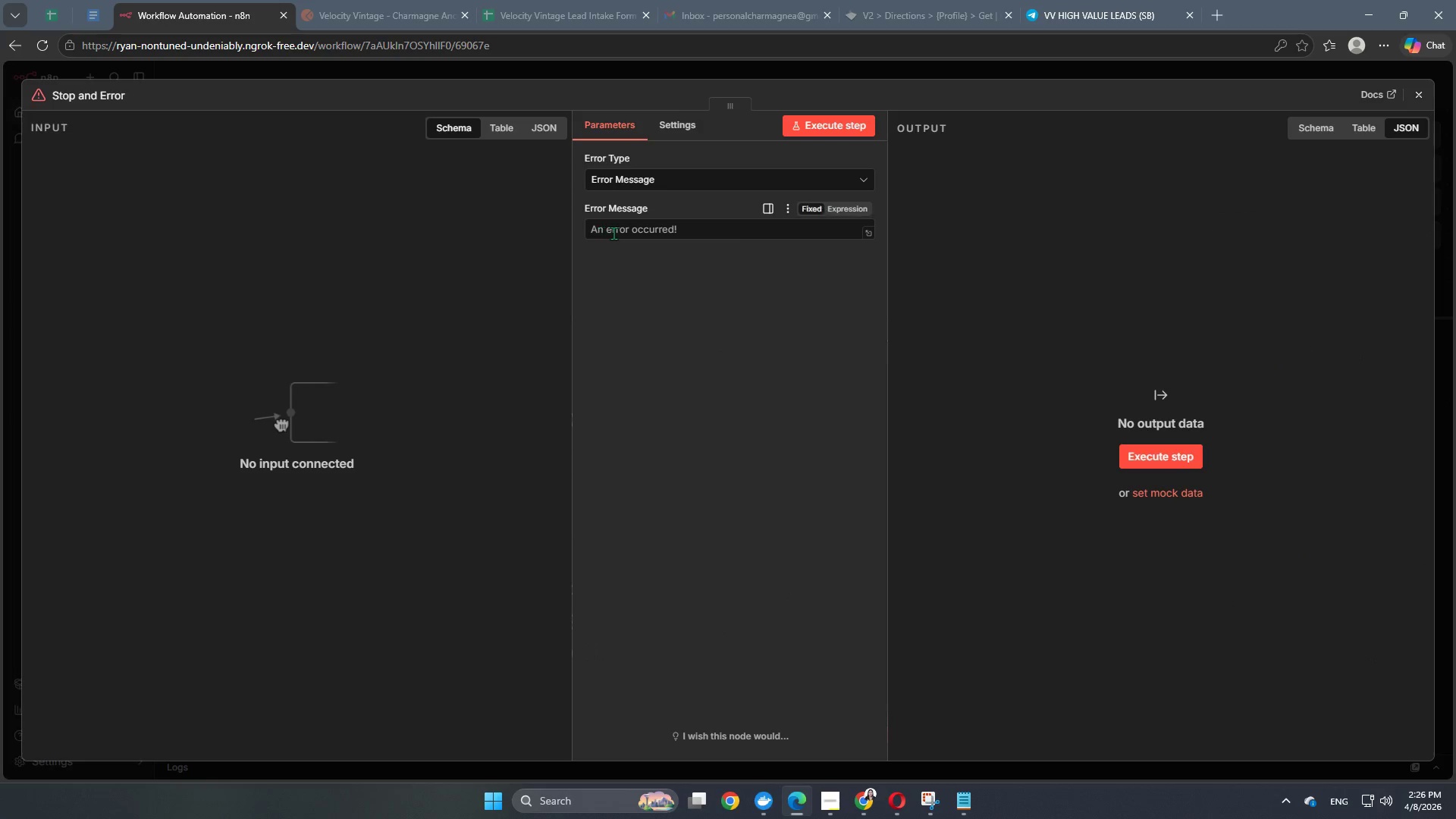 
left_click([706, 184])
 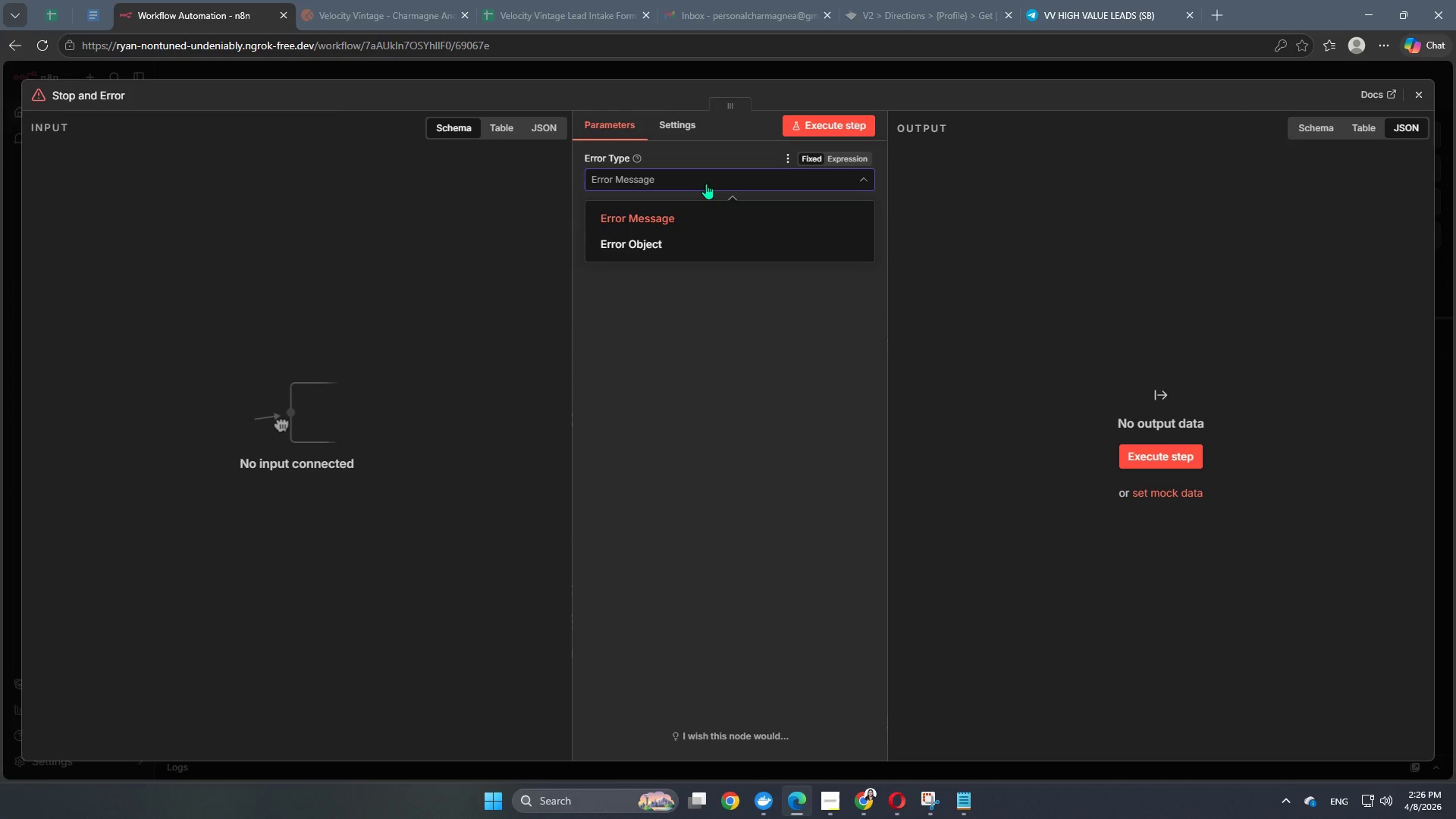 
left_click([706, 184])
 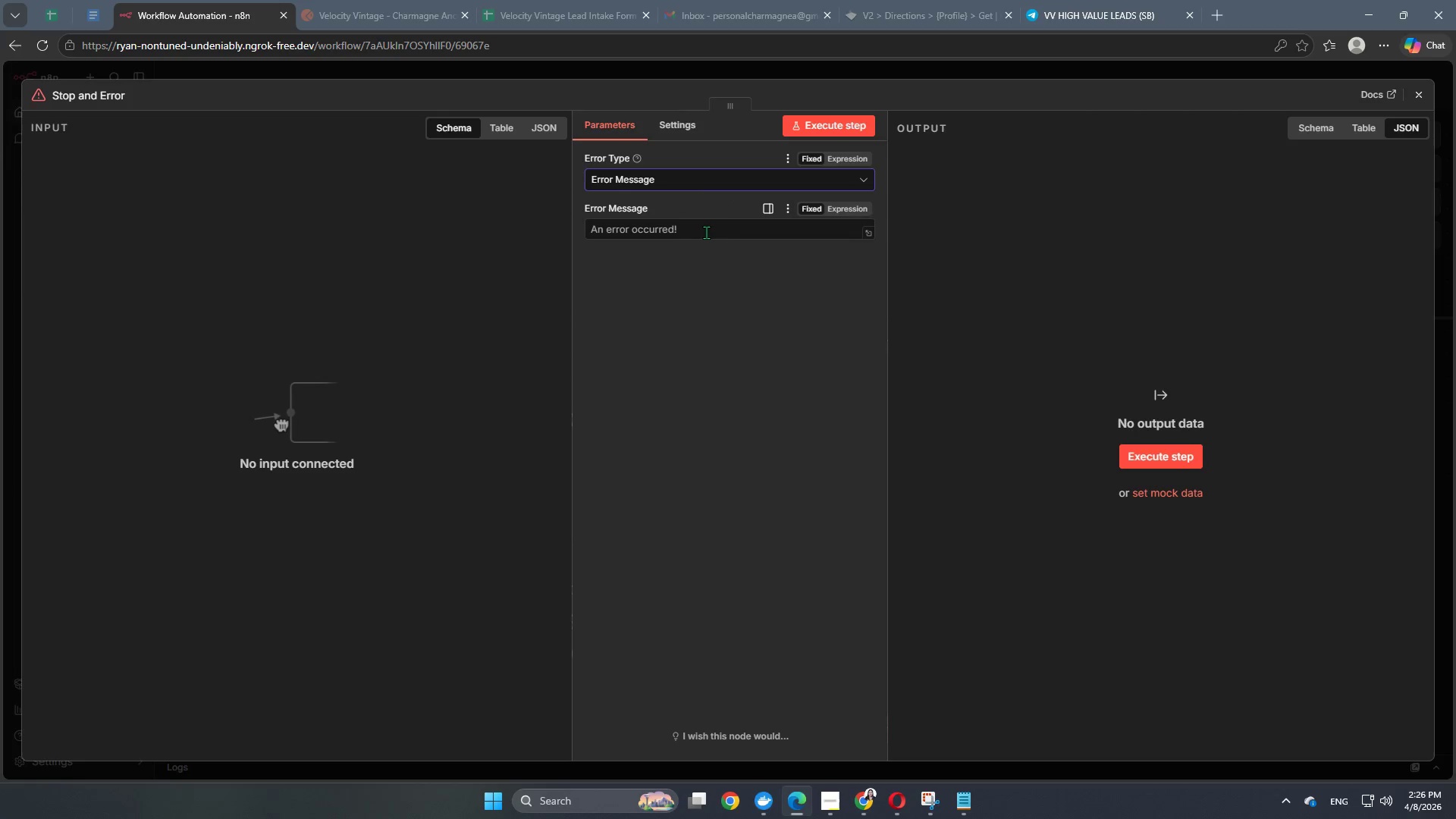 
double_click([706, 232])
 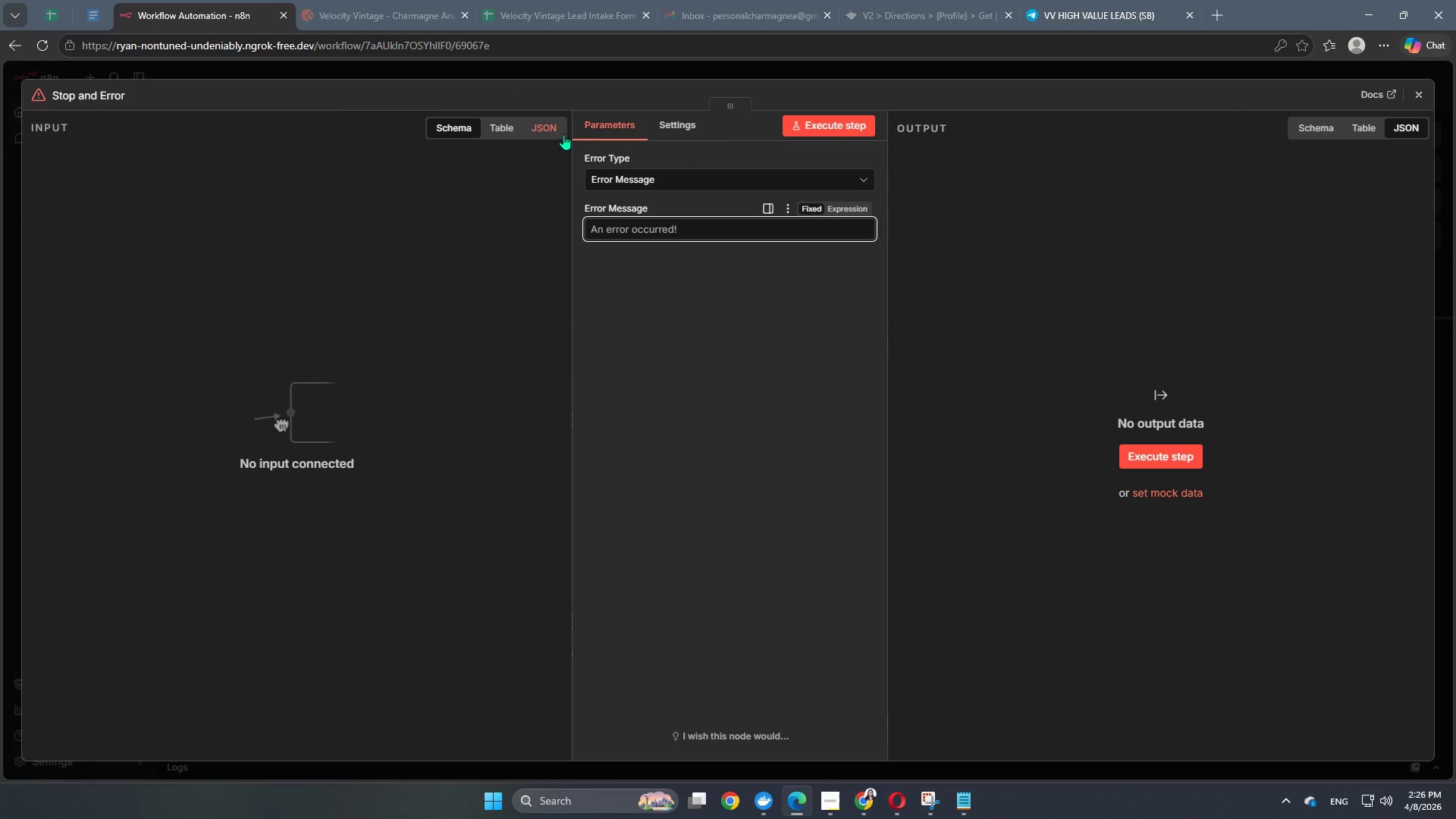 
left_click([648, 124])
 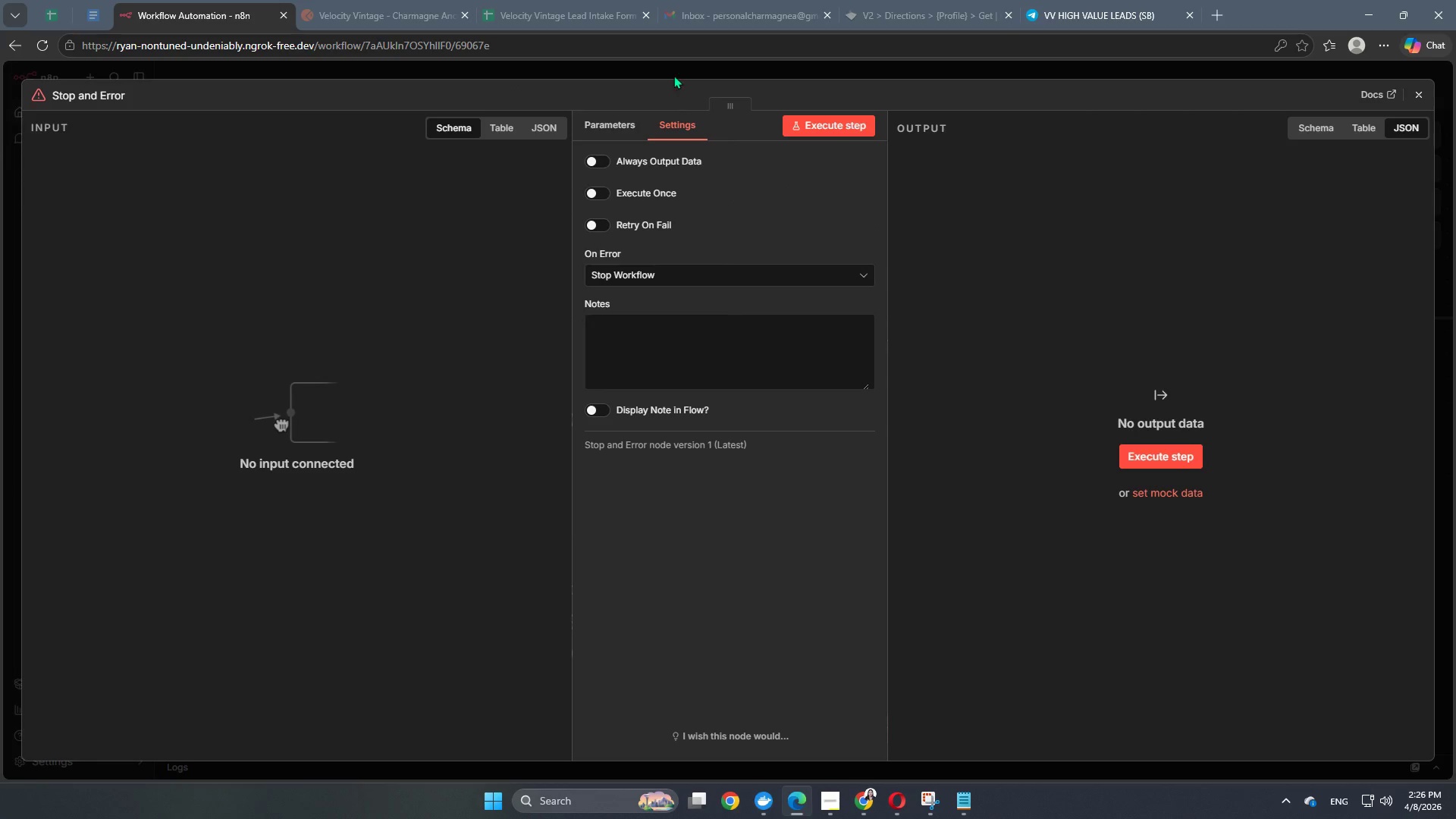 
left_click([676, 73])
 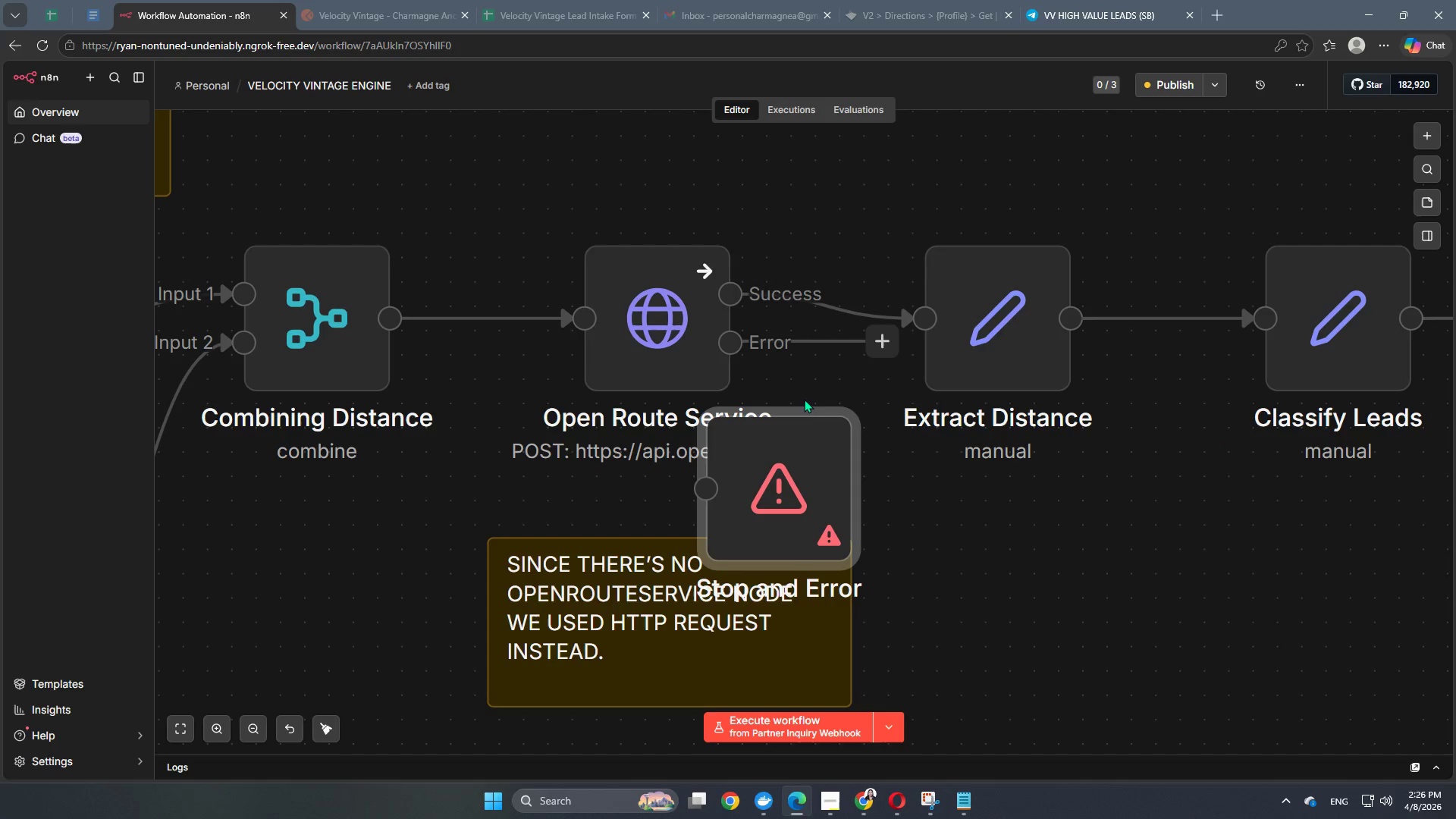 
left_click([777, 378])
 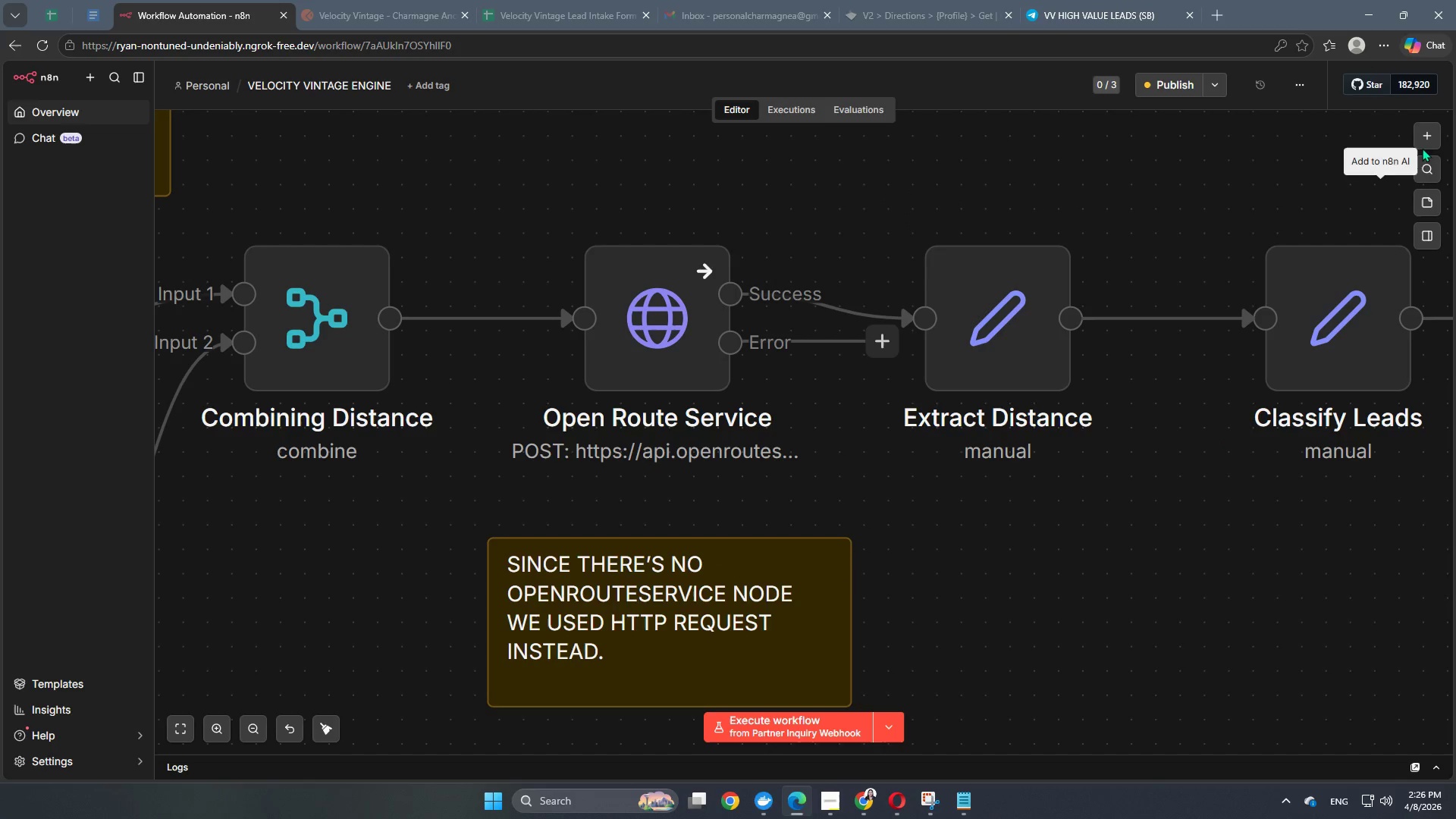 
left_click([1429, 144])
 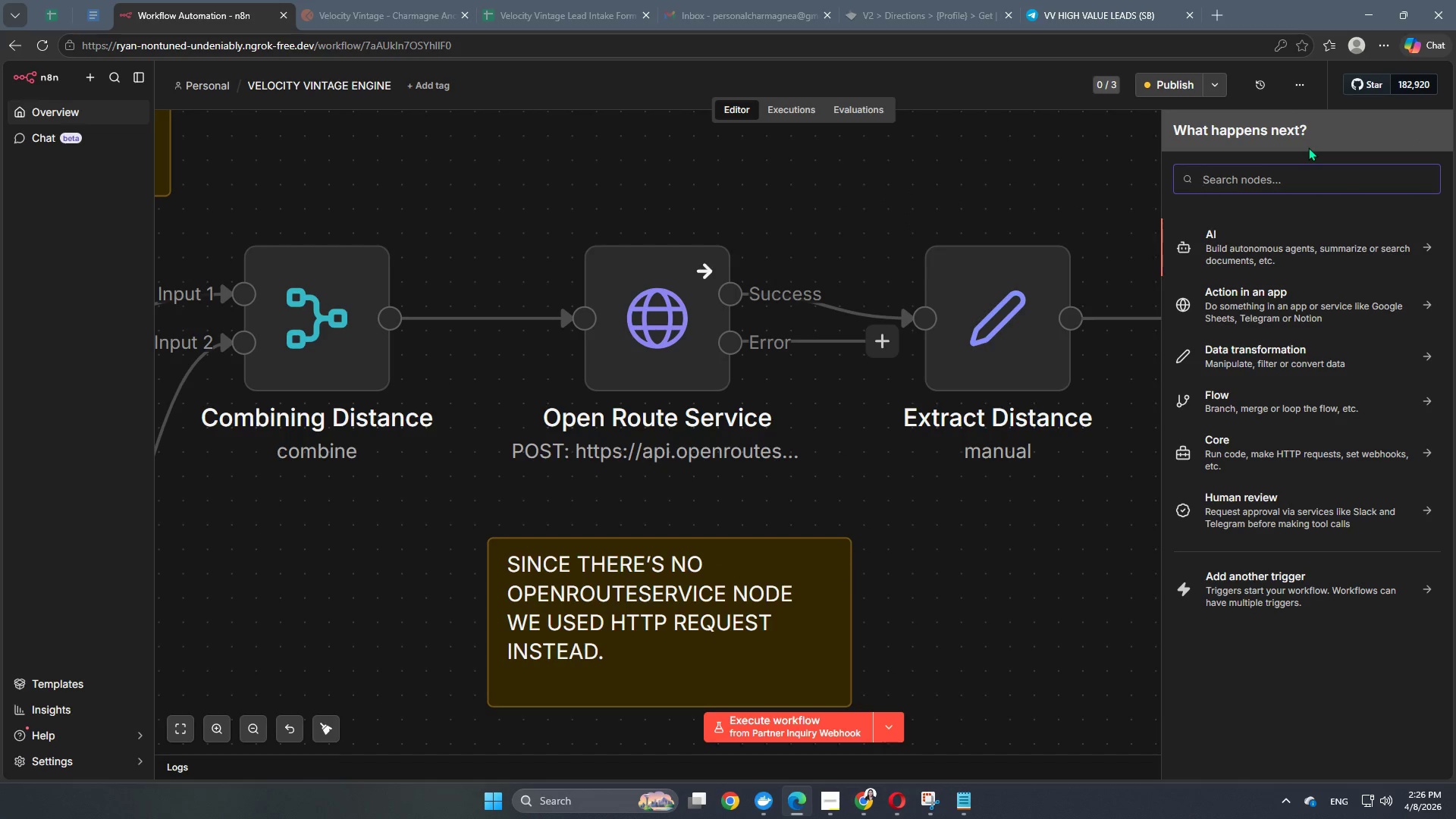 
type(err)
 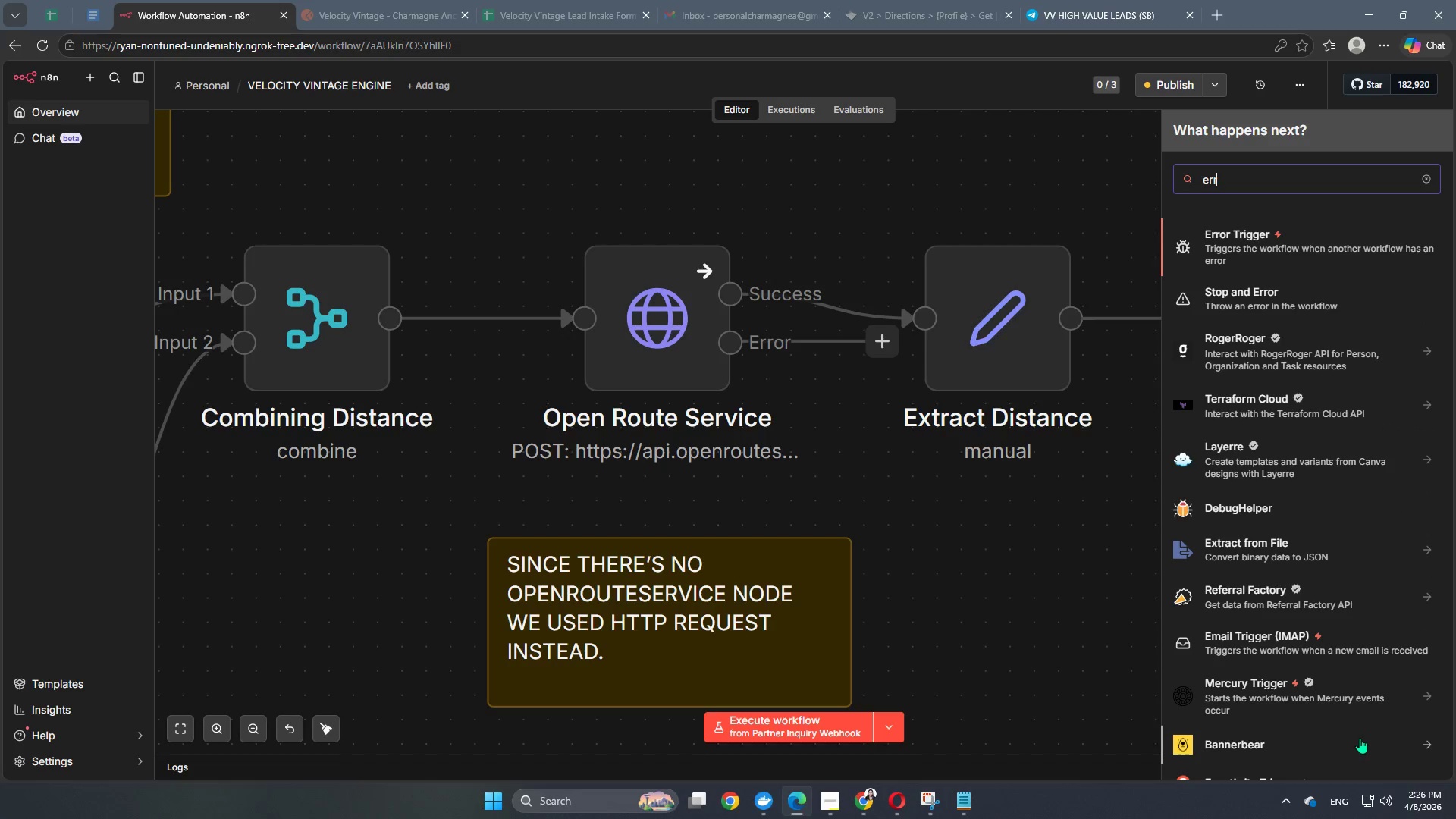 
scroll: coordinate [1359, 717], scroll_direction: down, amount: 9.0
 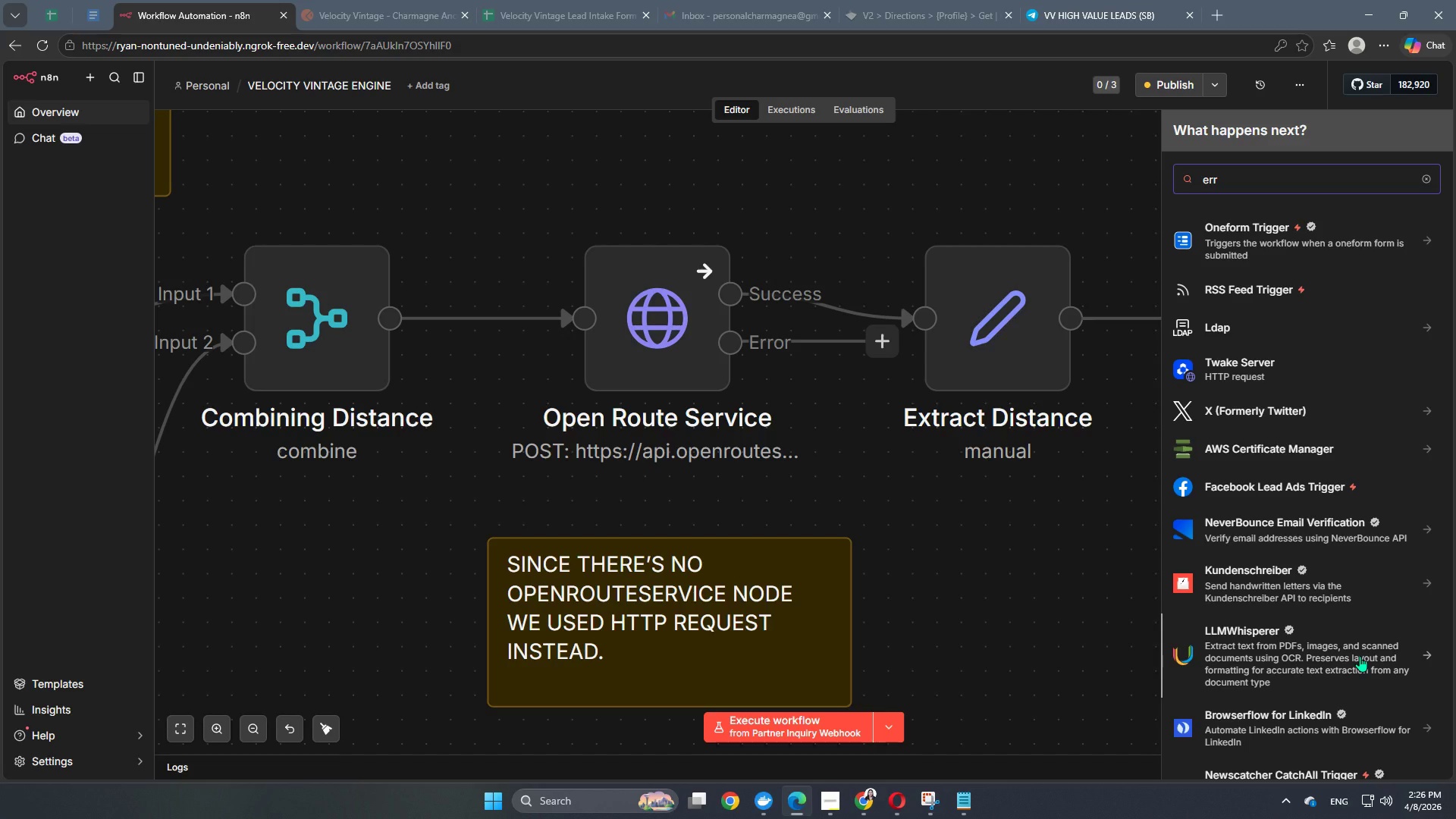 
type(or)
 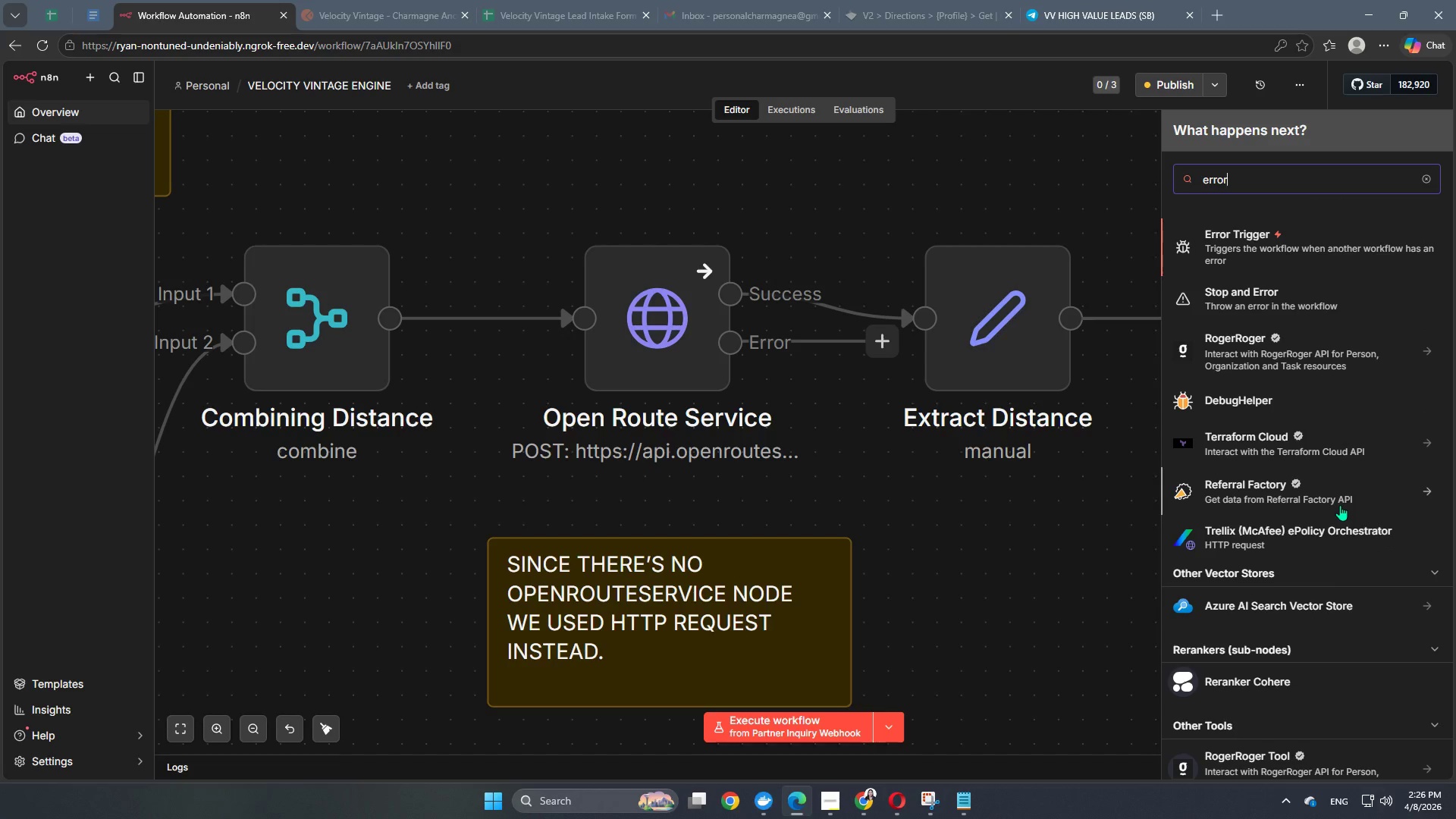 
key(Space)
 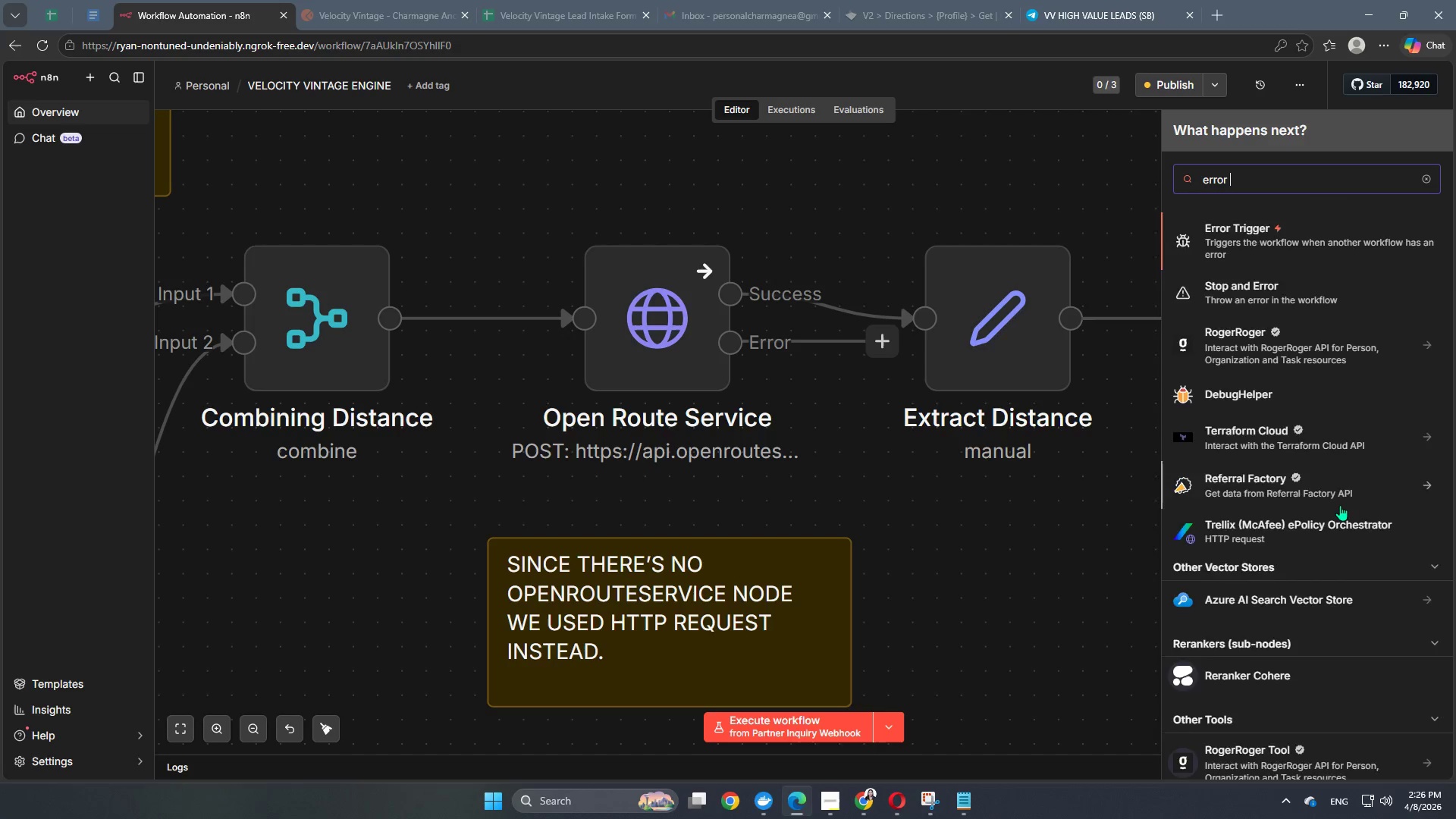 
scroll: coordinate [1340, 505], scroll_direction: down, amount: 8.0
 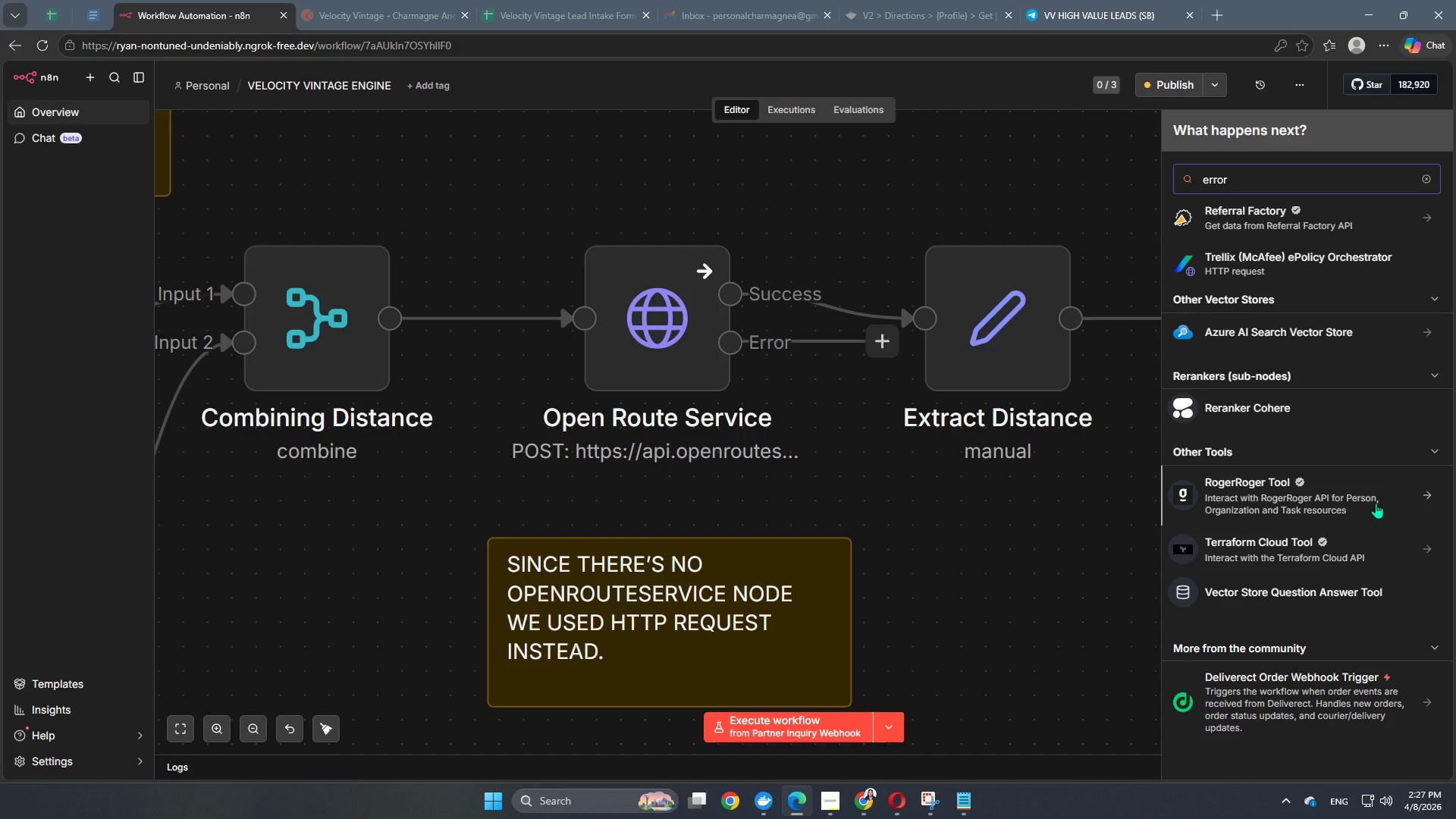 
wait(26.57)
 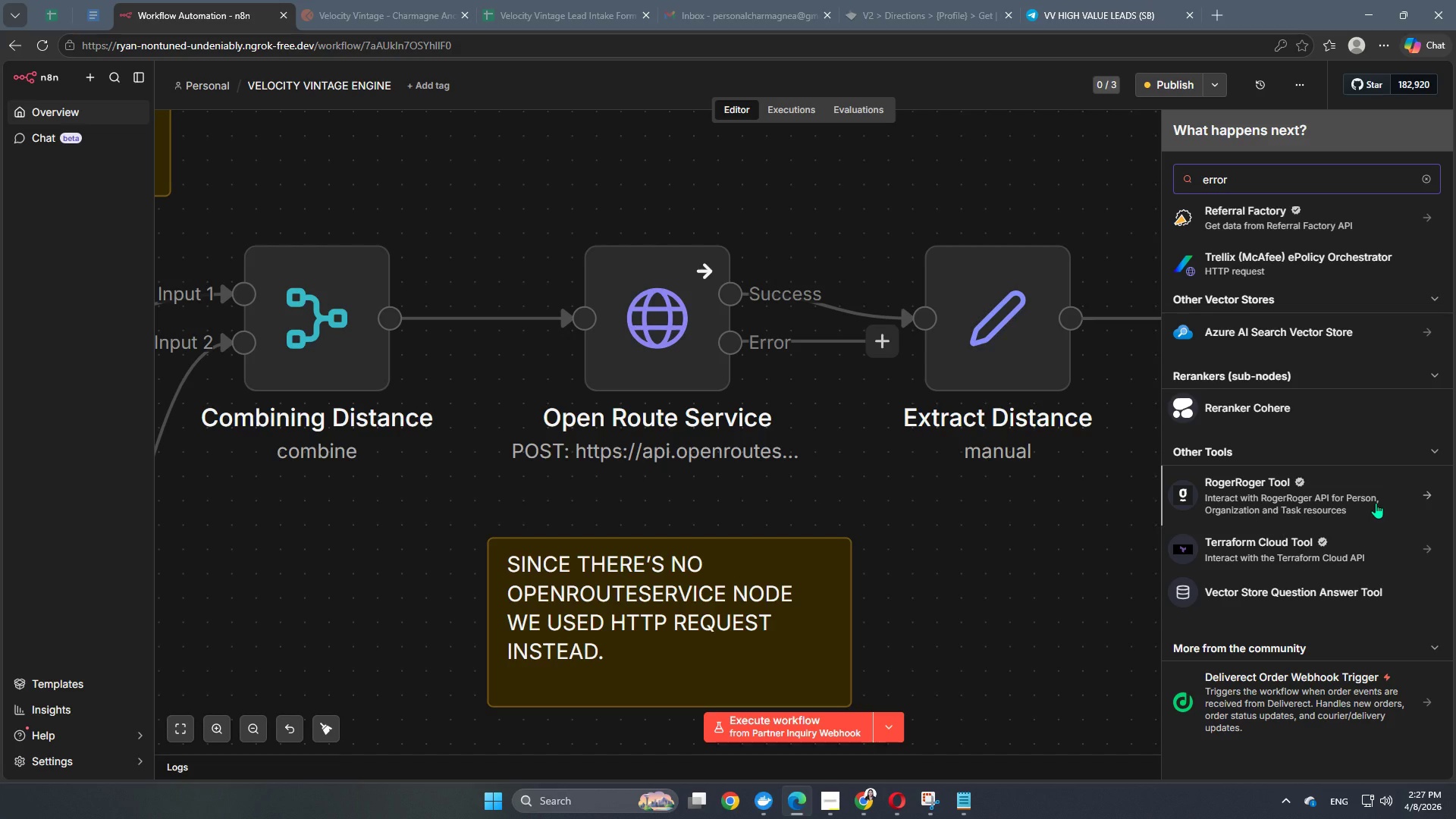 
double_click([670, 306])
 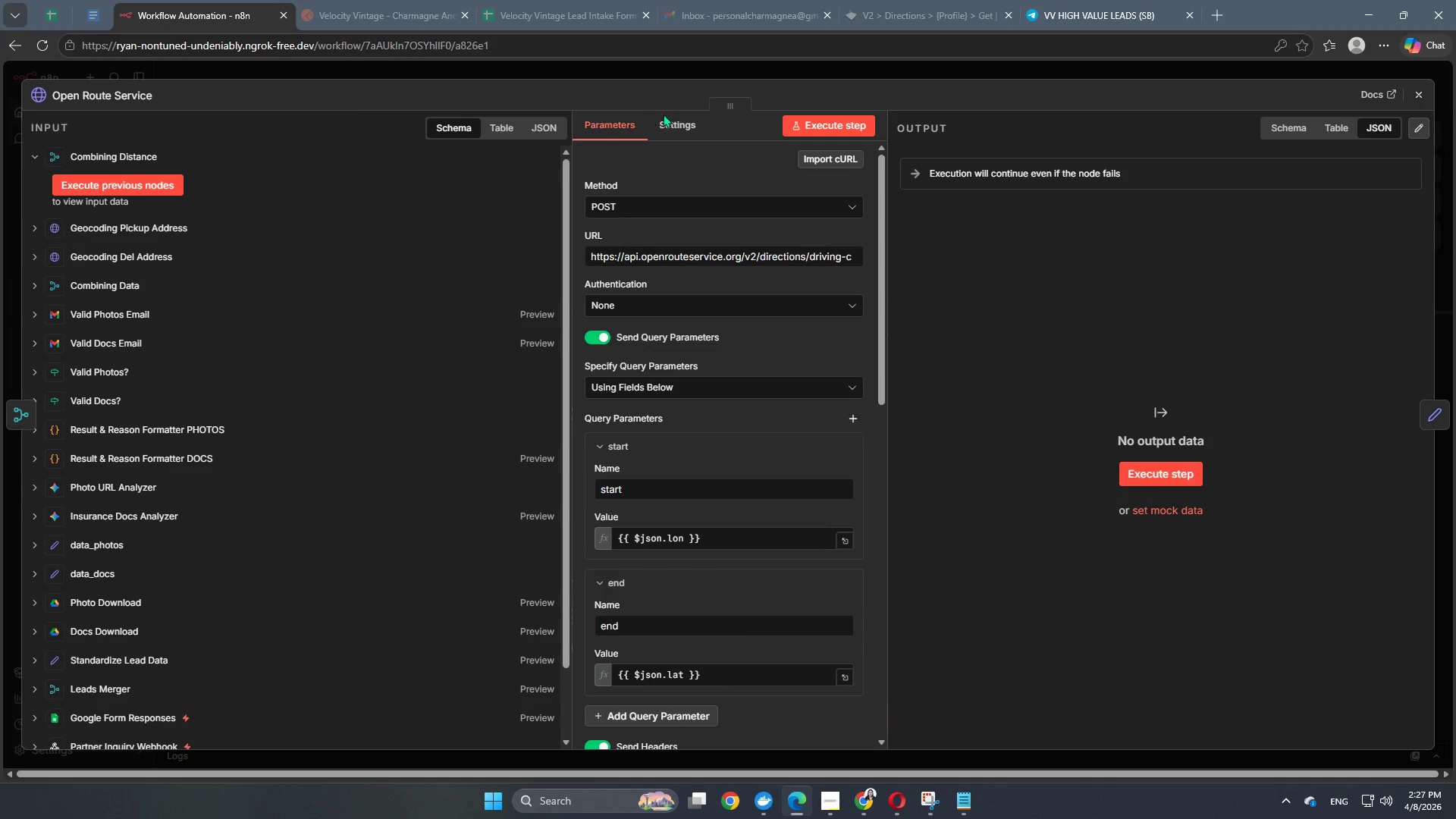 
left_click([680, 125])
 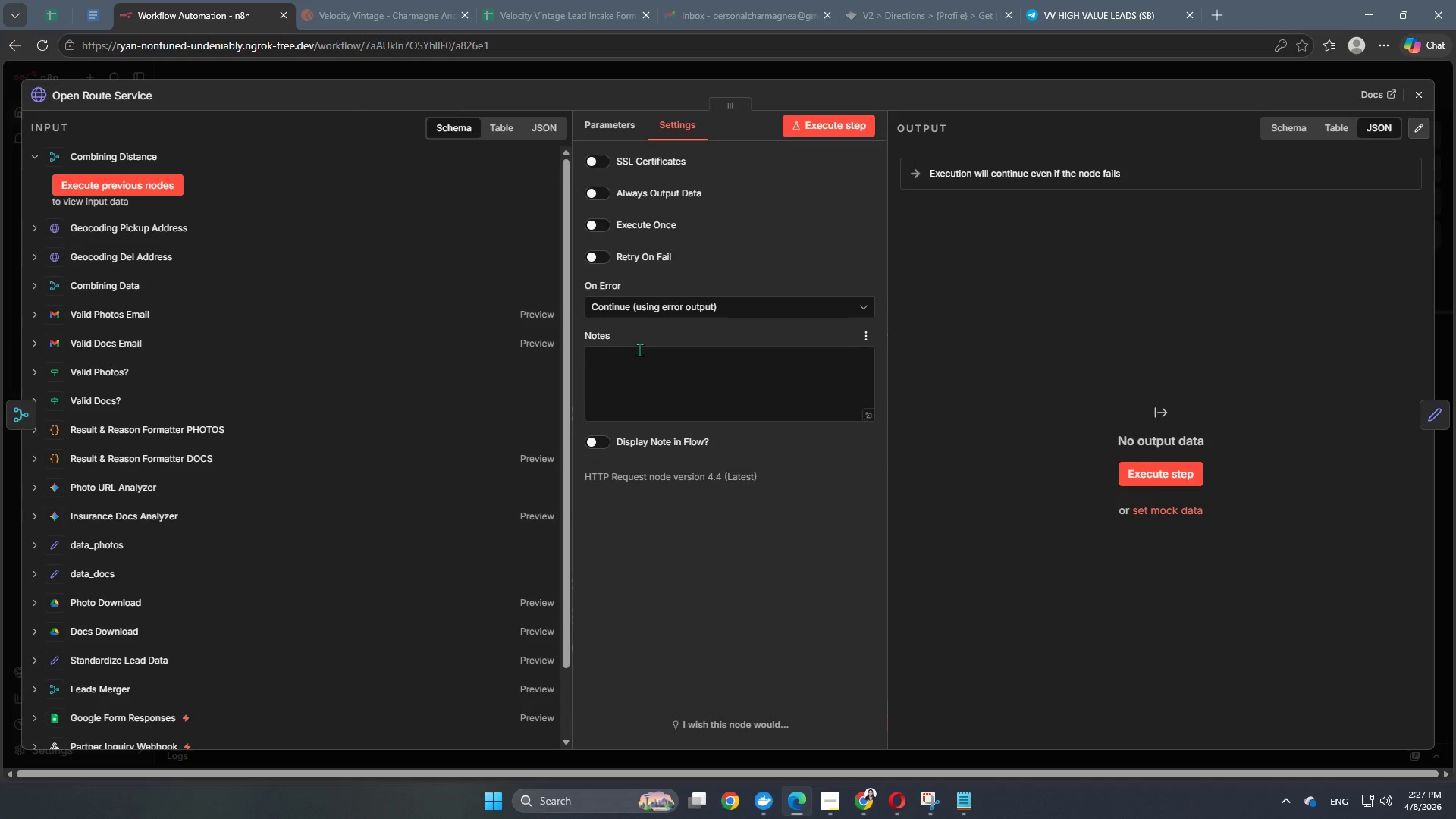 
left_click([678, 312])
 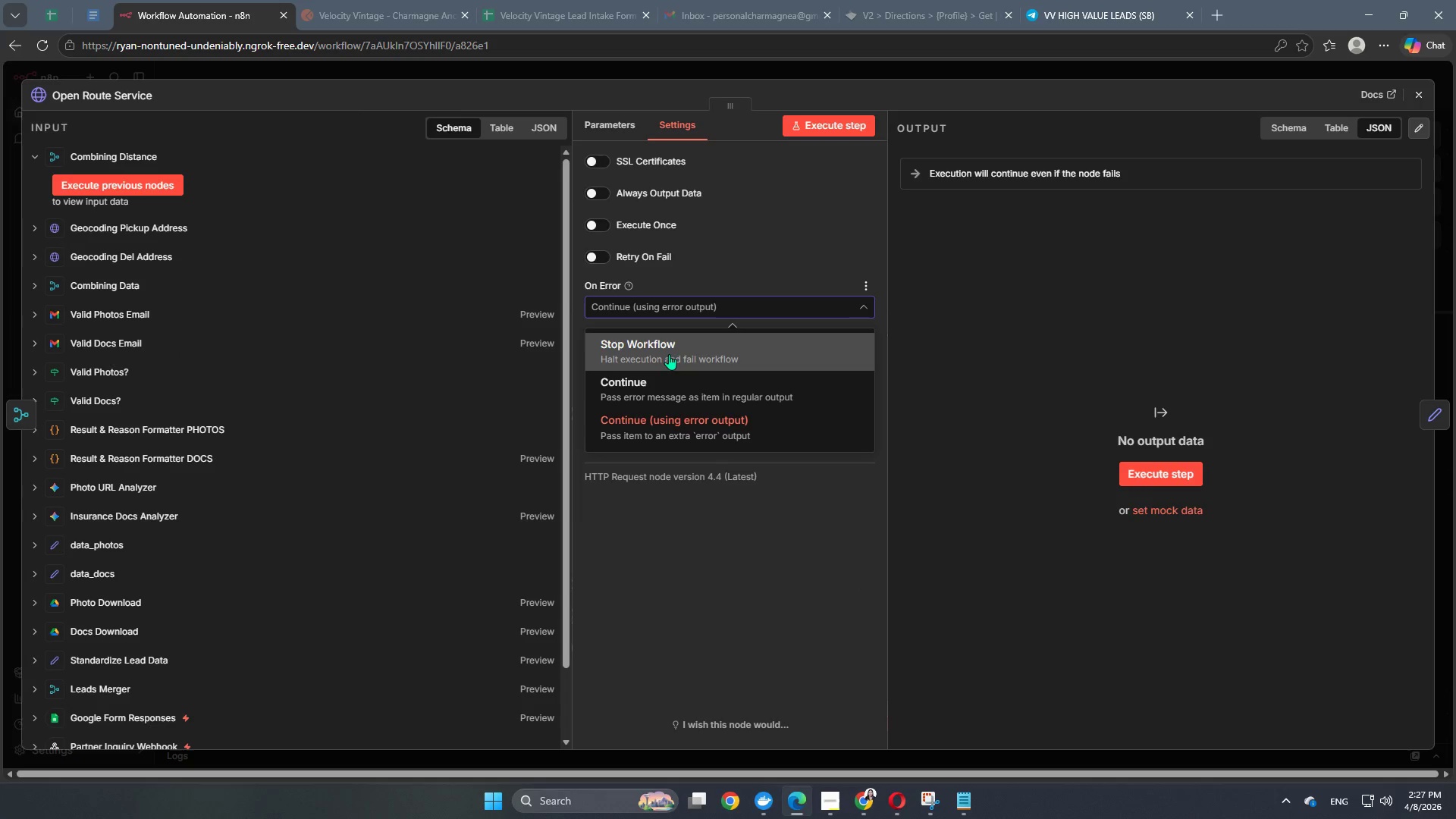 
left_click([669, 354])
 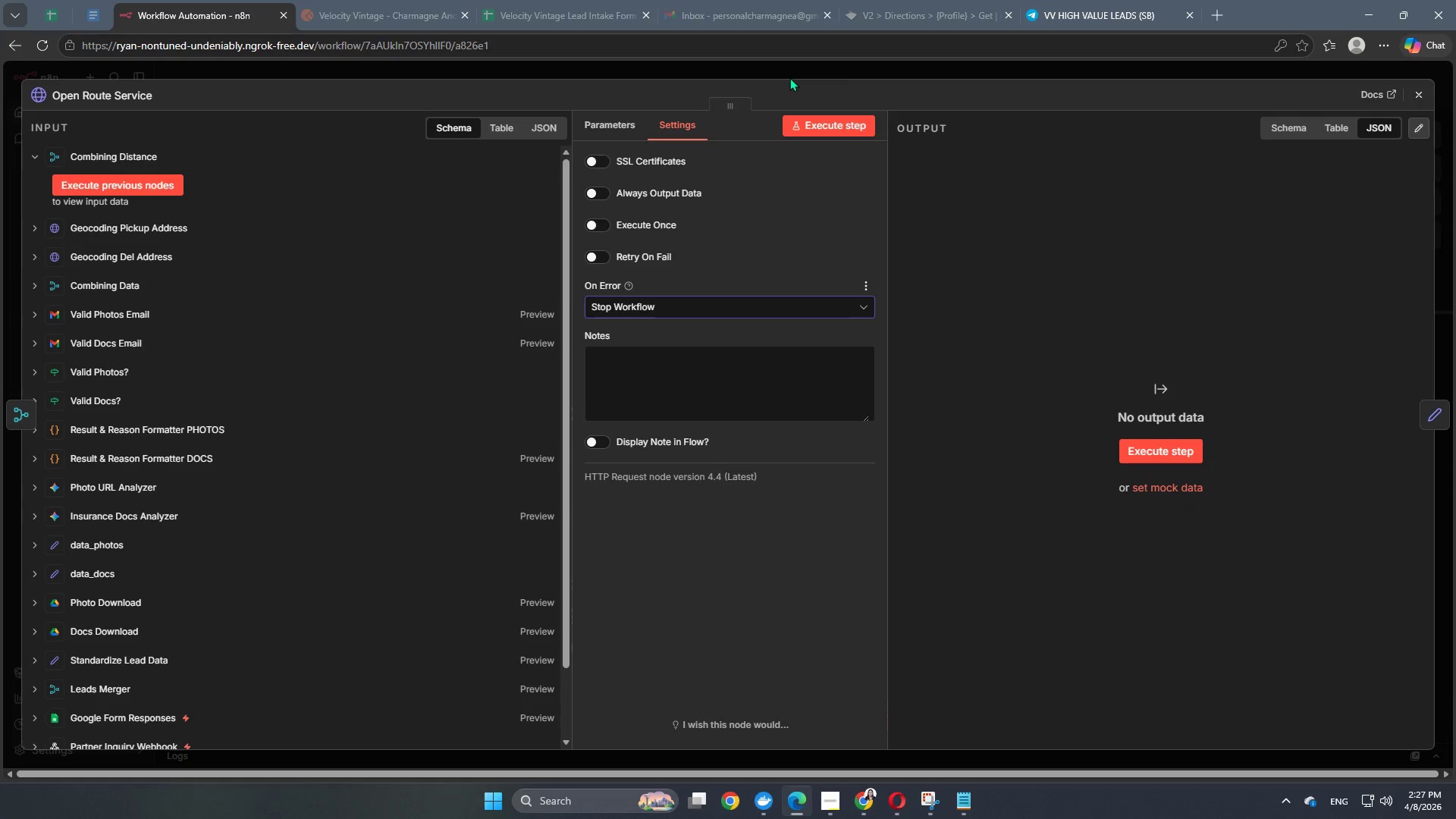 
left_click([798, 69])
 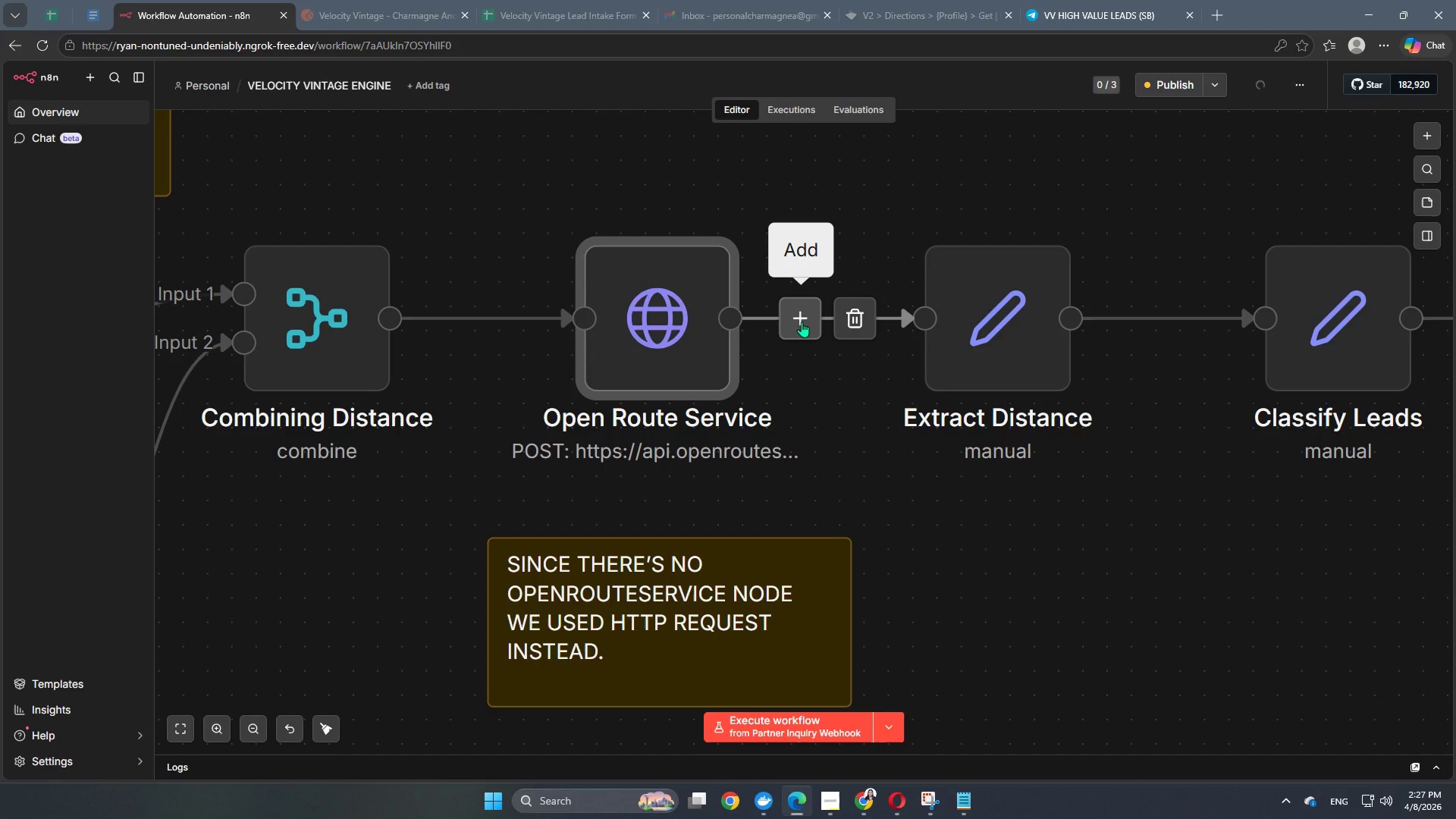 
left_click([794, 317])
 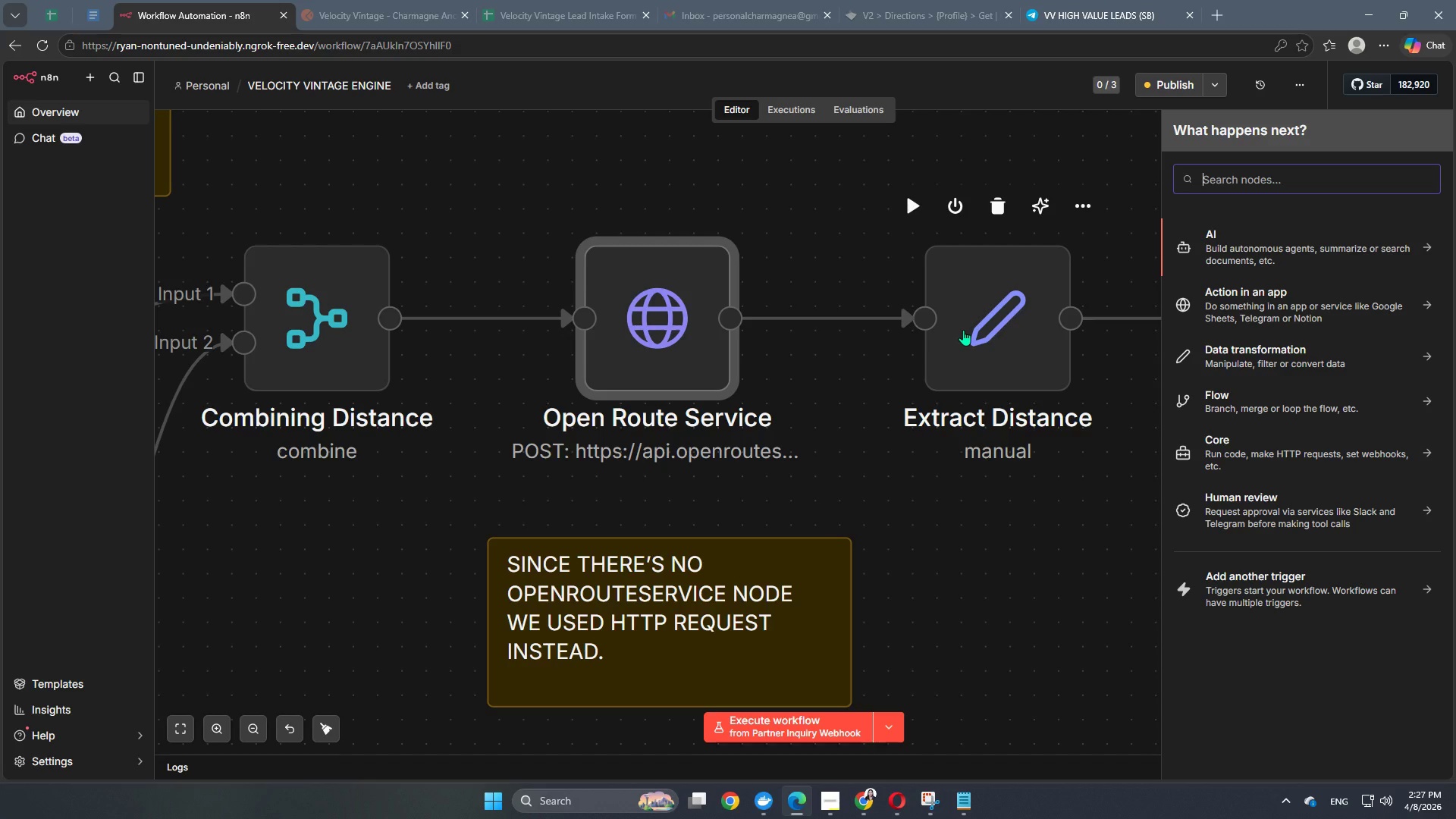 
type(if node)
key(Backspace)
key(Backspace)
key(Backspace)
key(Backspace)
 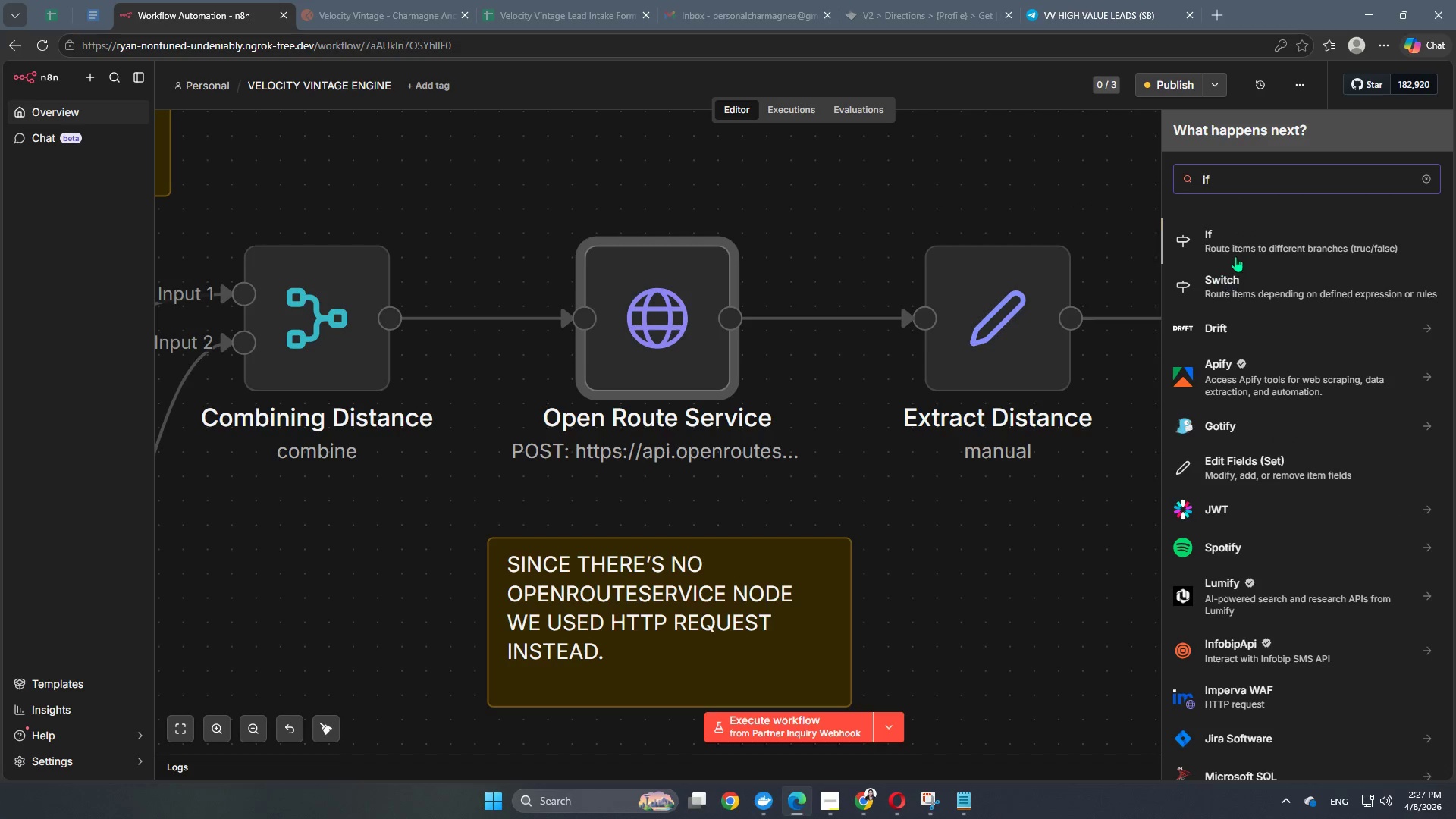 
left_click([1241, 249])
 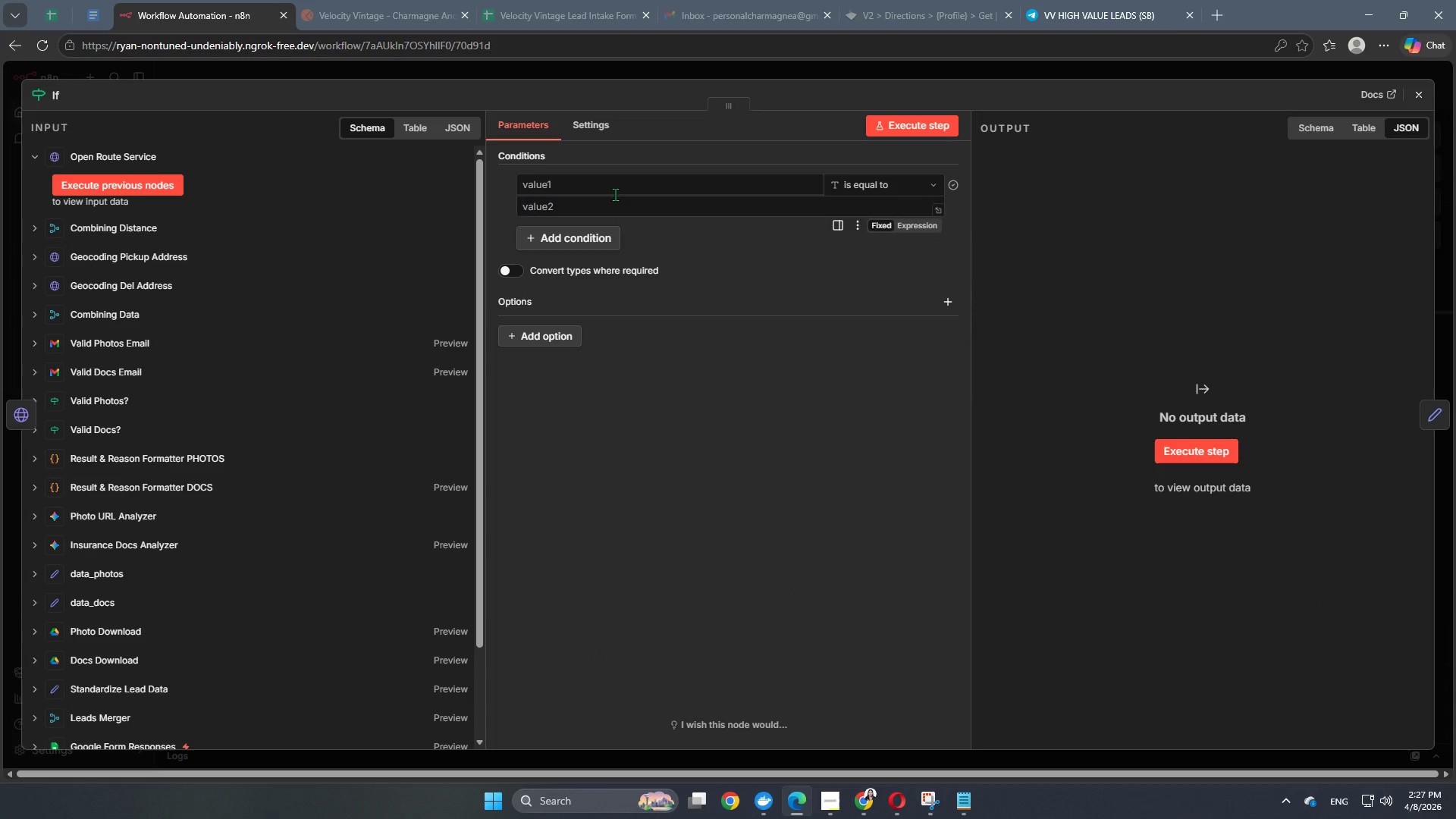 
left_click([622, 188])
 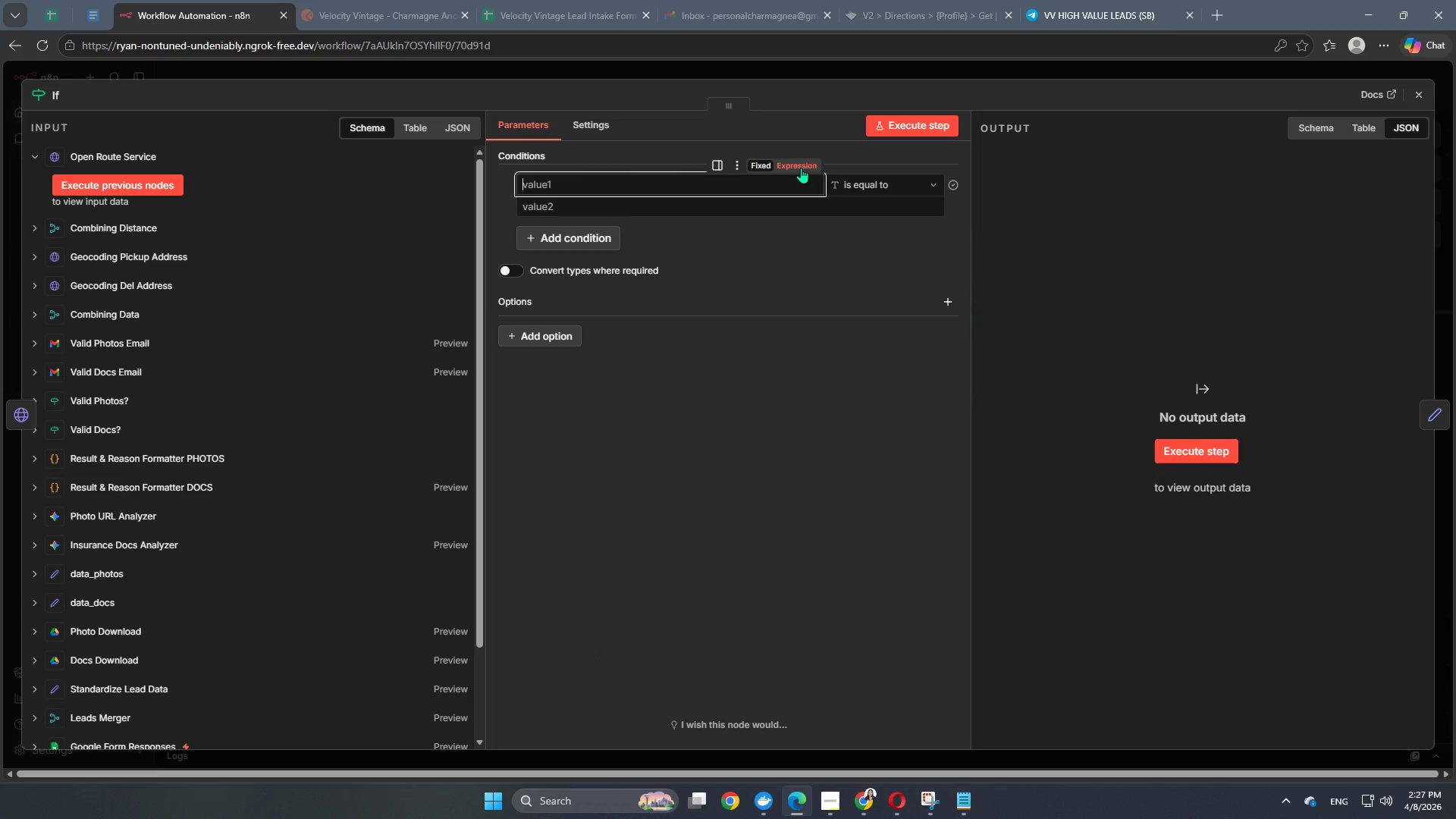 
left_click([806, 164])
 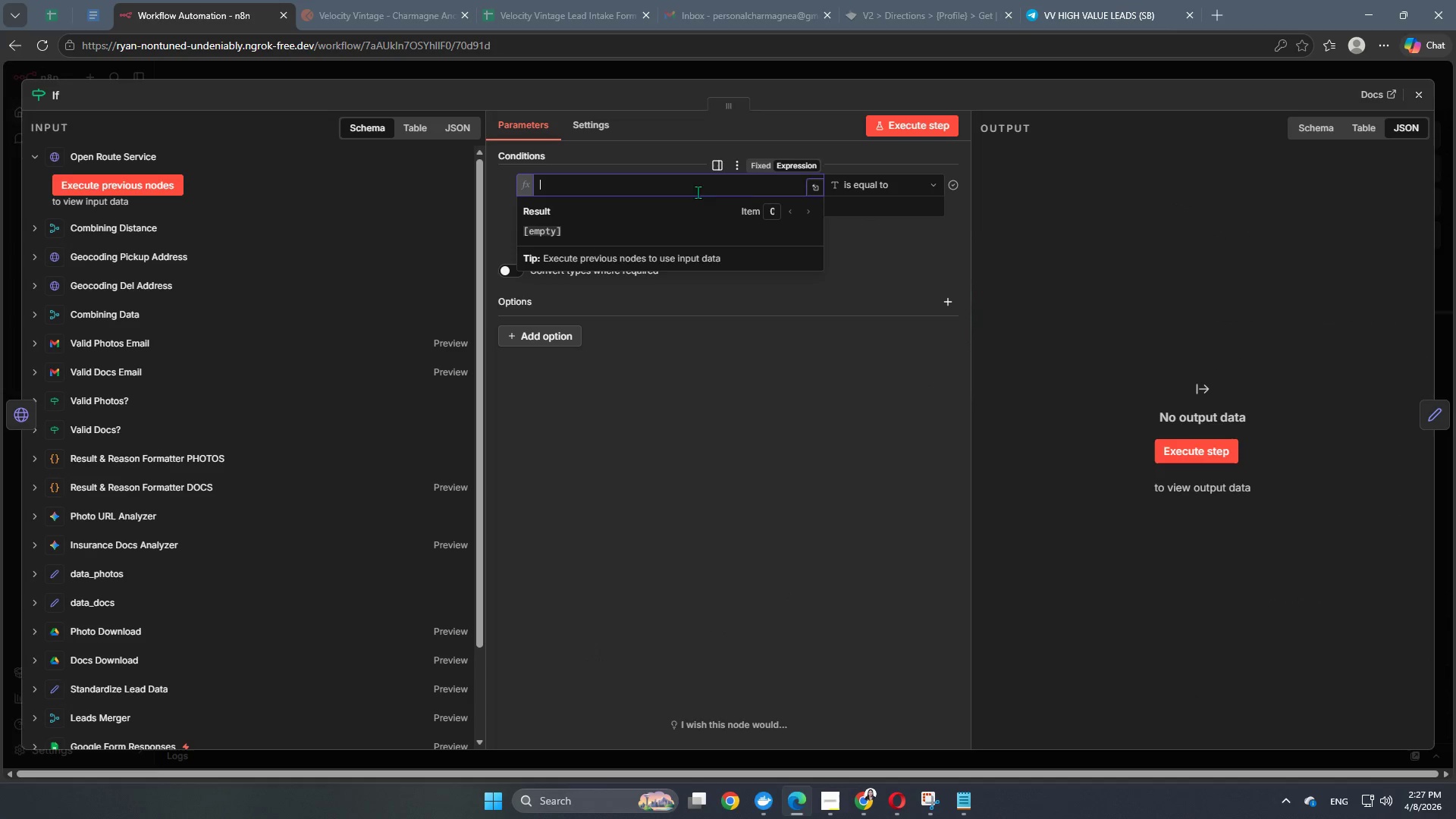 
left_click([825, 435])
 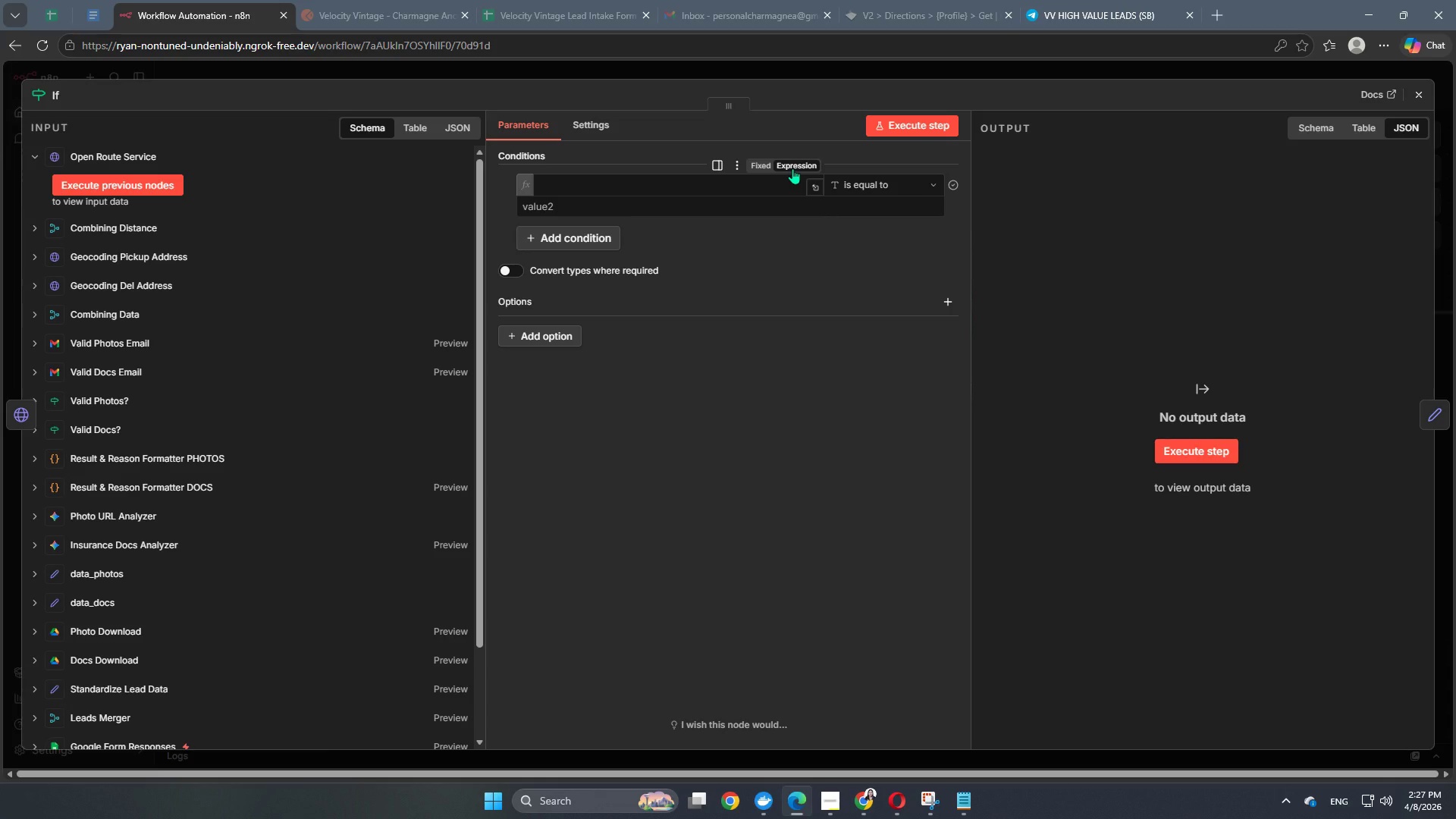 
wait(7.64)
 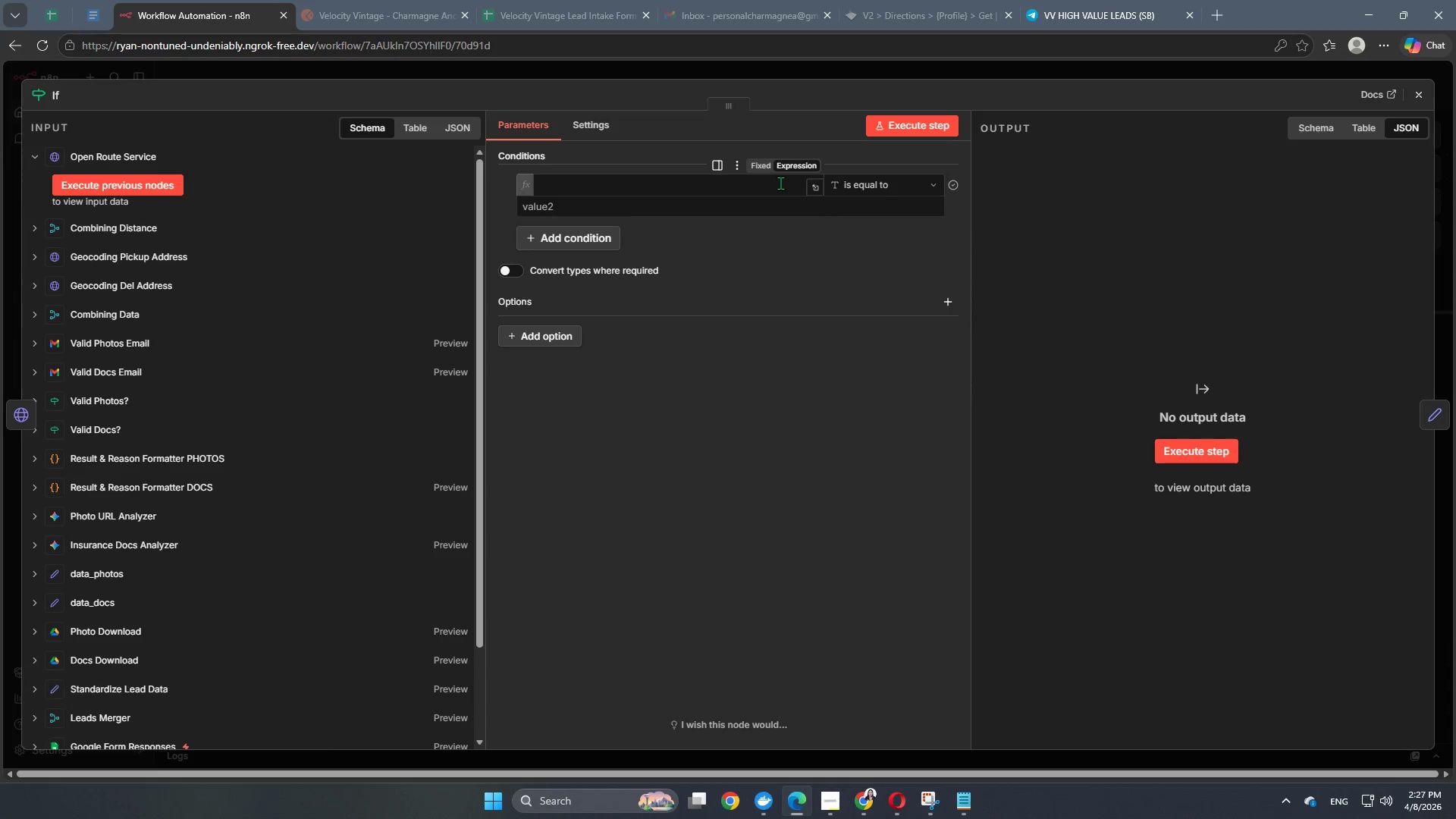 
left_click([780, 180])
 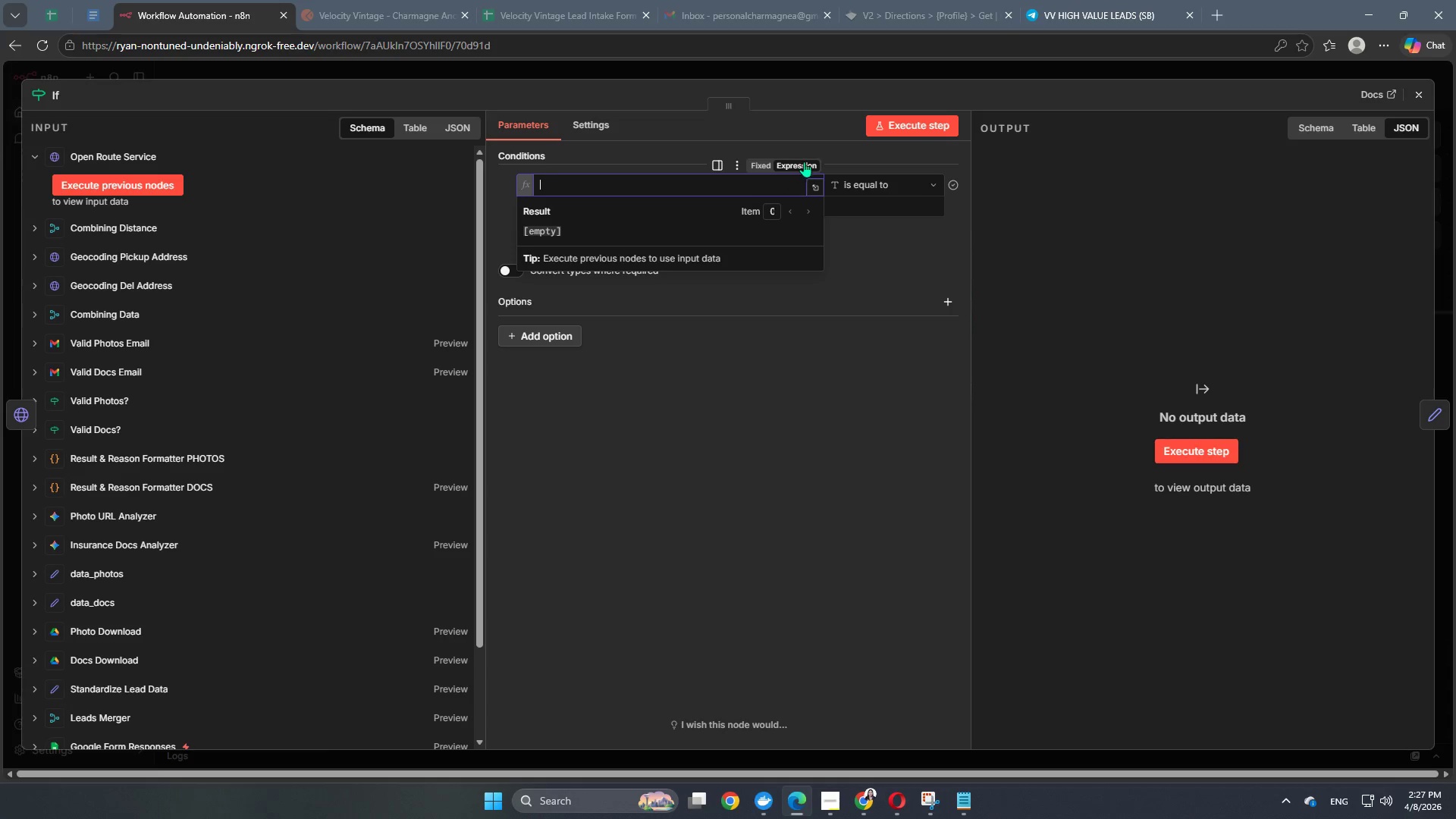 
left_click([804, 162])
 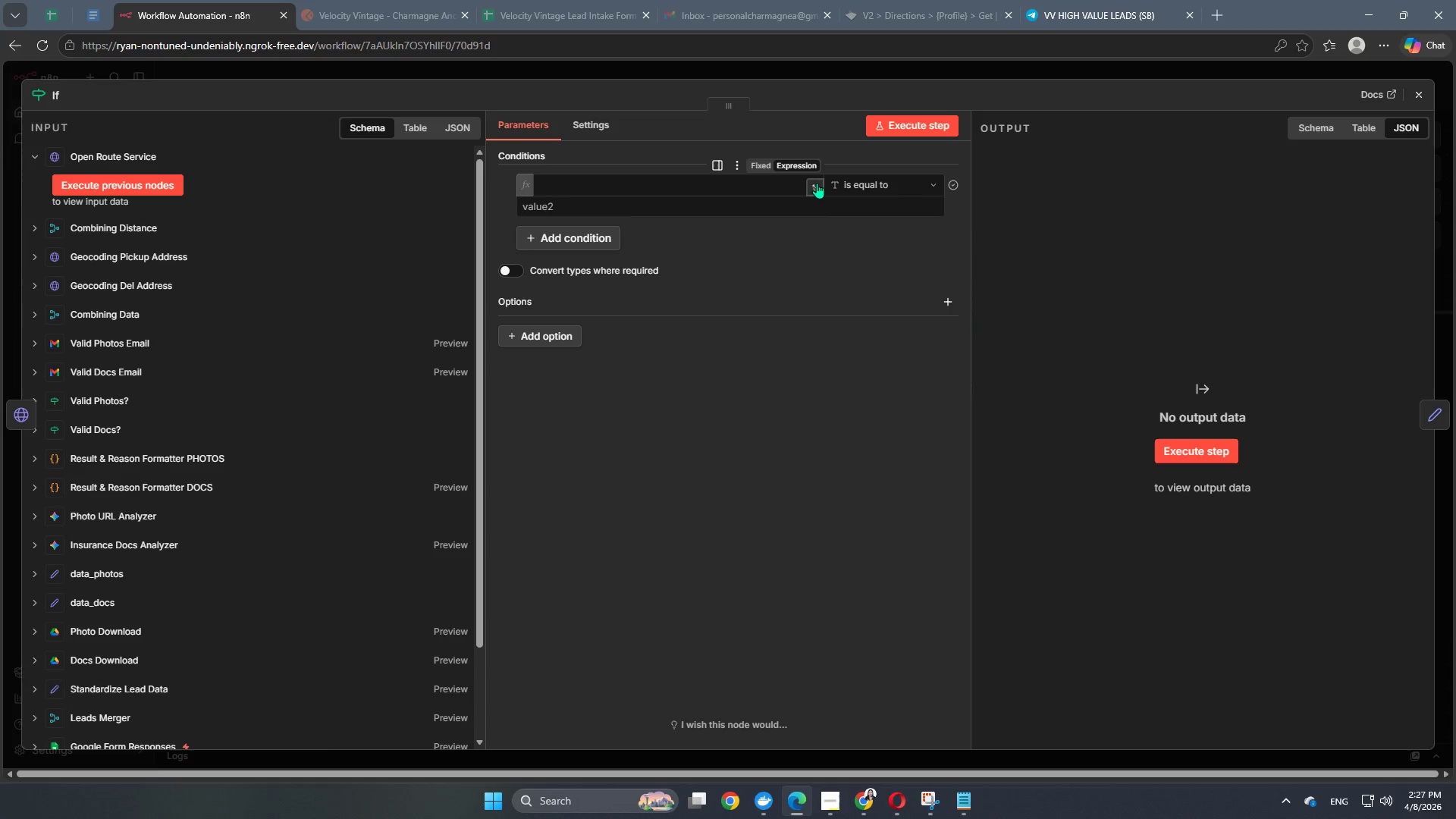 
left_click([817, 183])
 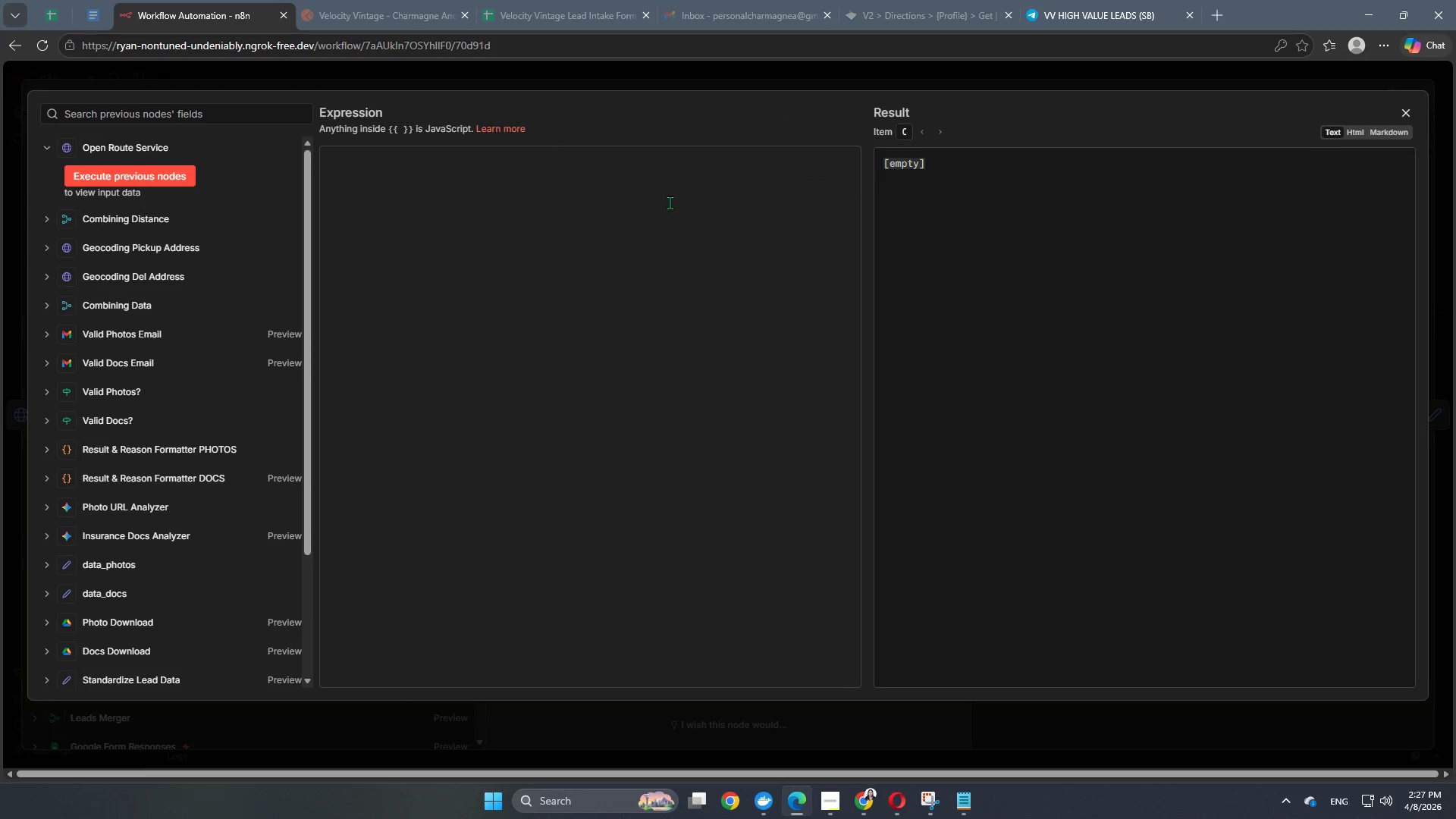 
left_click([627, 187])
 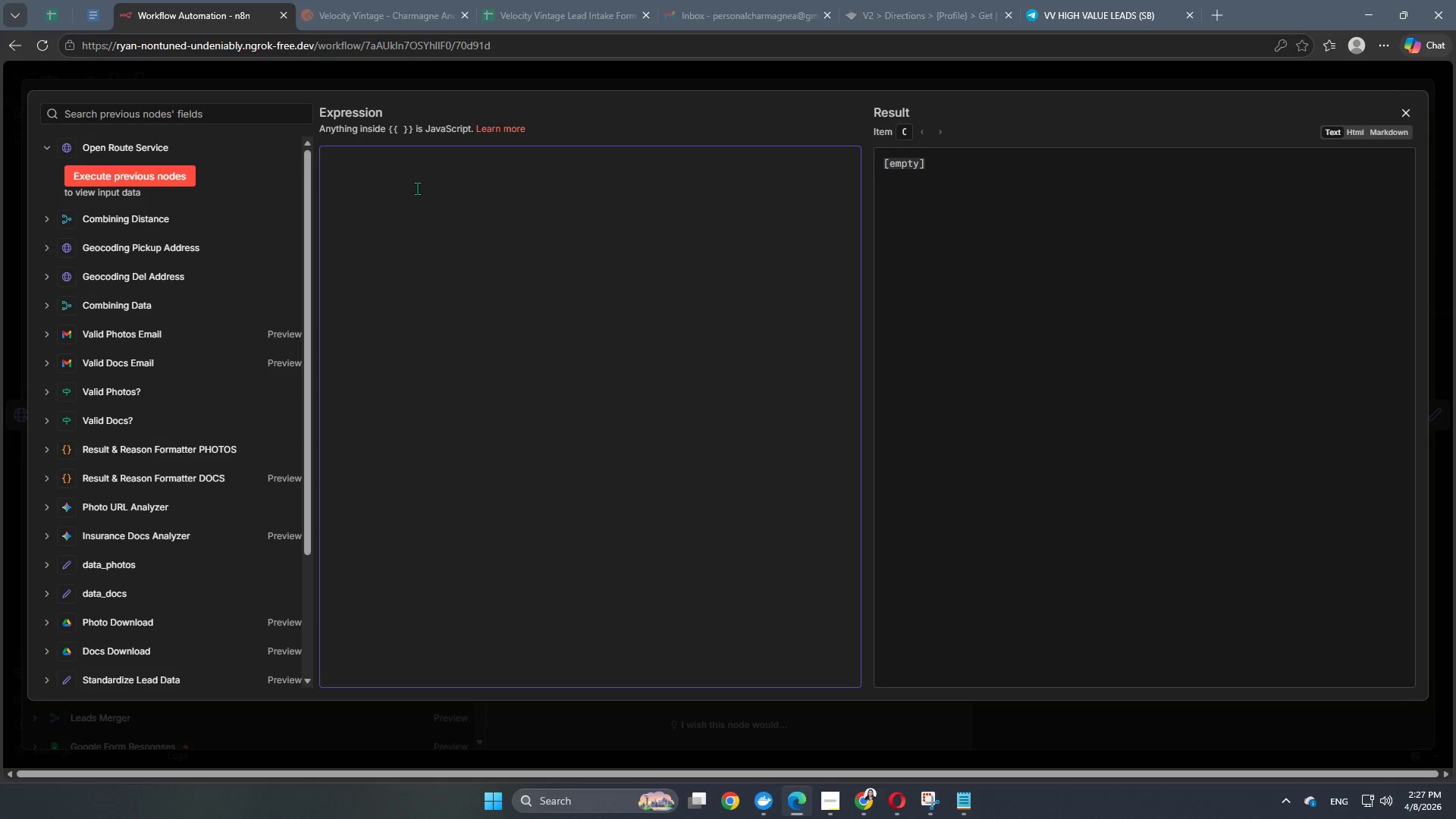 
mouse_move([178, 176])
 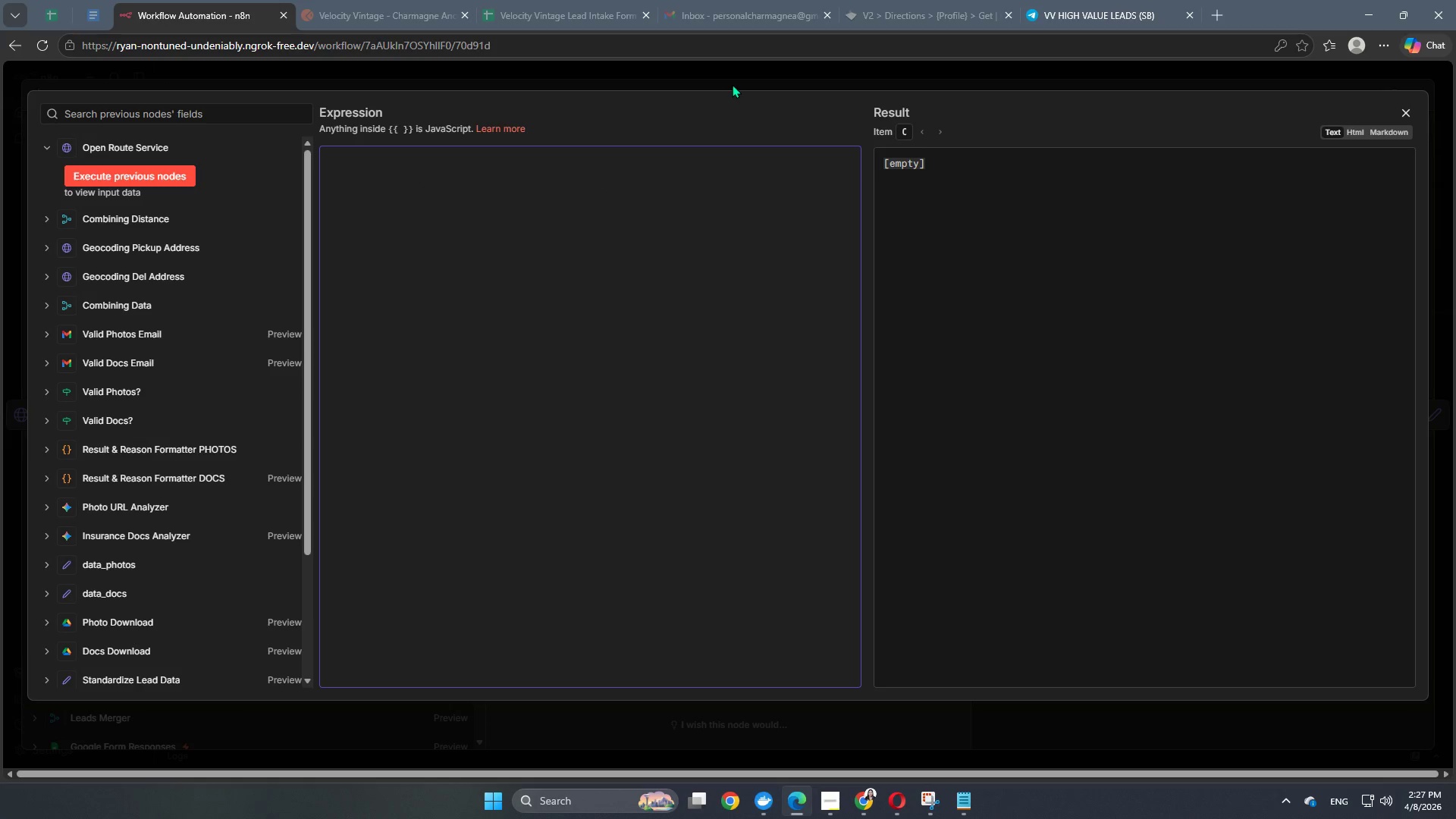 
left_click([732, 83])
 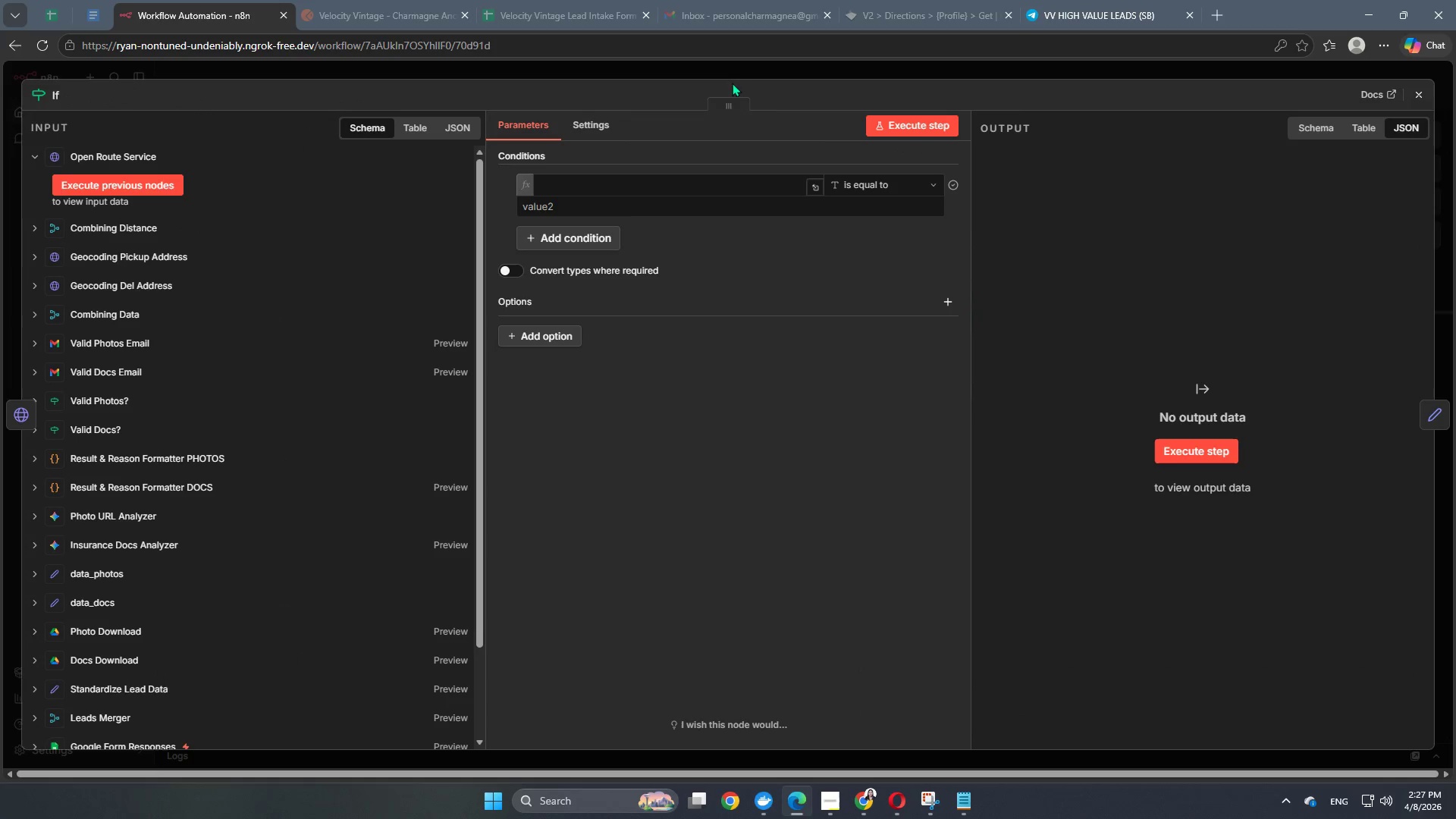 
left_click([745, 67])
 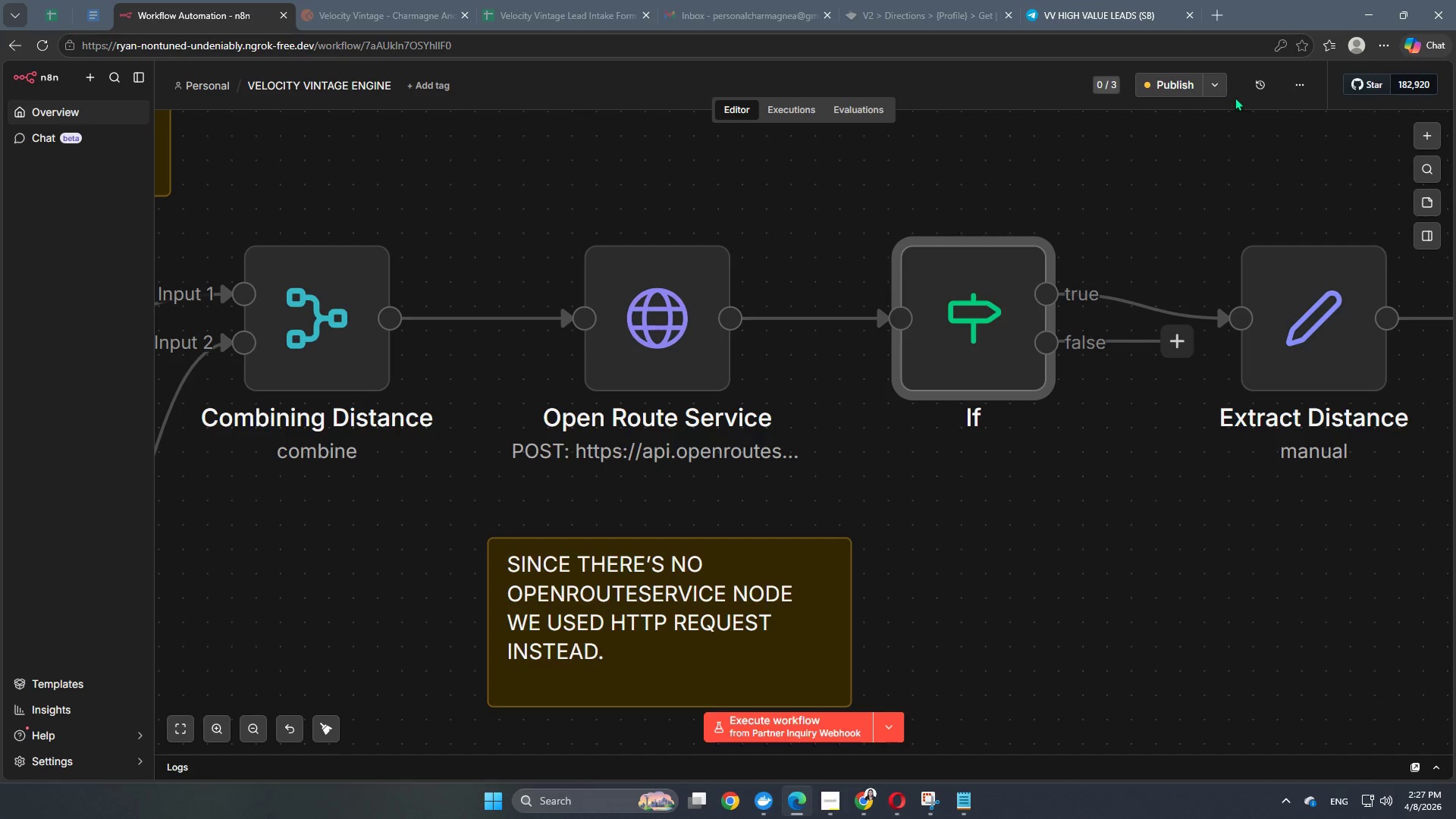 
left_click([1214, 86])
 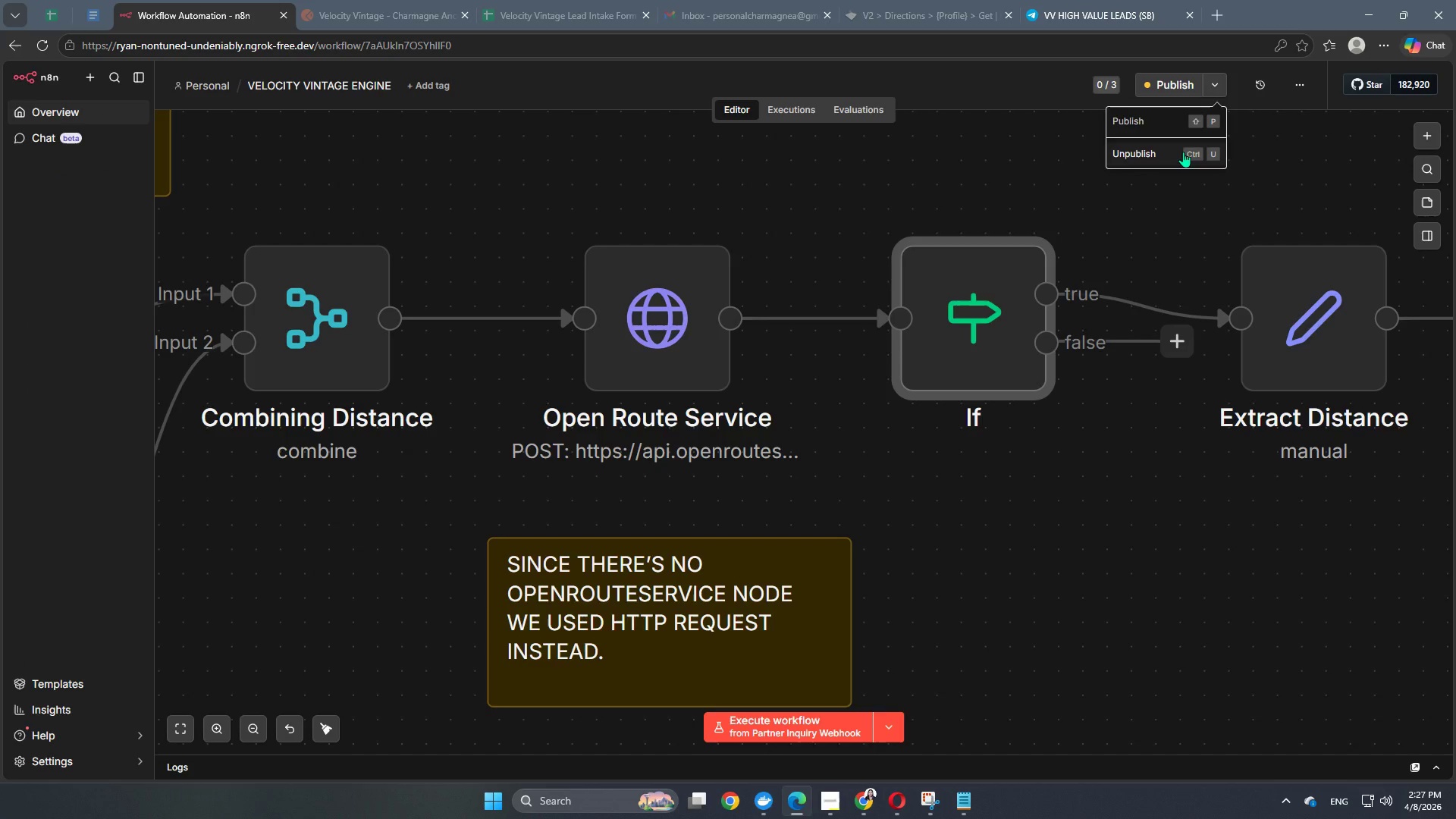 
left_click([1183, 152])
 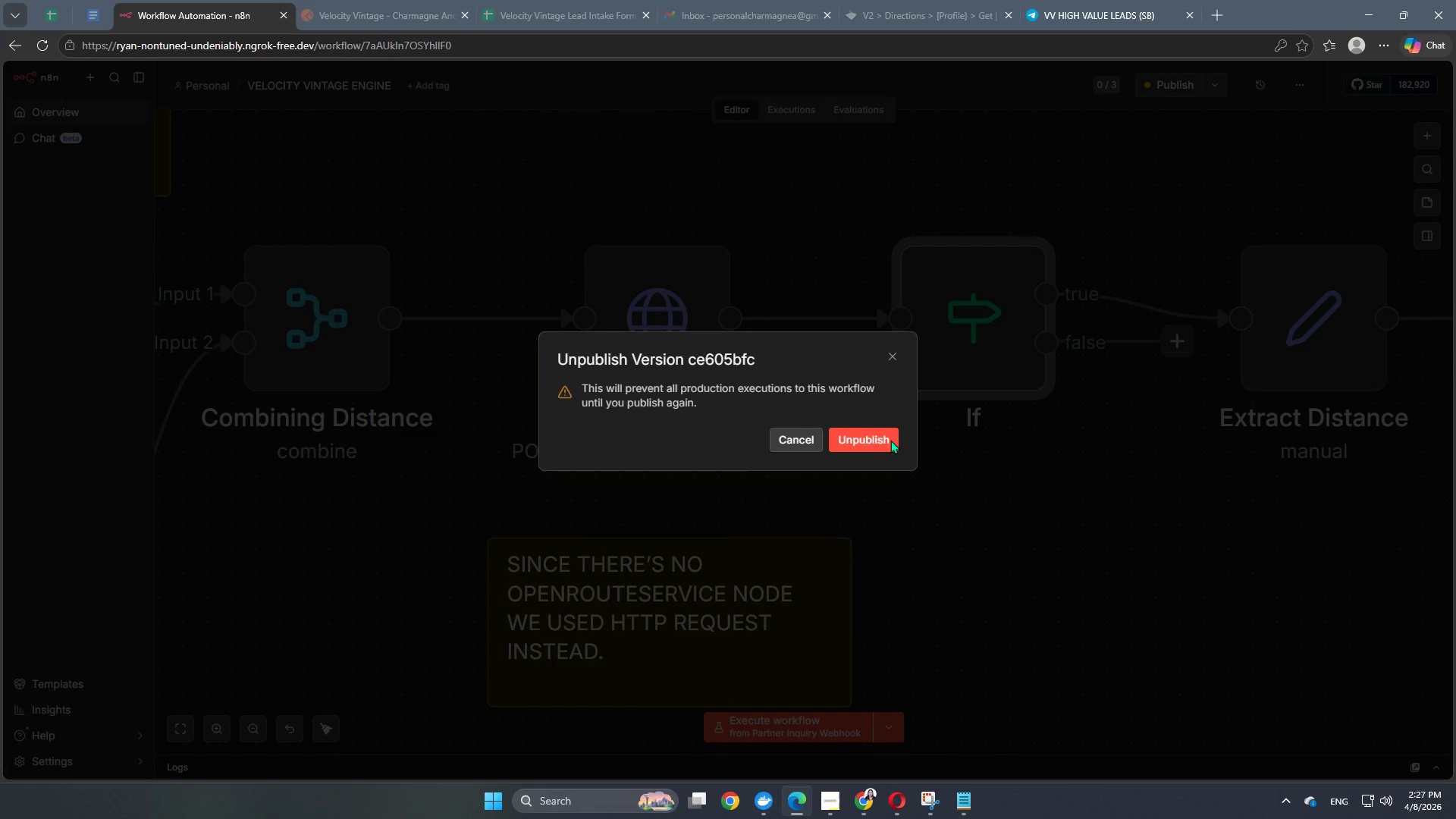 
left_click([880, 440])
 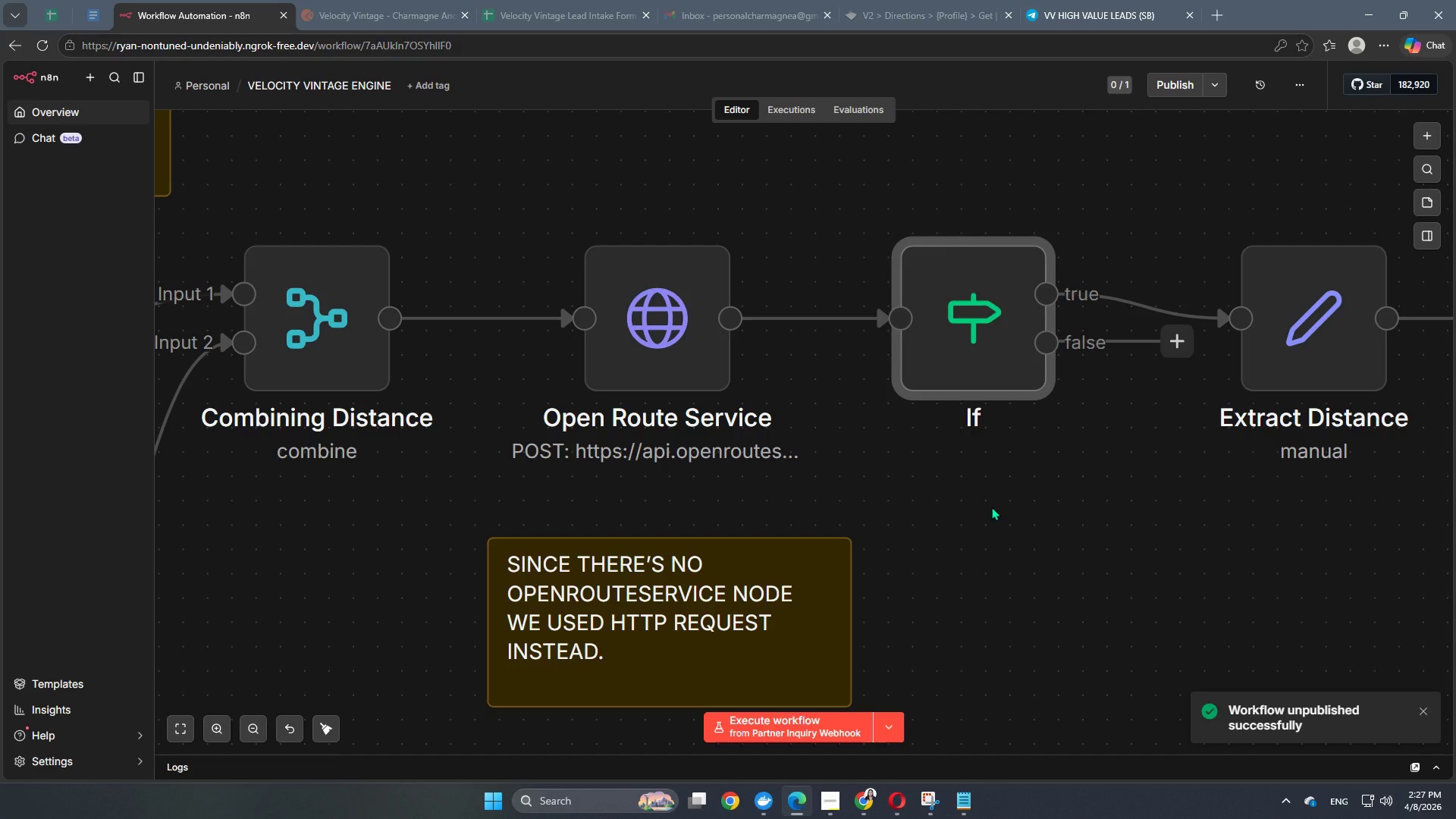 
scroll: coordinate [991, 507], scroll_direction: down, amount: 1.0
 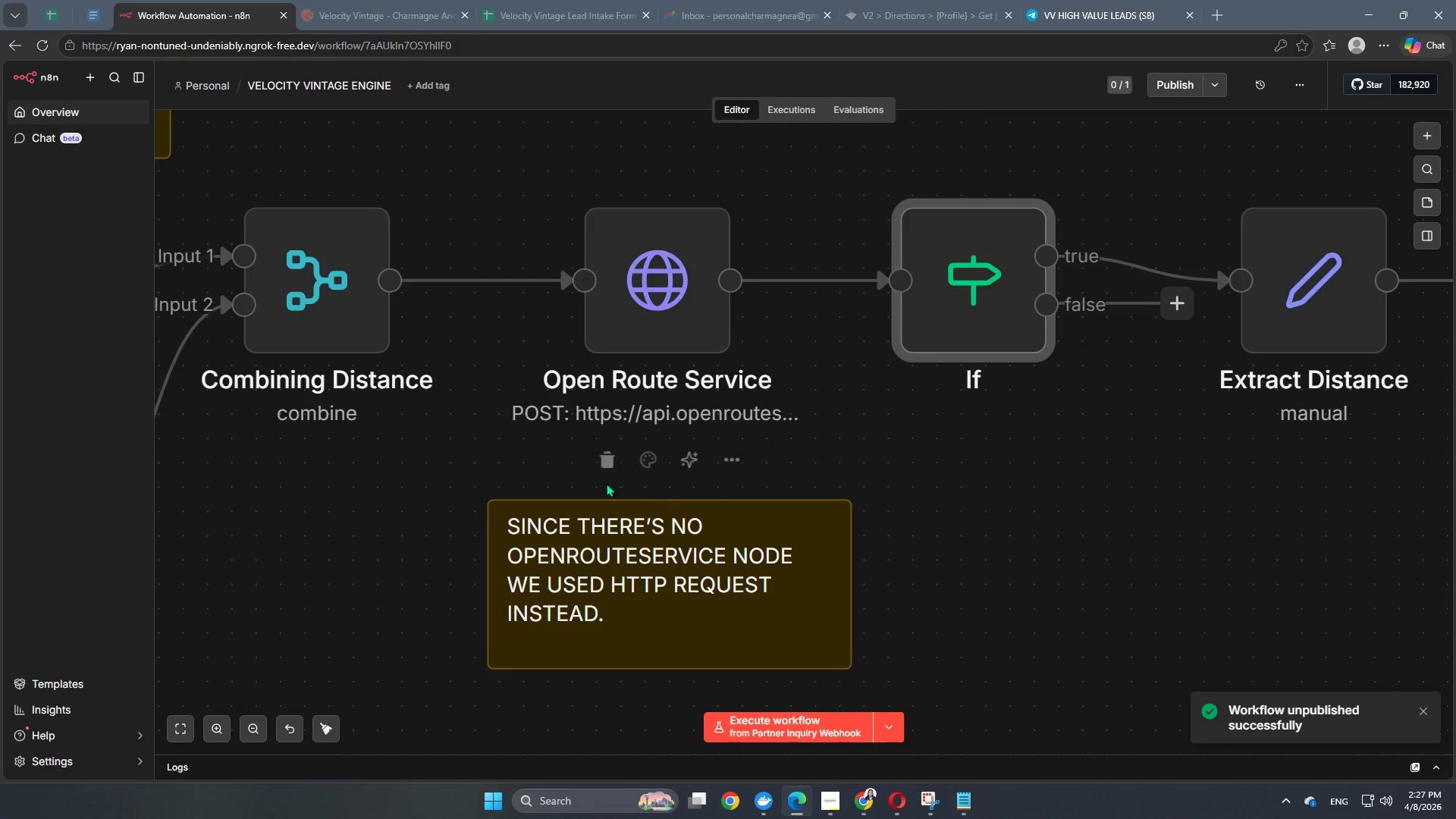 
hold_key(key=Space, duration=1.05)
 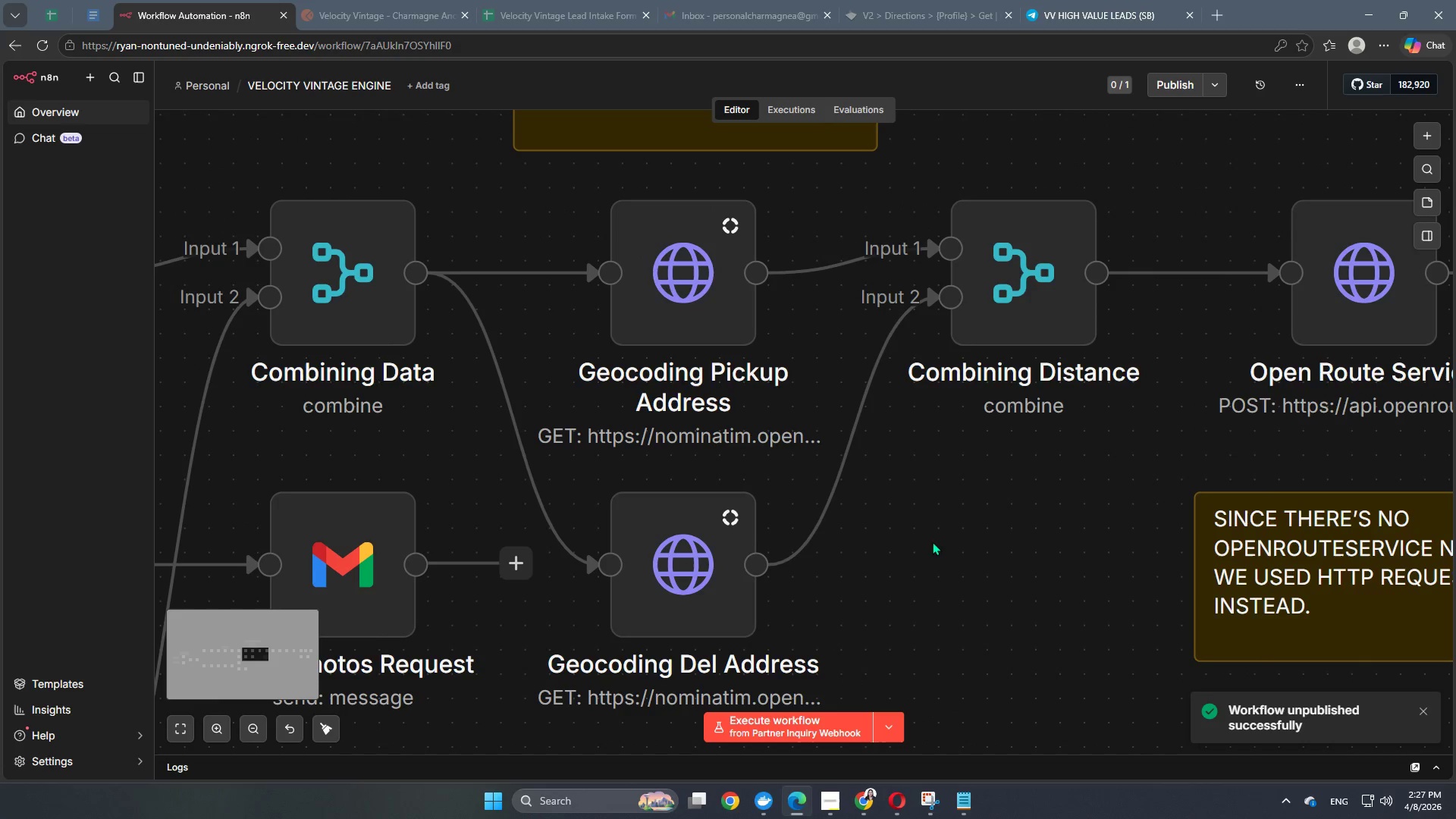 
left_click_drag(start_coordinate=[515, 482], to_coordinate=[1222, 474])
 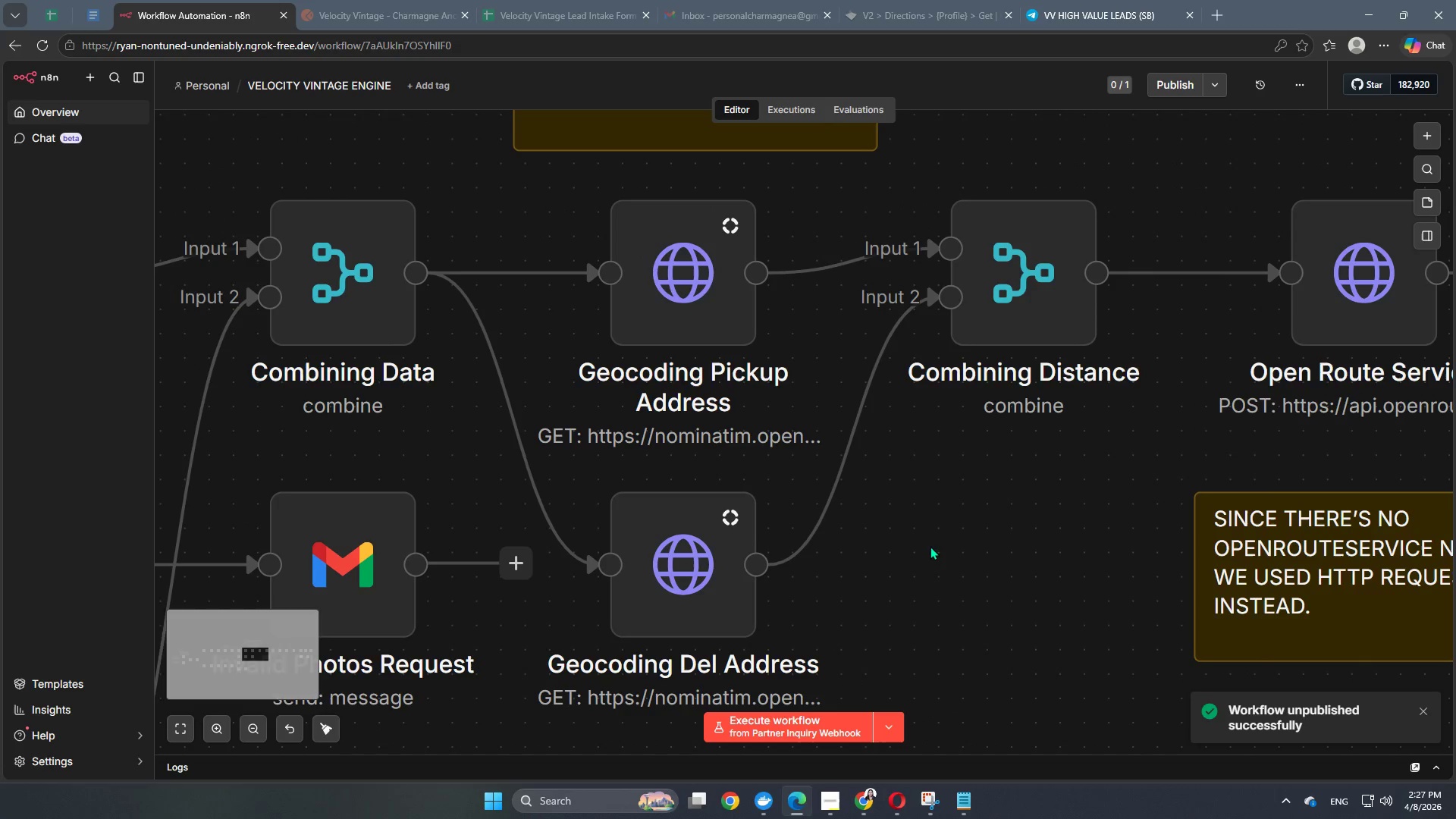 
hold_key(key=Space, duration=1.52)
 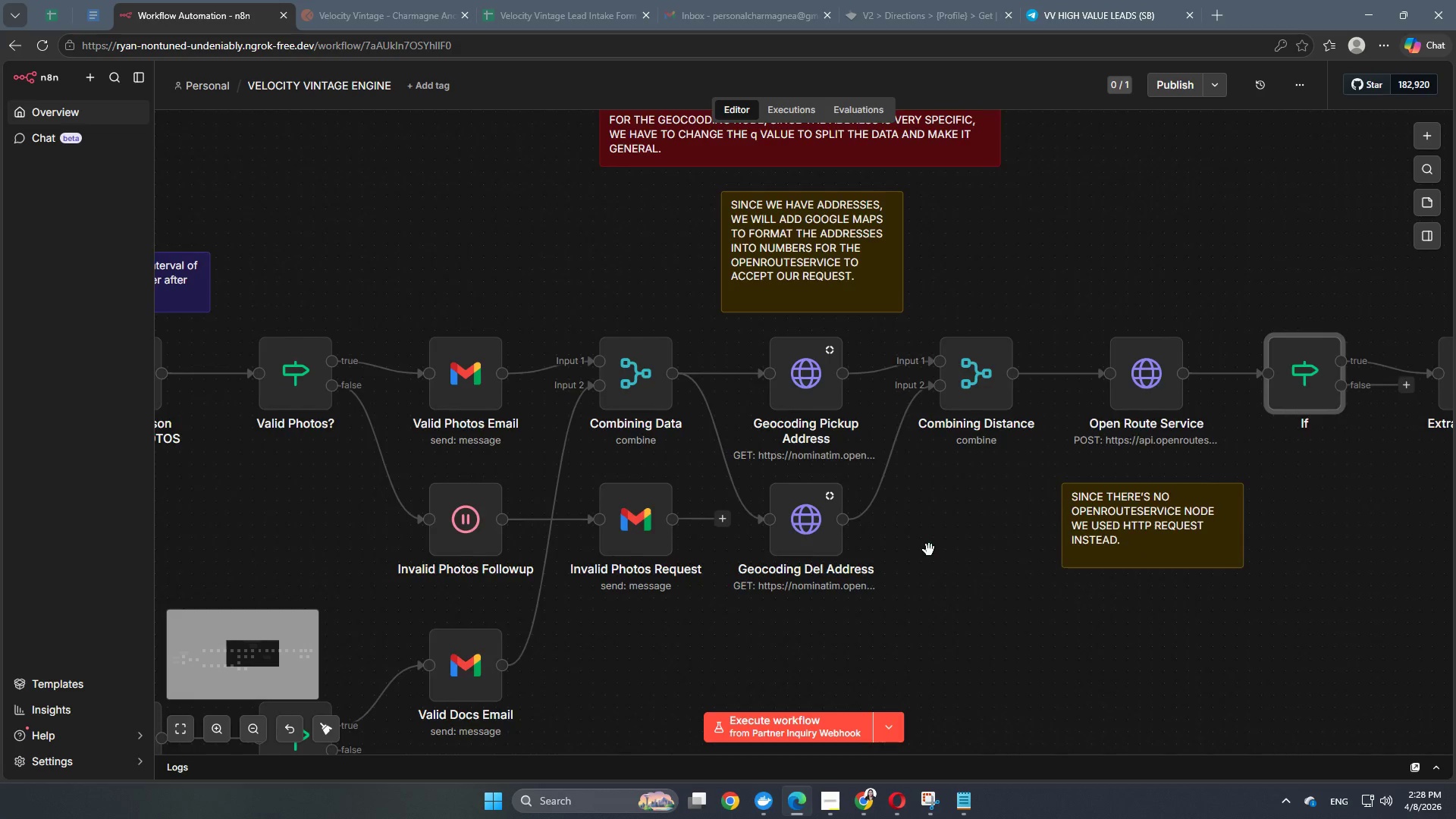 
key(Space)
 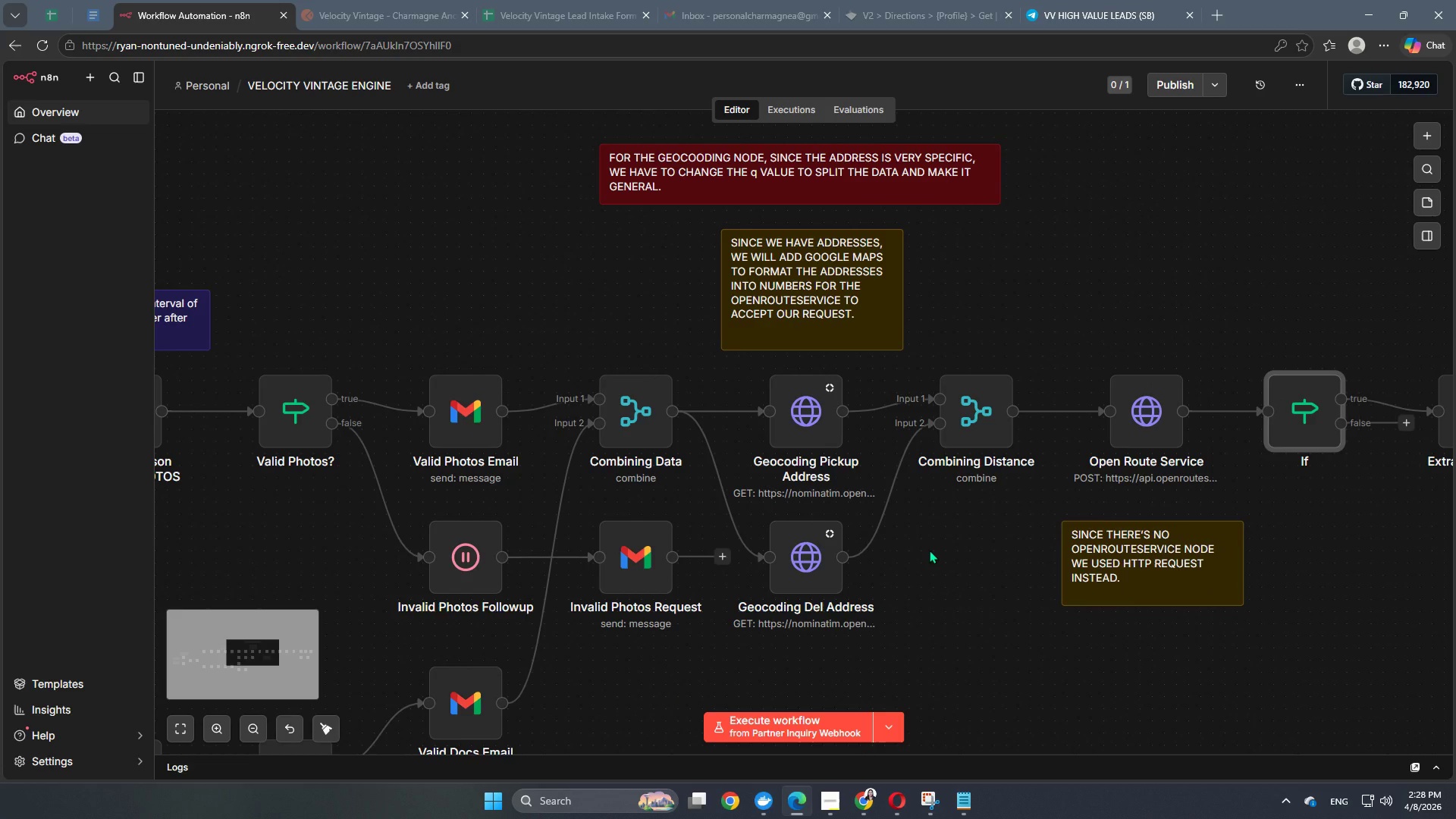 
key(Space)
 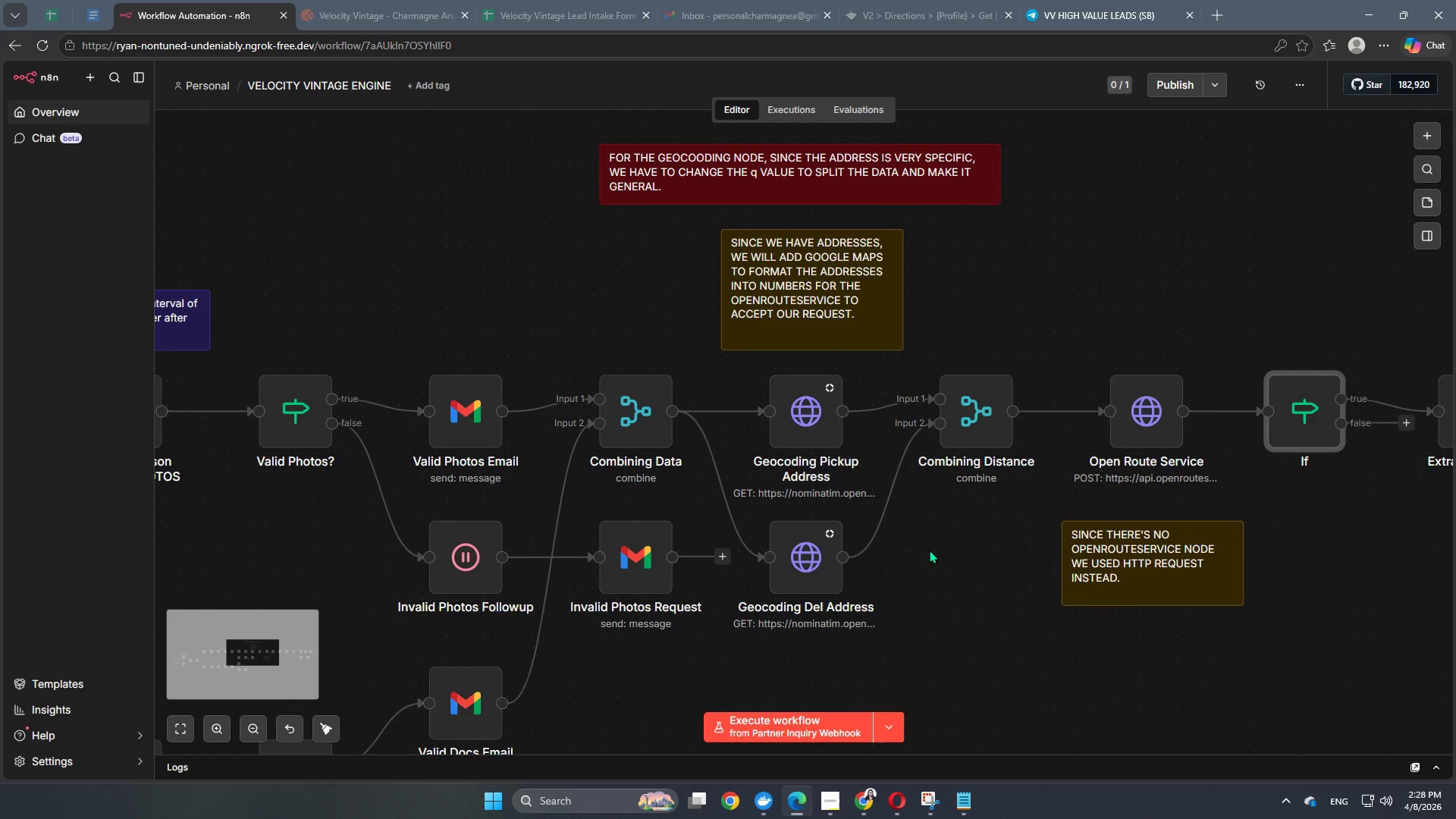 
key(Space)
 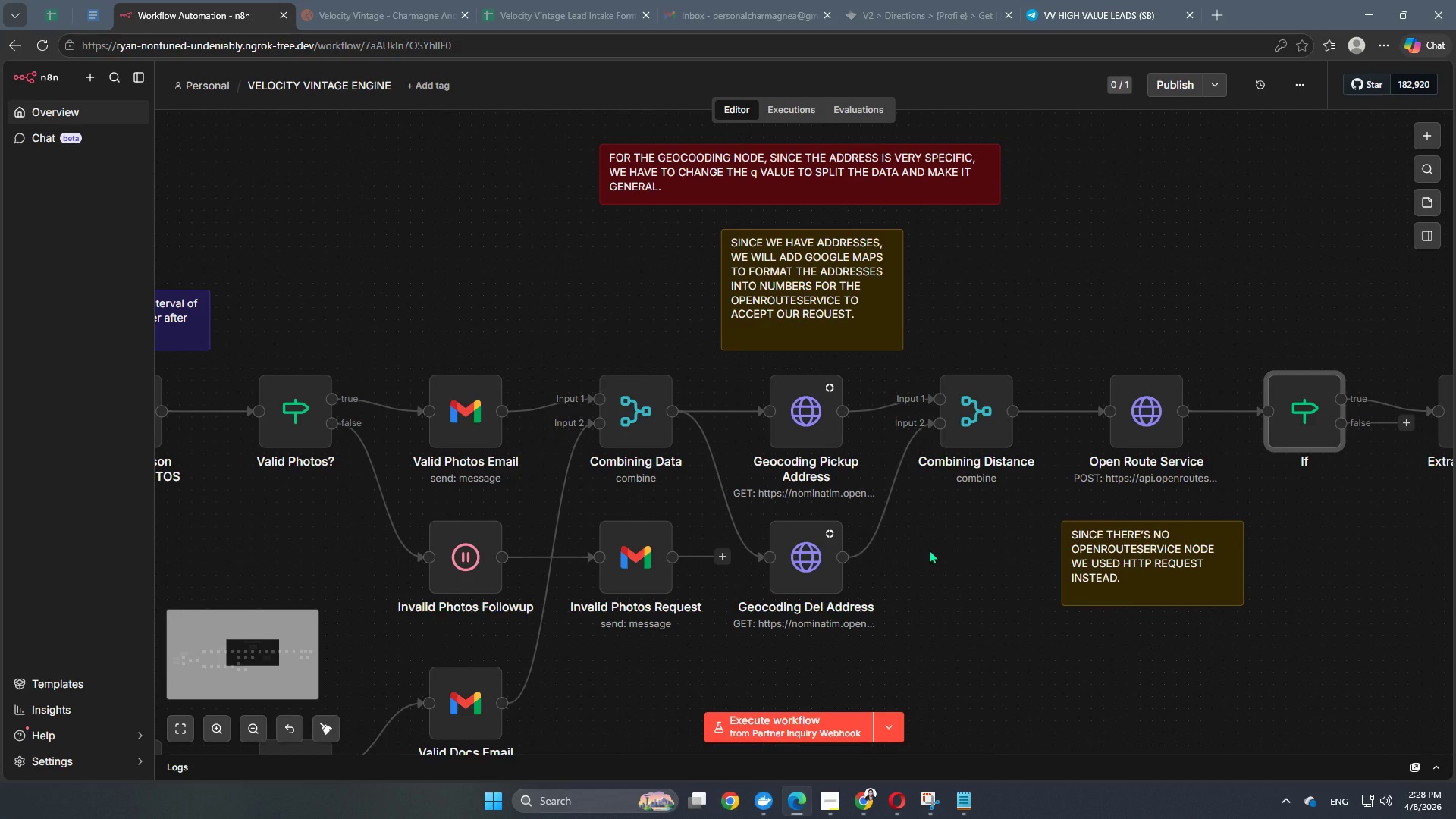 
key(Space)
 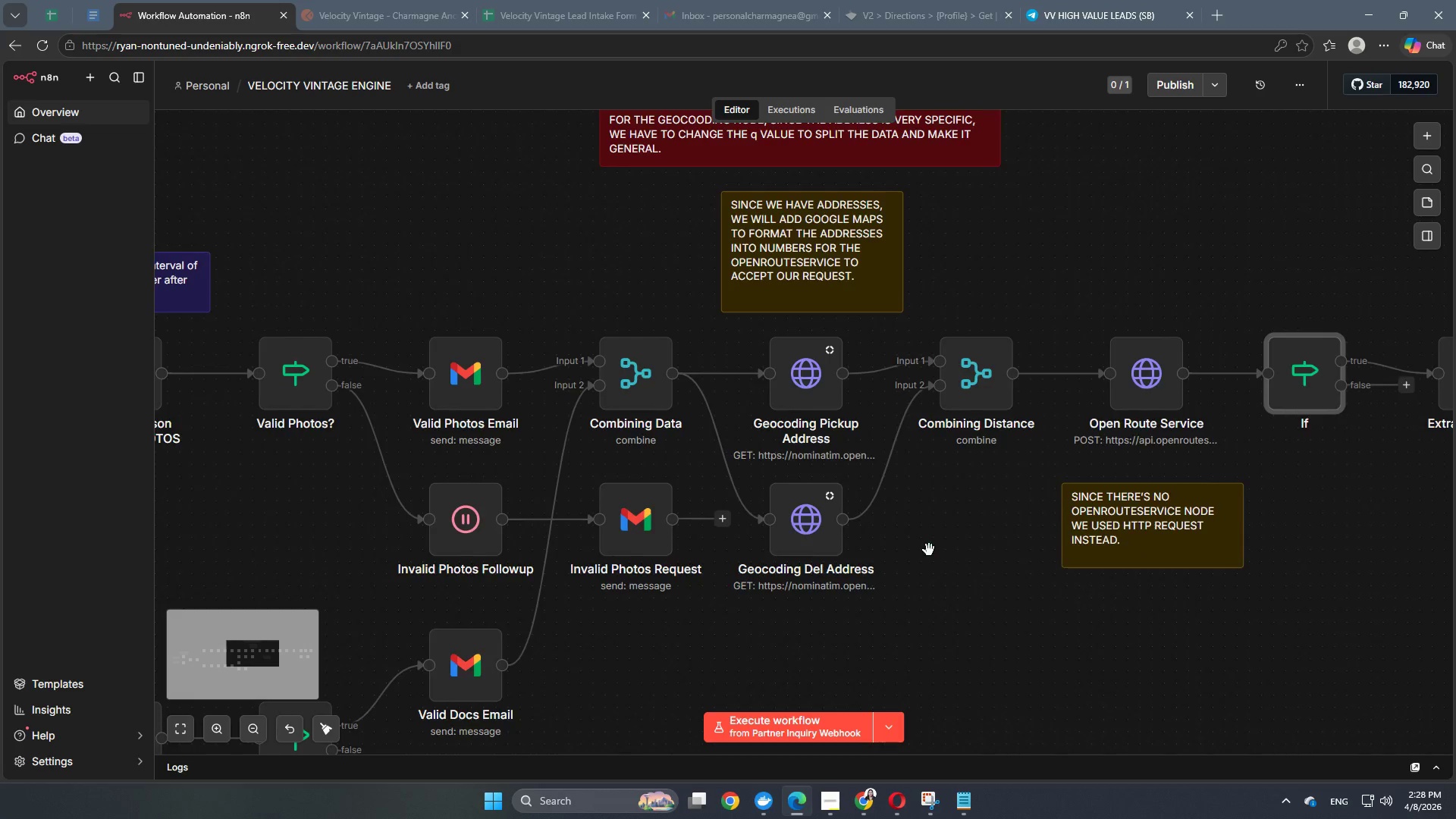 
scroll: coordinate [929, 550], scroll_direction: down, amount: 5.0
 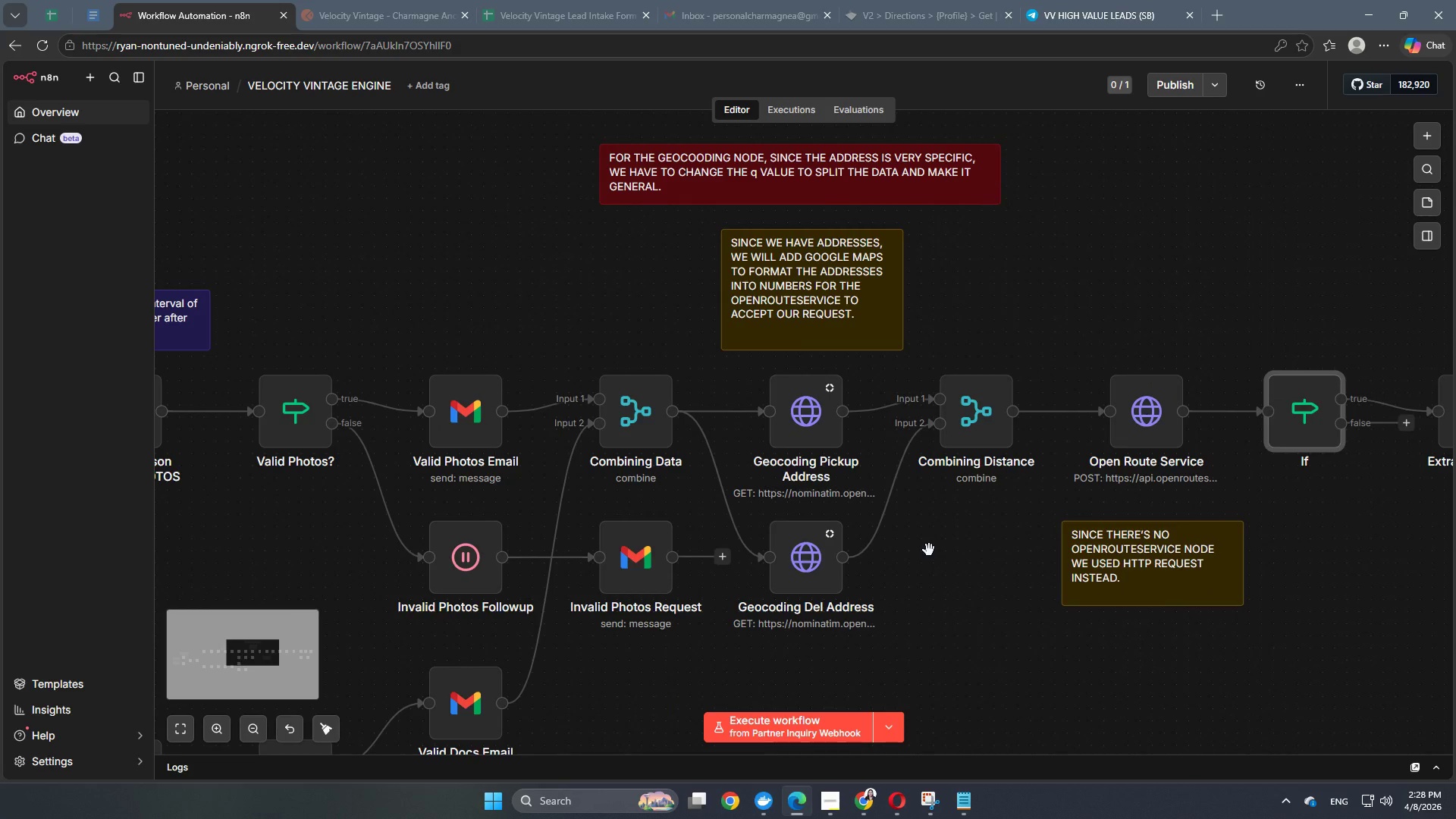 
hold_key(key=Space, duration=0.97)
 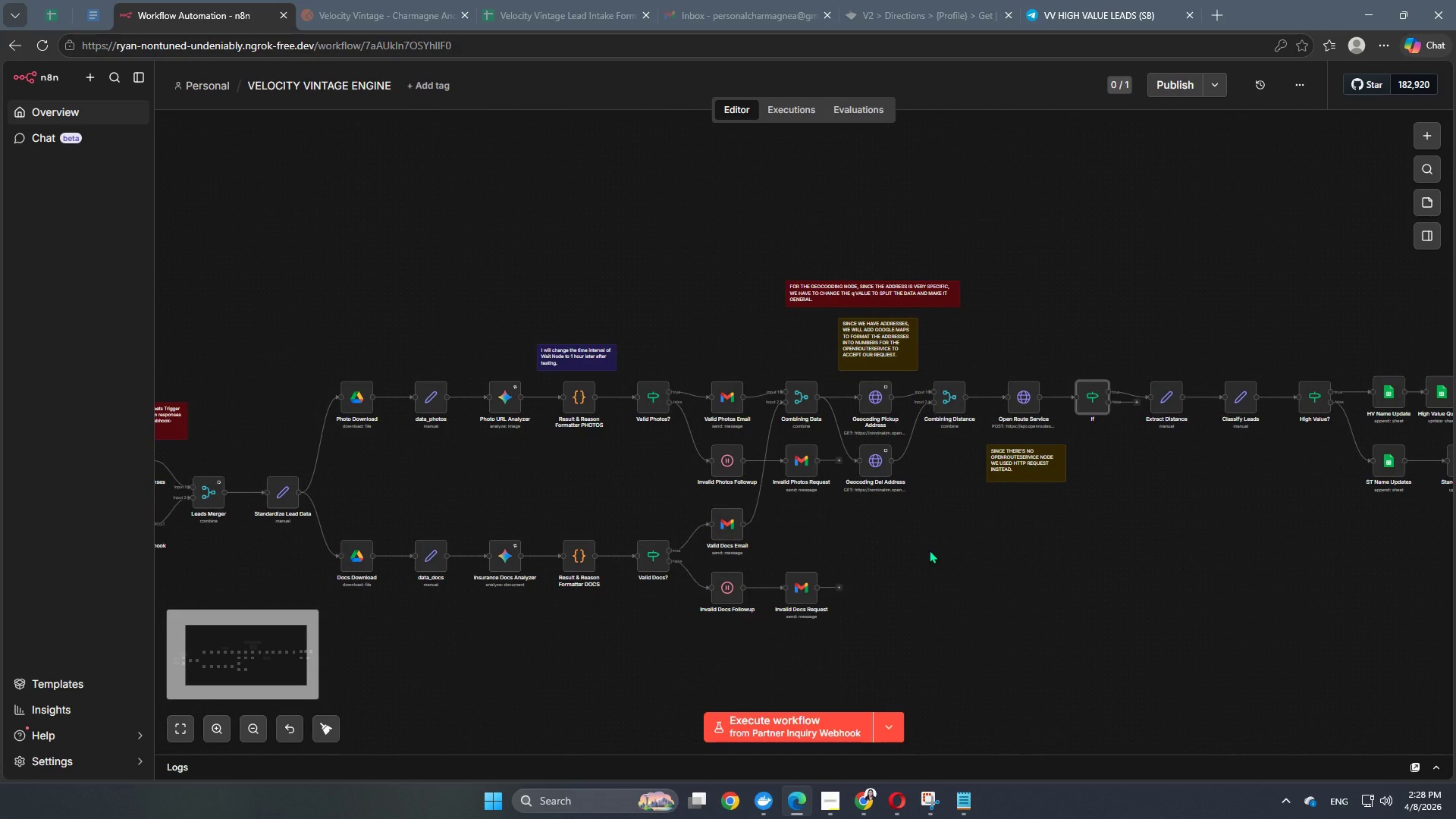 
hold_key(key=Space, duration=0.5)
 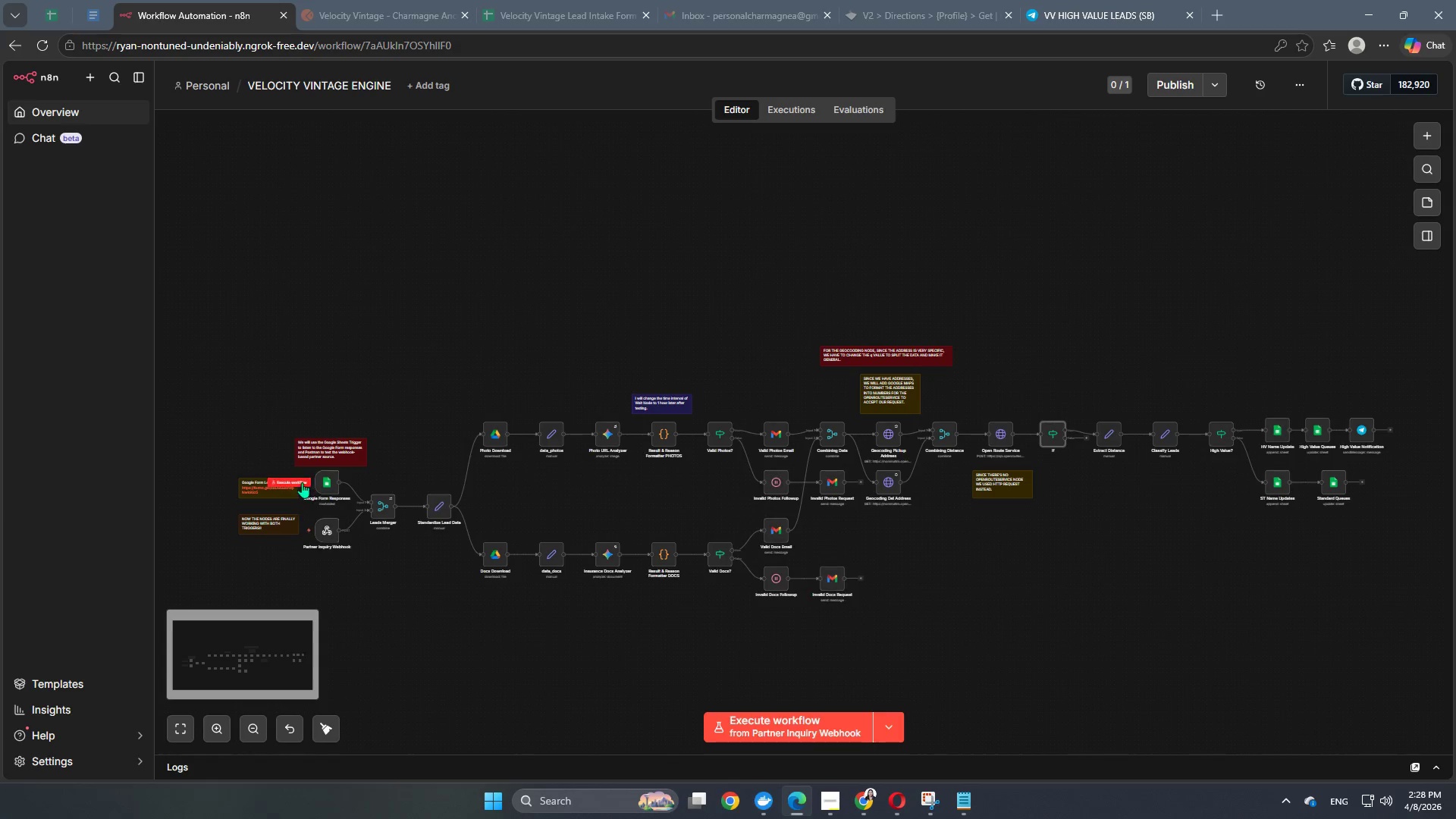 
left_click([299, 477])
 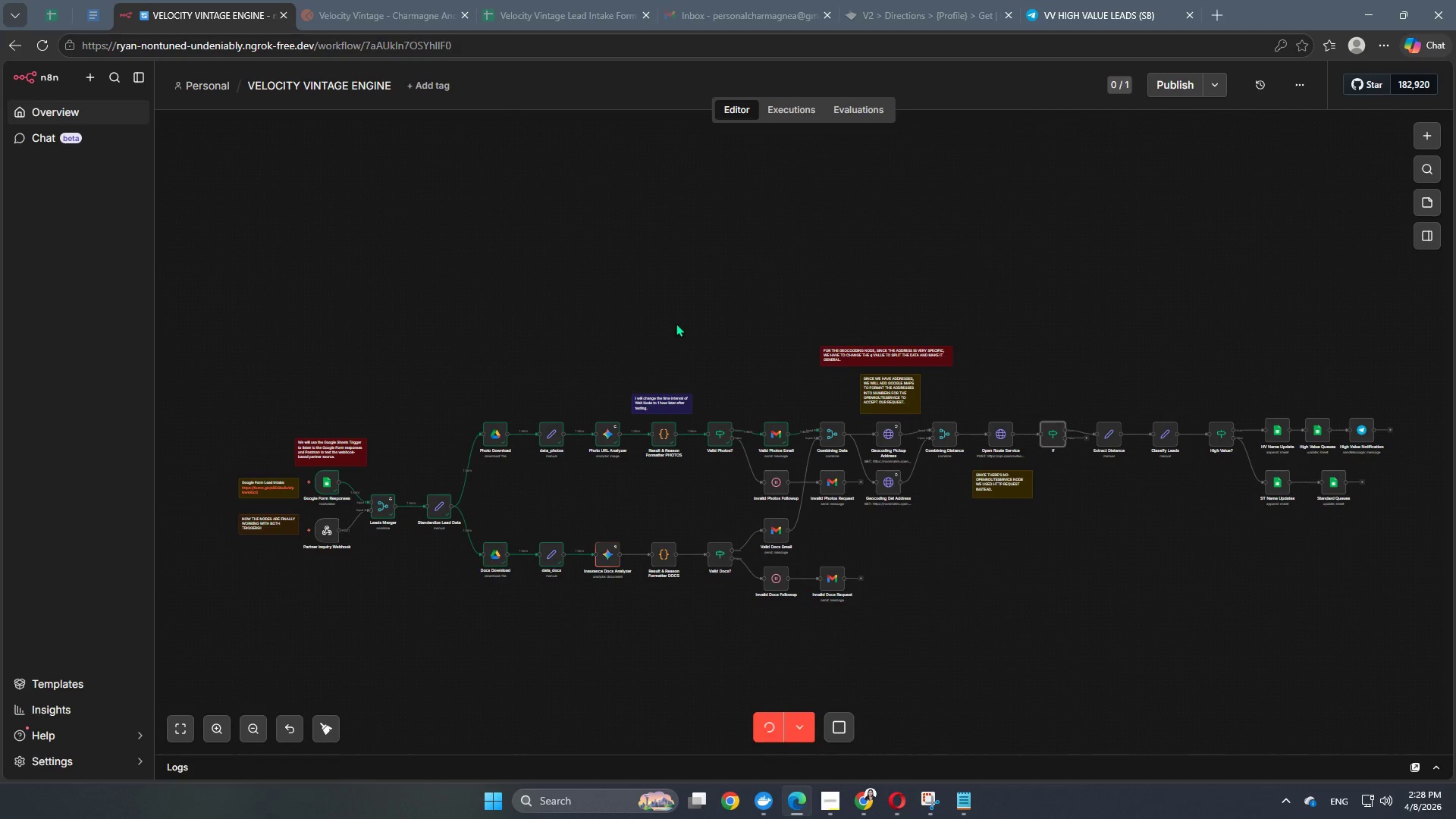 
wait(23.92)
 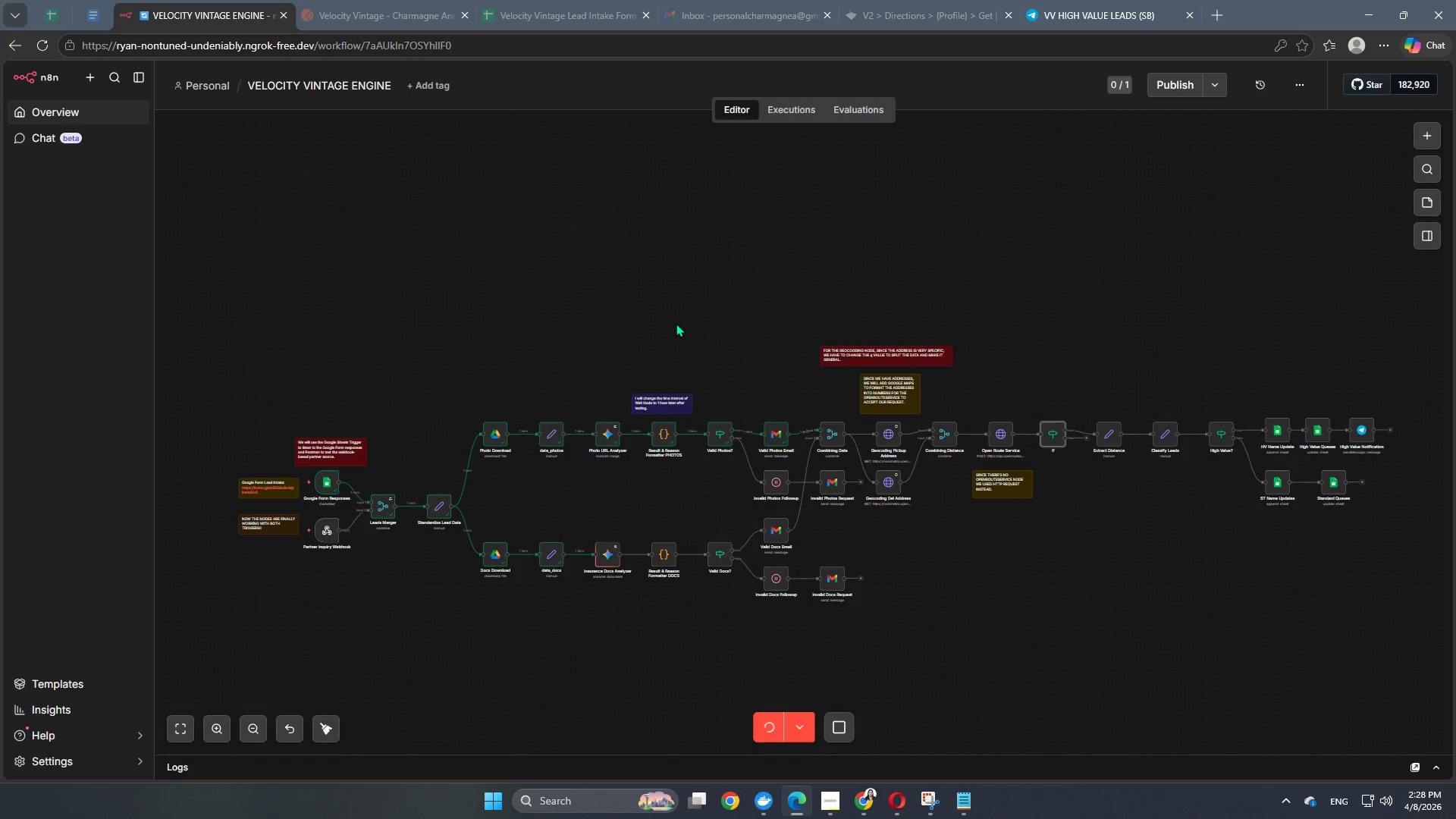 
mouse_move([801, 546])
 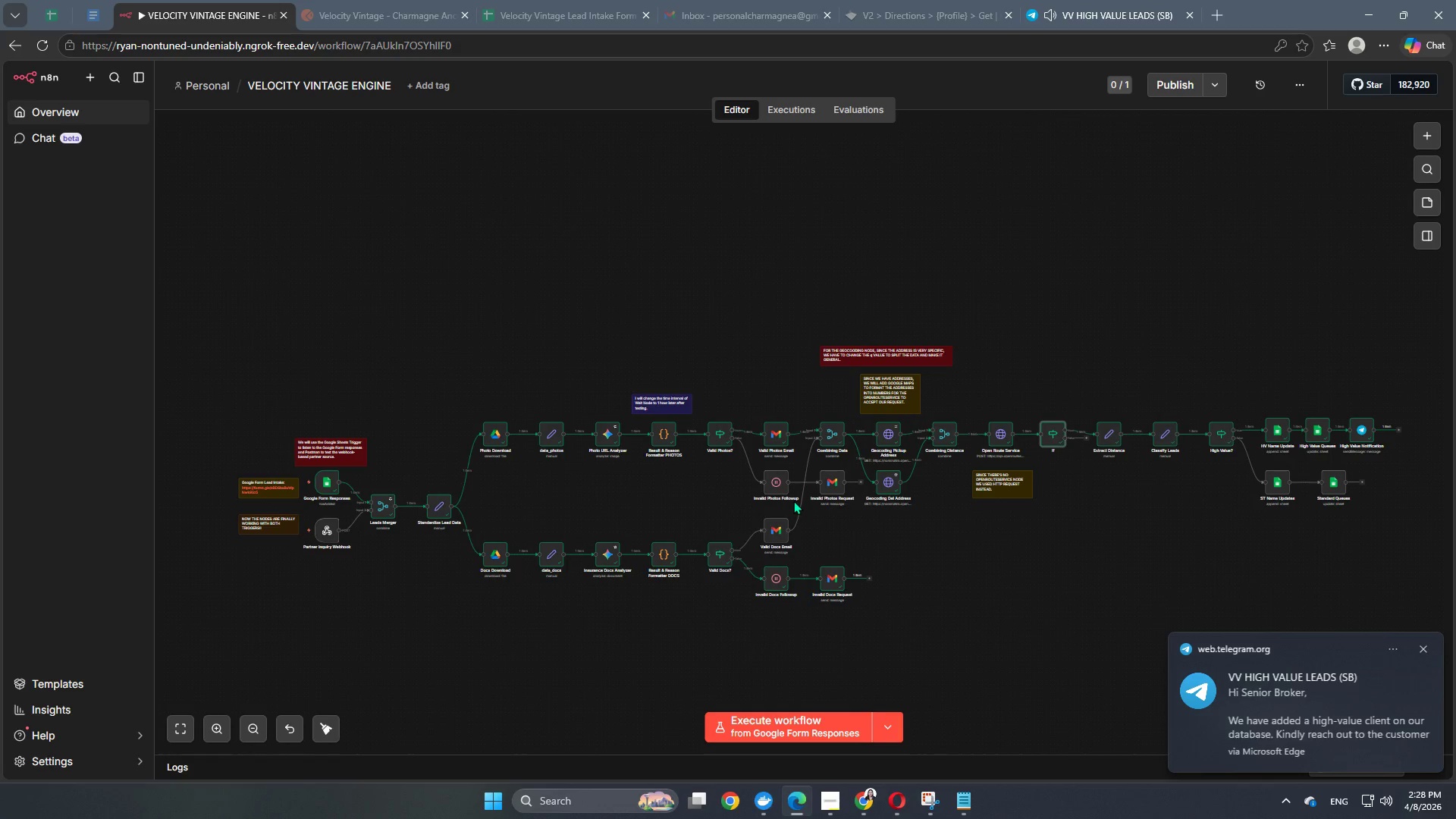 
wait(20.99)
 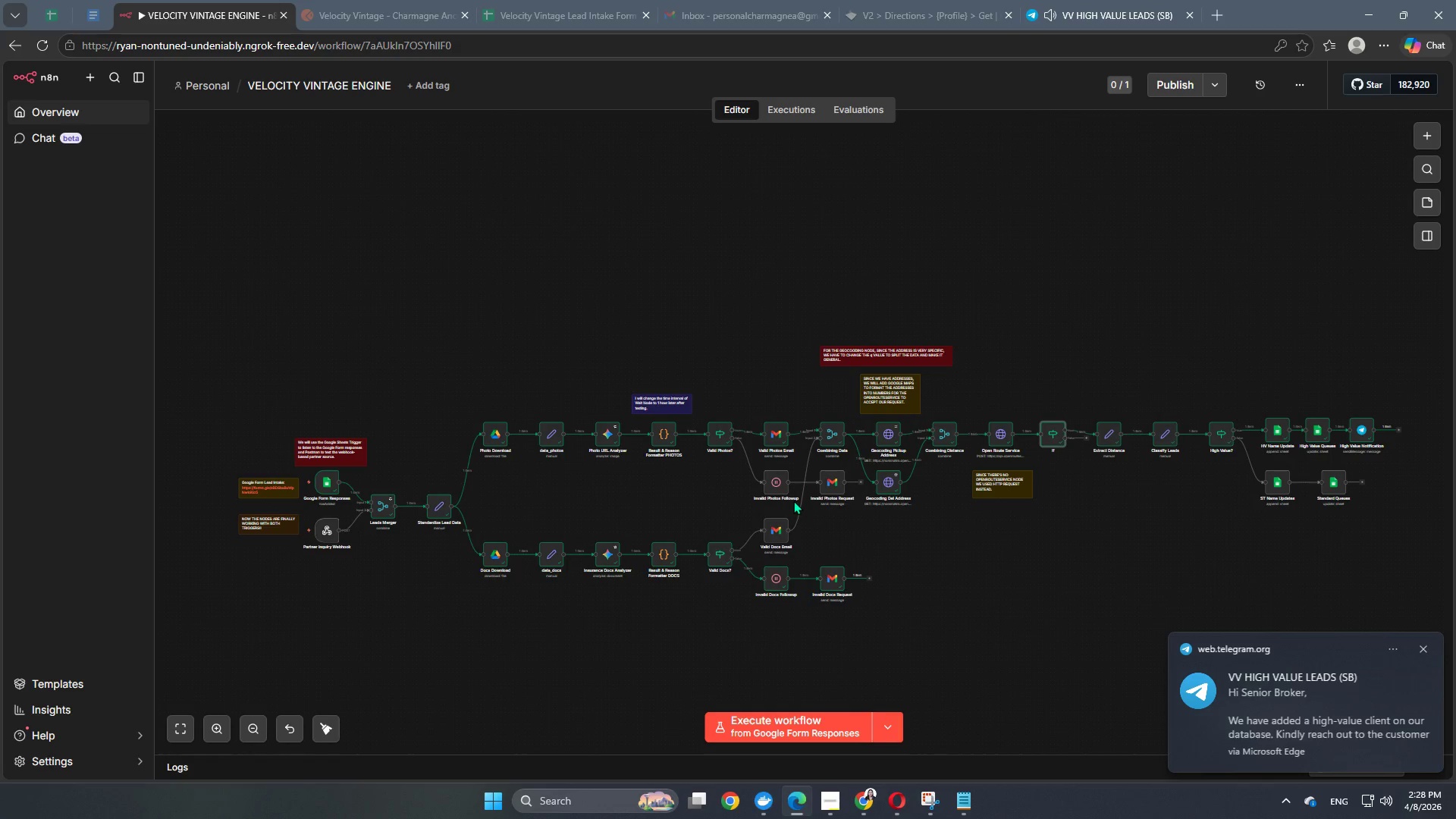 
double_click([1052, 435])
 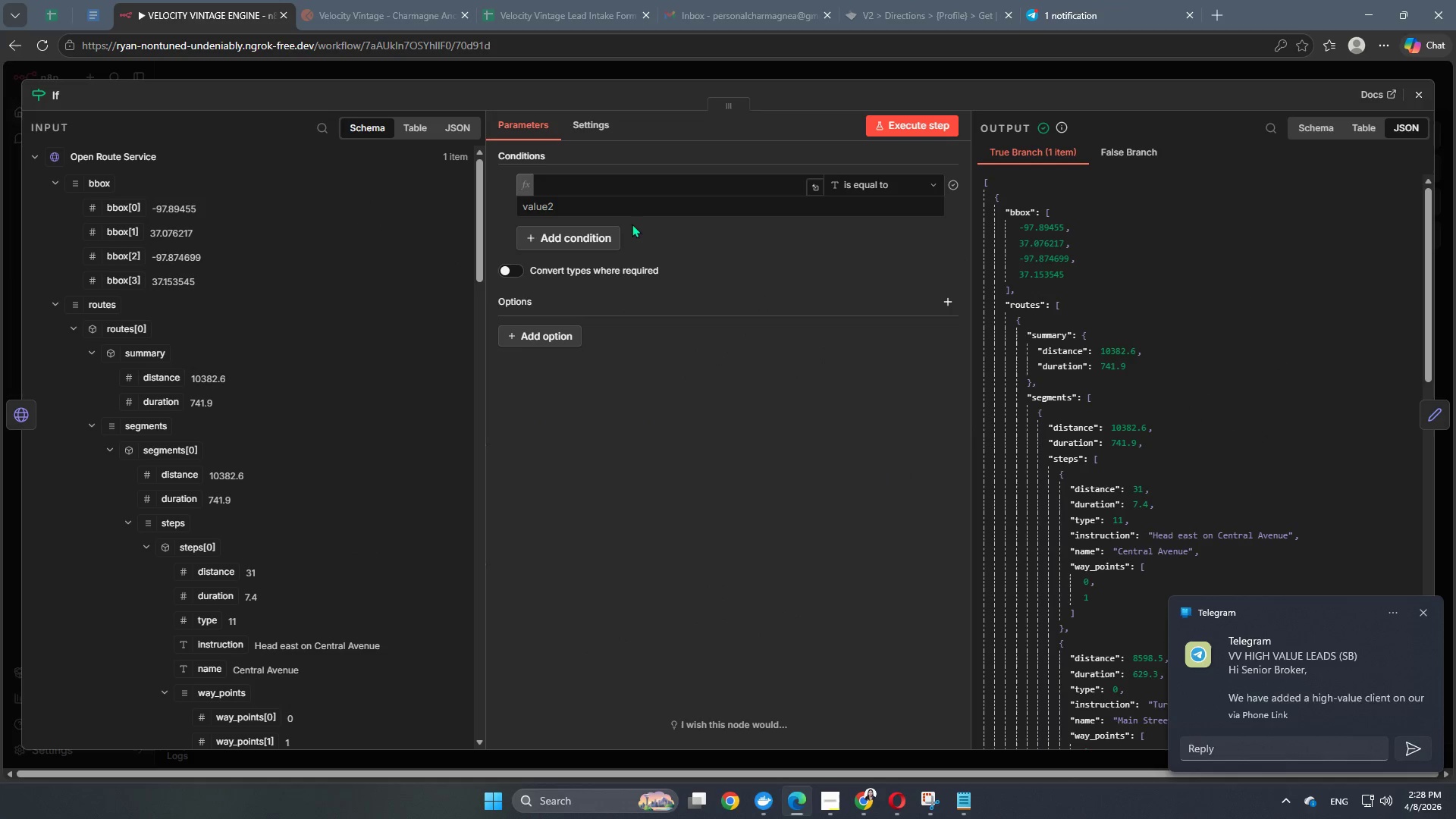 
left_click([627, 194])
 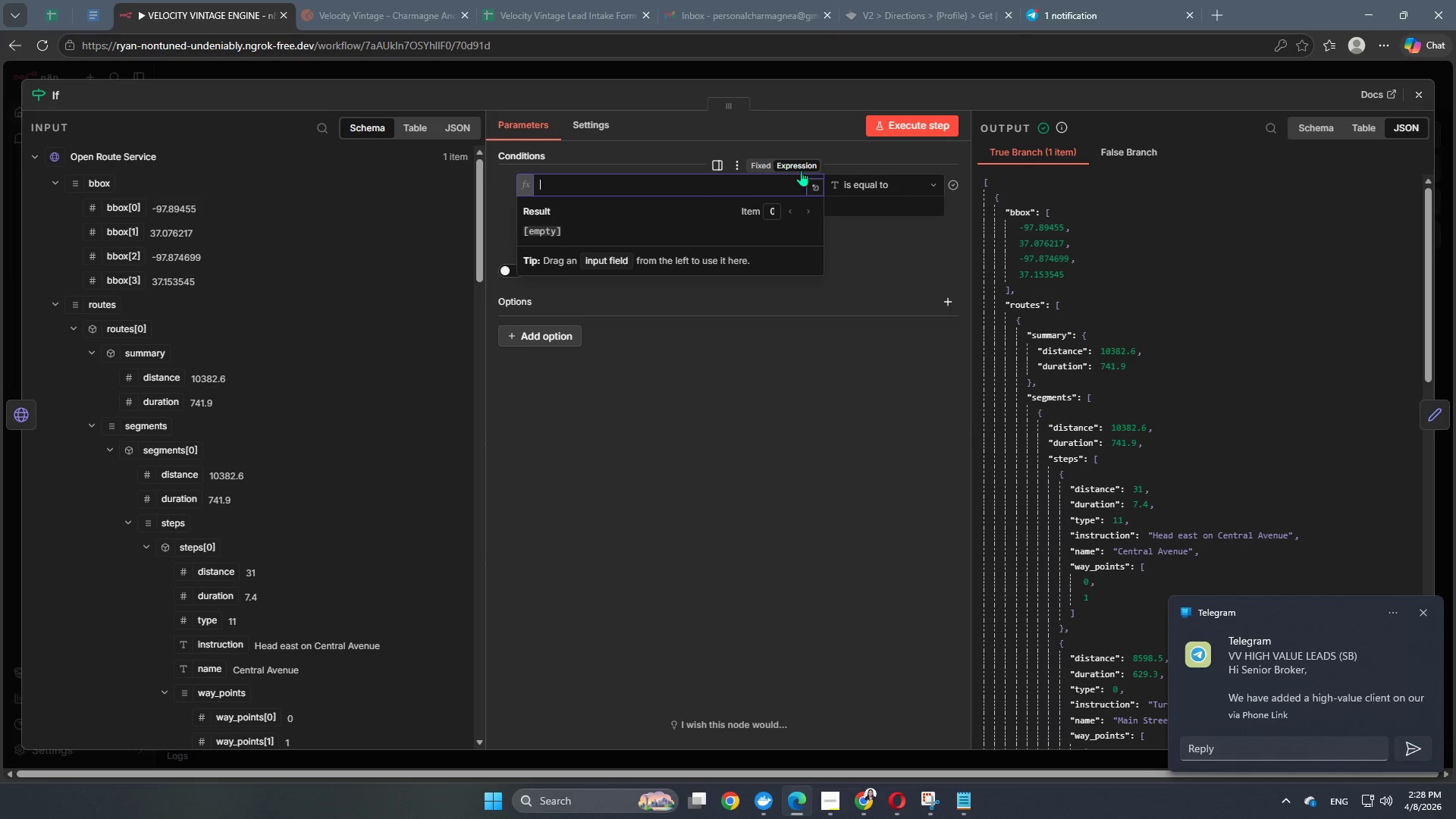 
left_click([815, 187])
 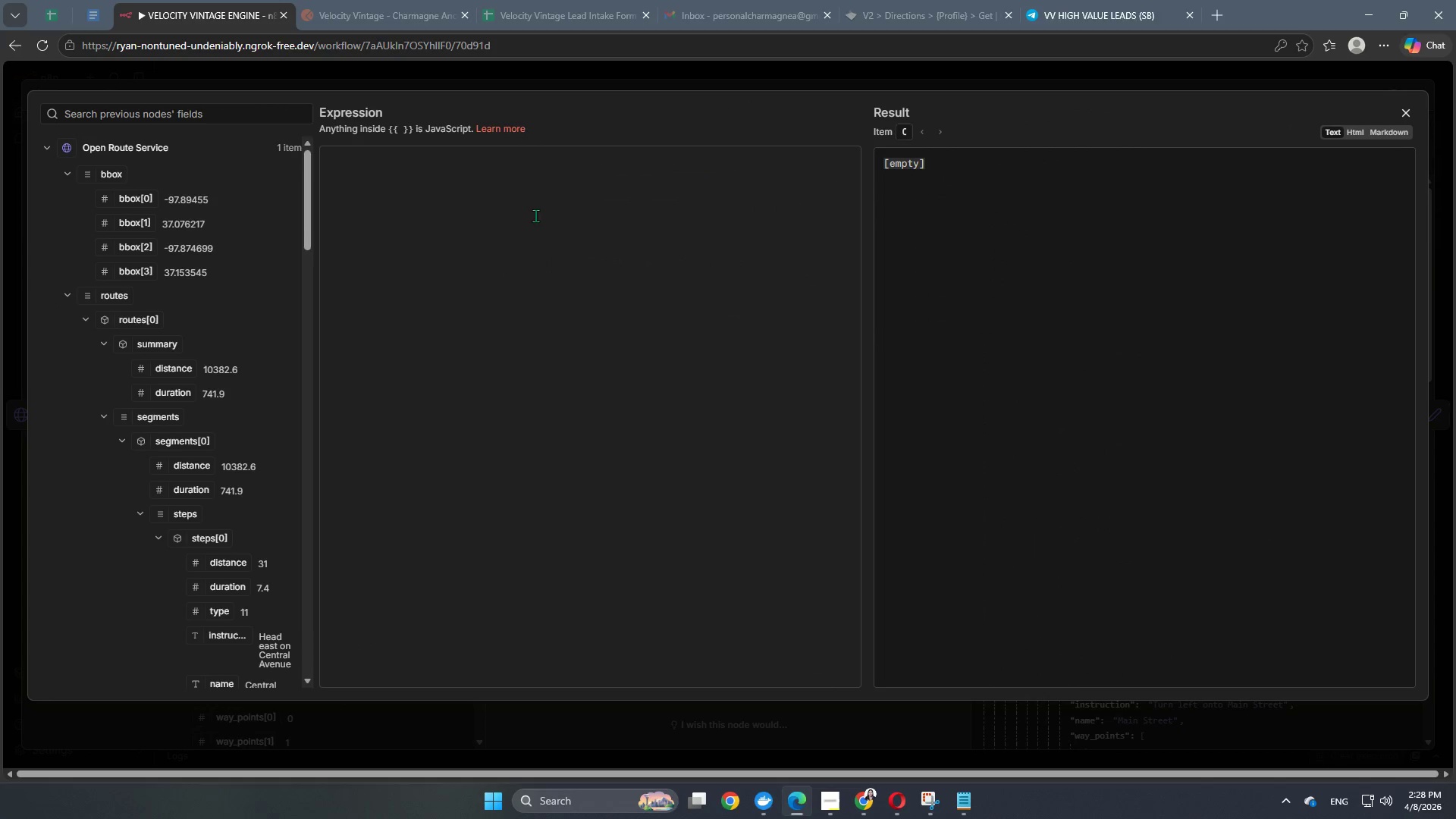 
left_click([541, 207])
 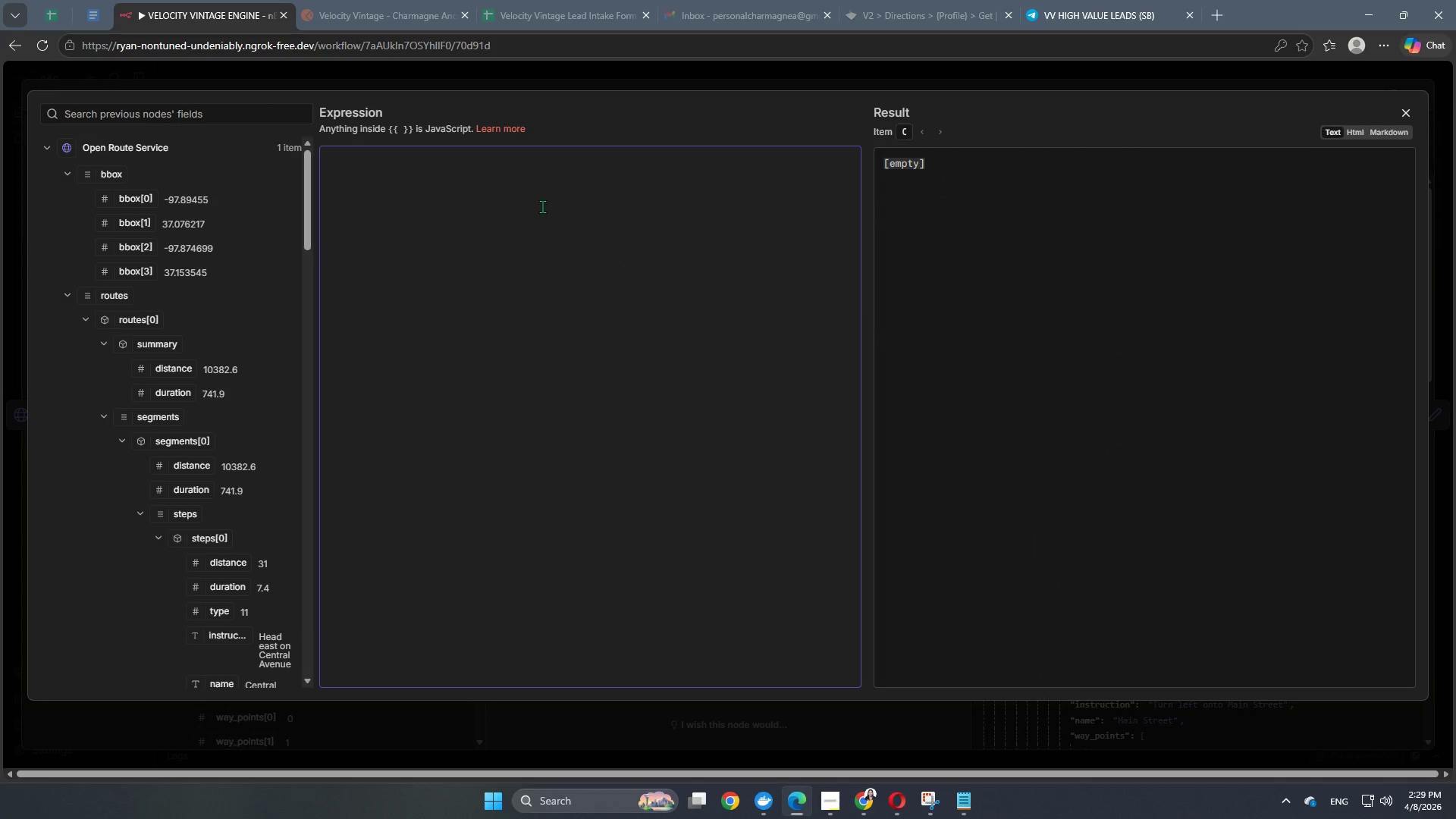 
key(Shift+BracketLeft)
 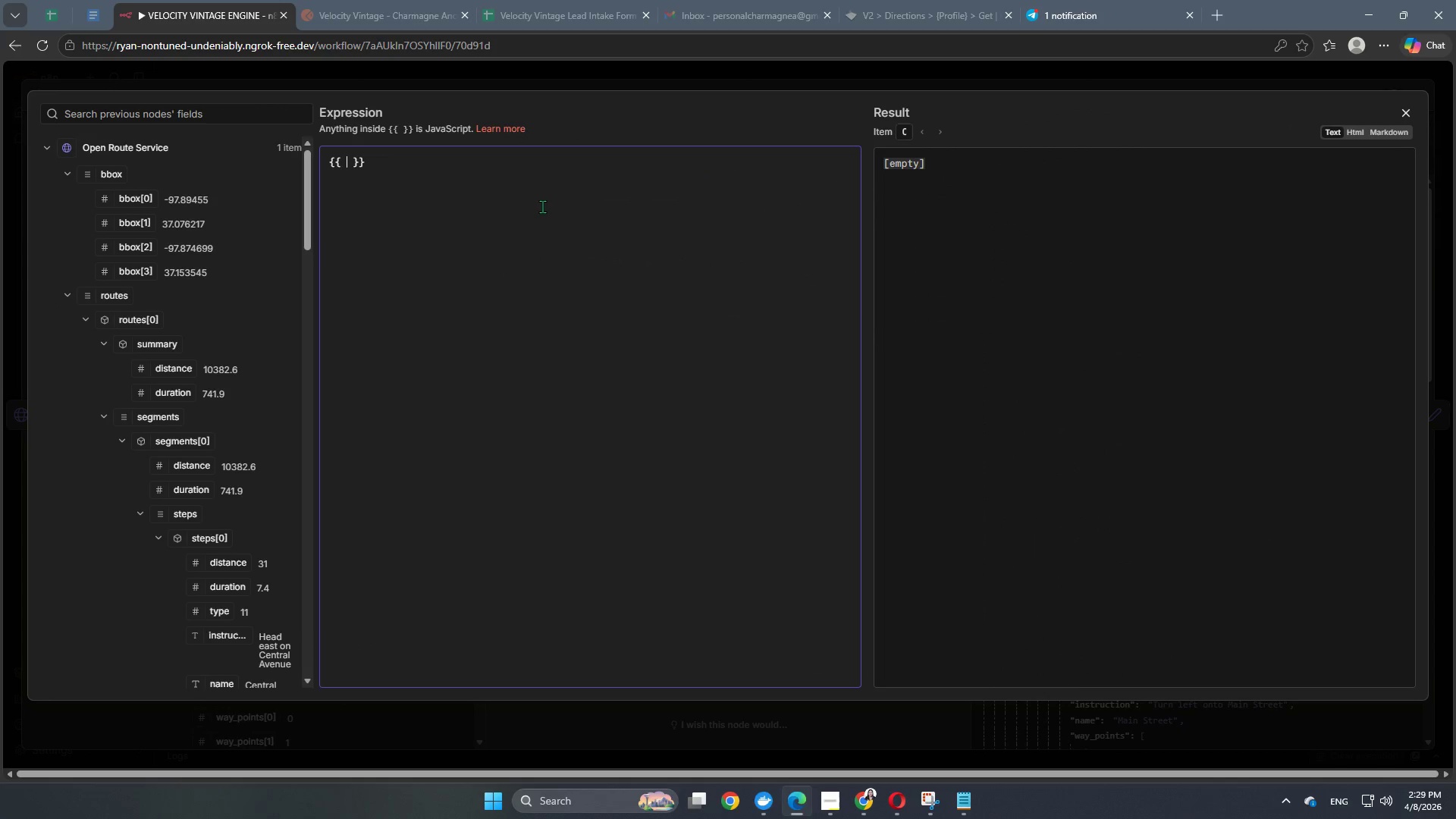 
key(Shift+BracketLeft)
 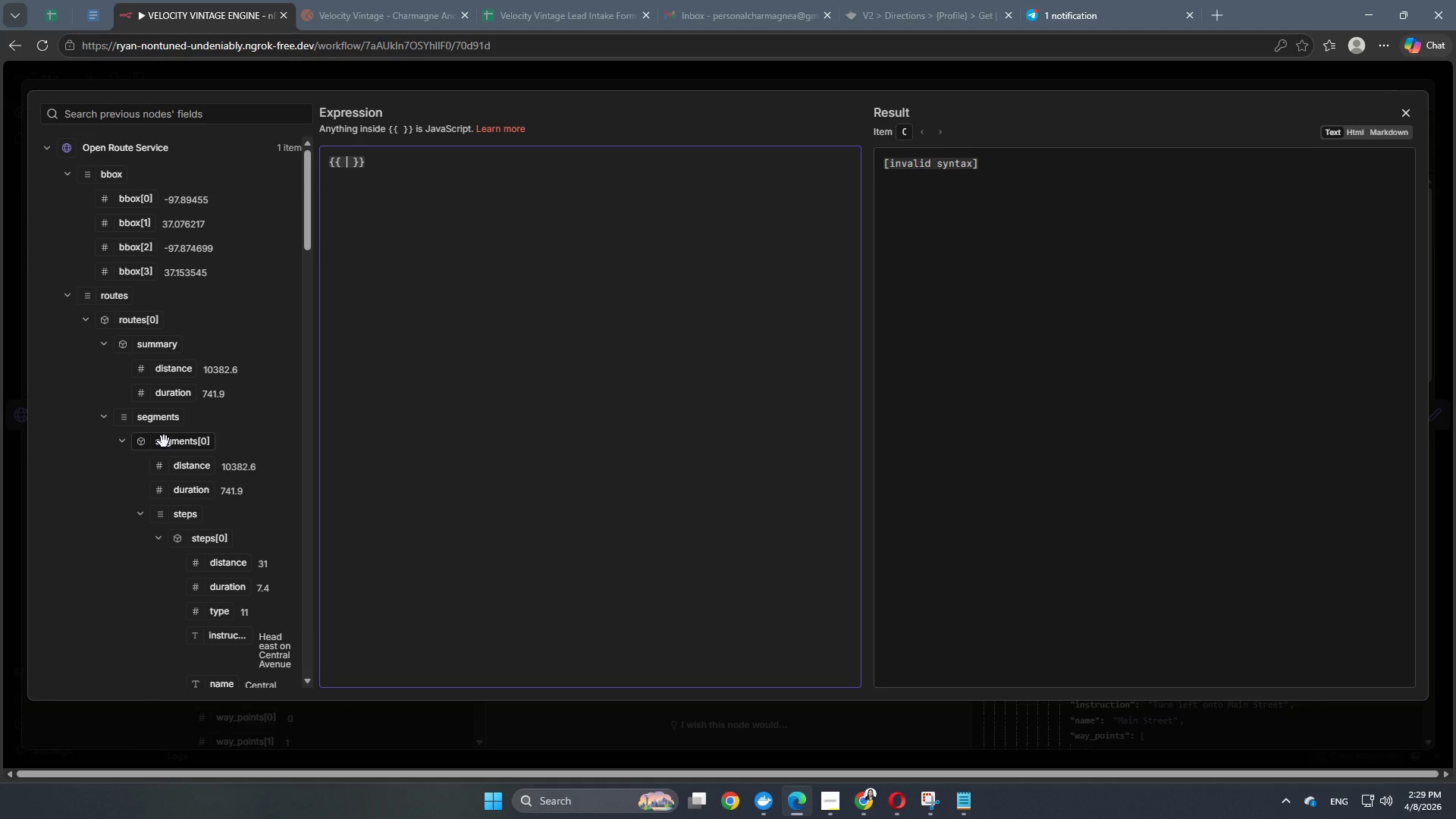 
wait(7.45)
 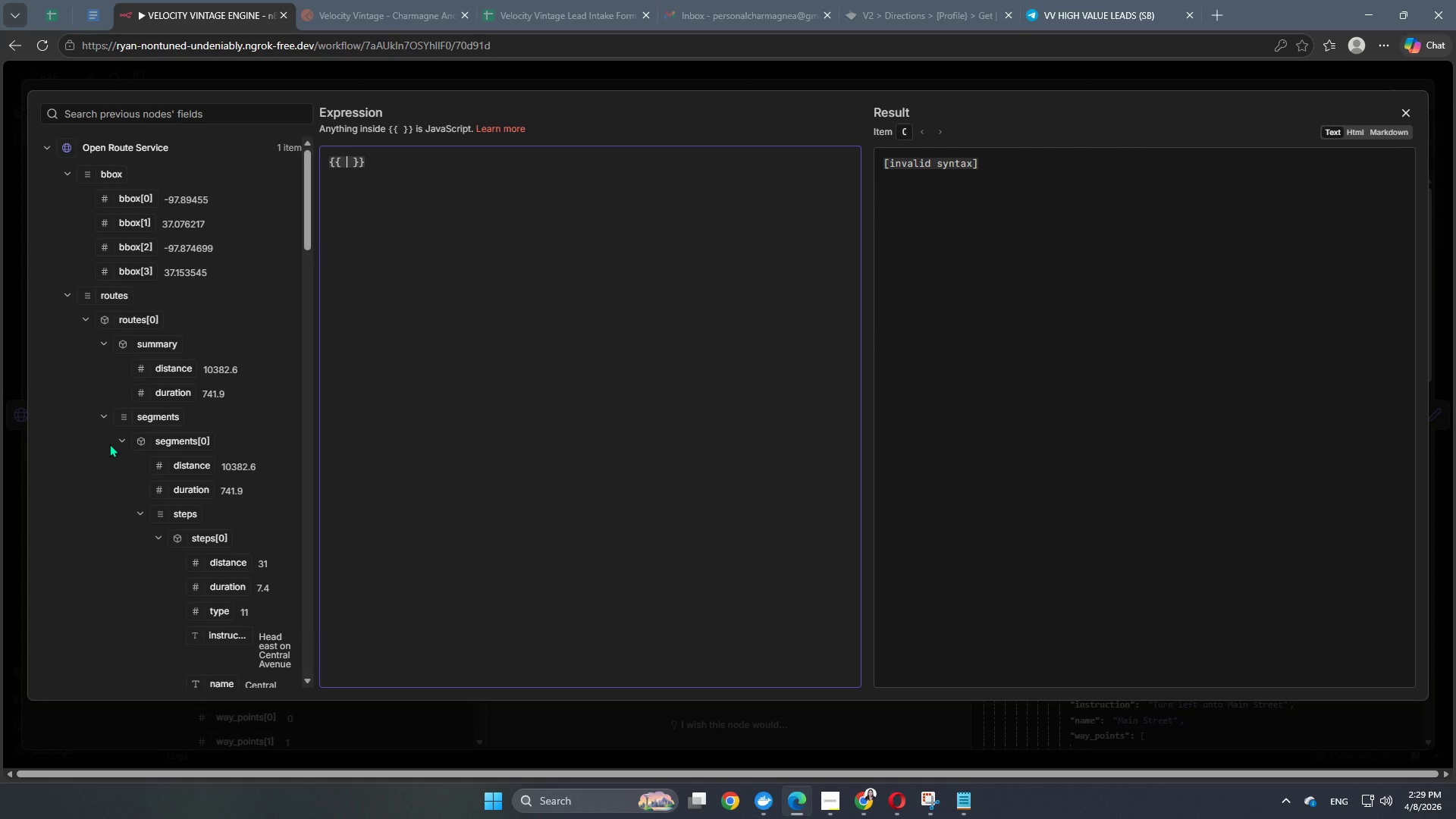 
scroll: coordinate [167, 444], scroll_direction: down, amount: 1.0
 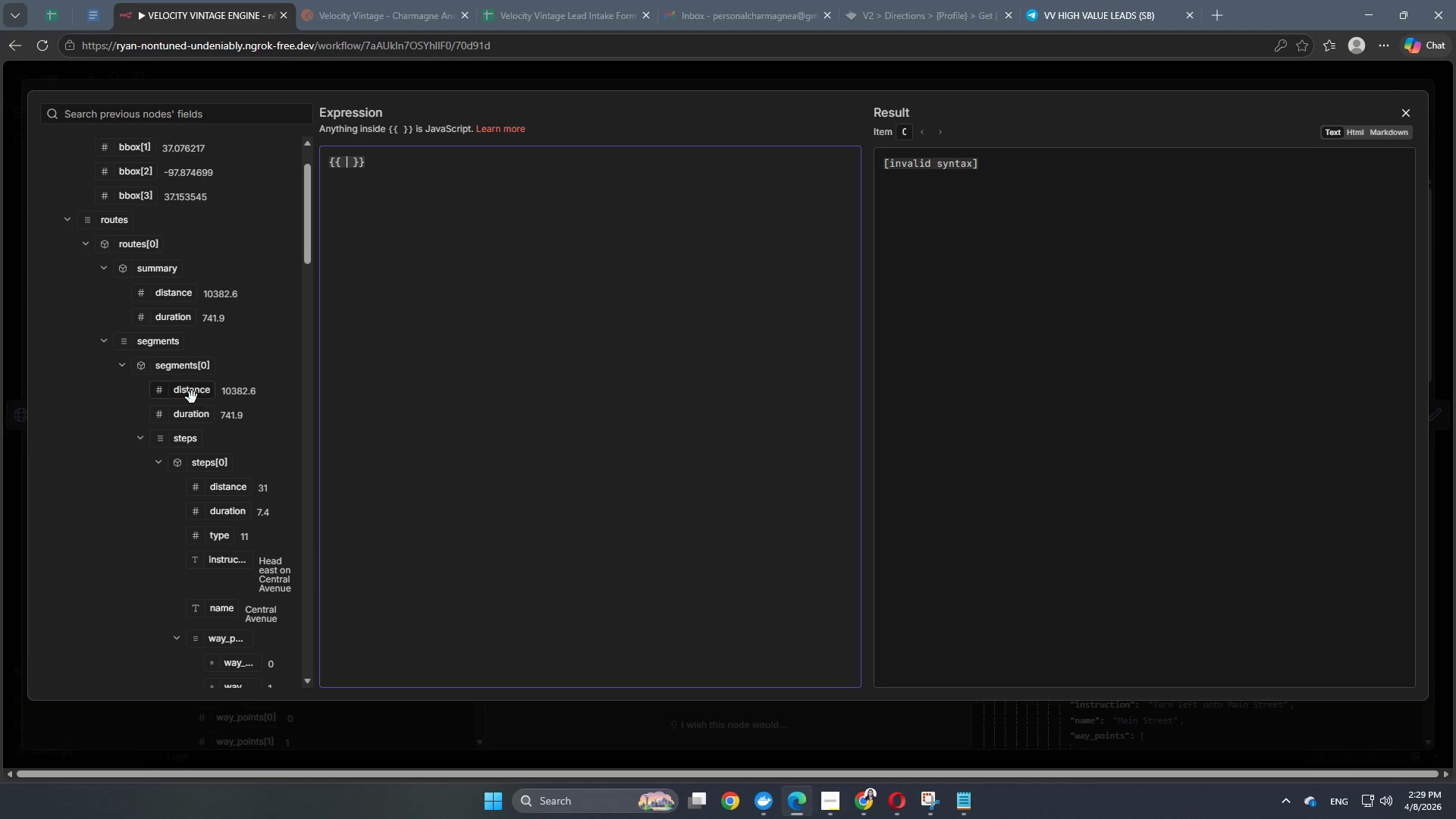 
left_click_drag(start_coordinate=[190, 392], to_coordinate=[347, 164])
 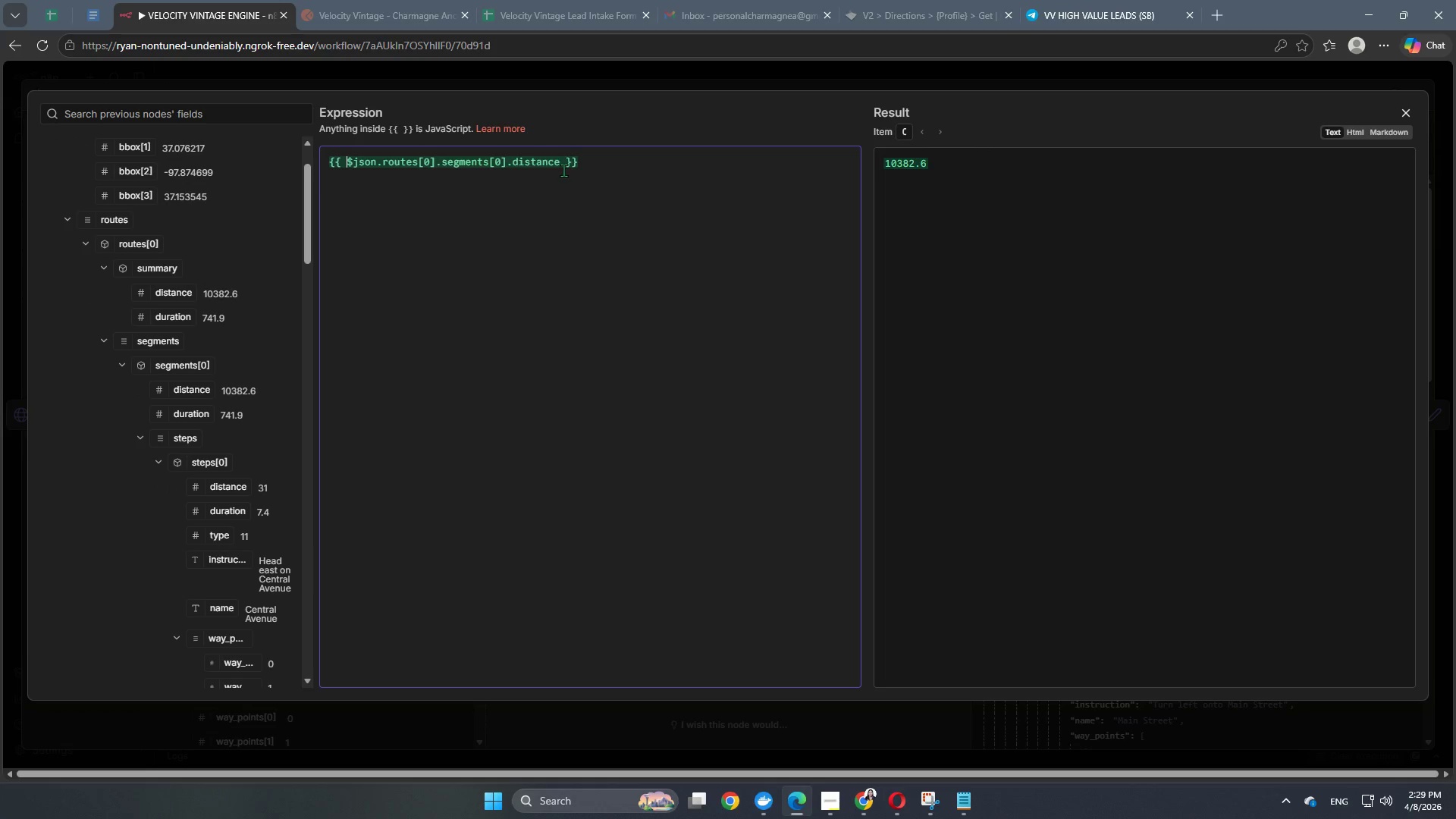 
left_click([553, 162])
 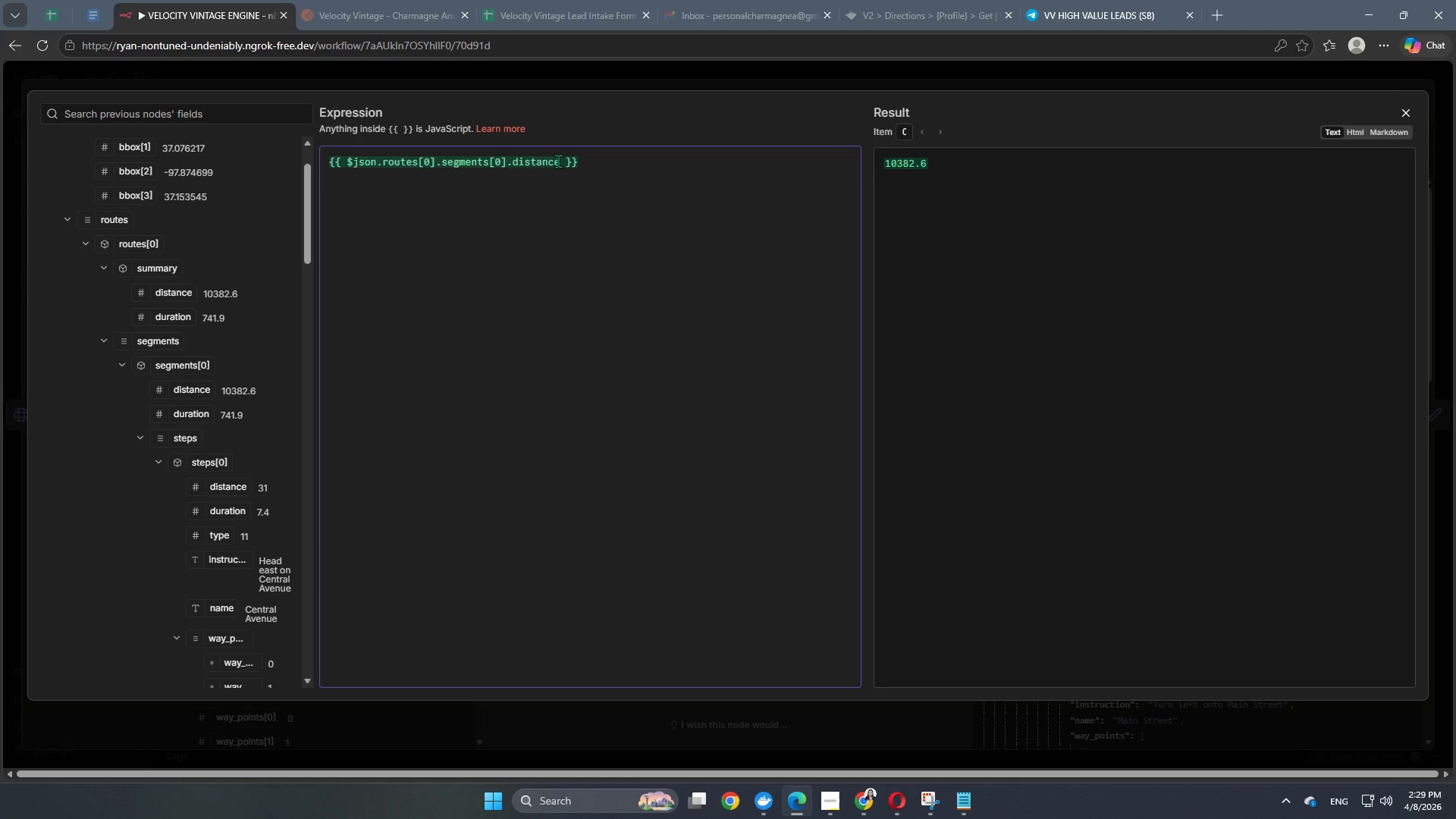 
left_click([559, 161])
 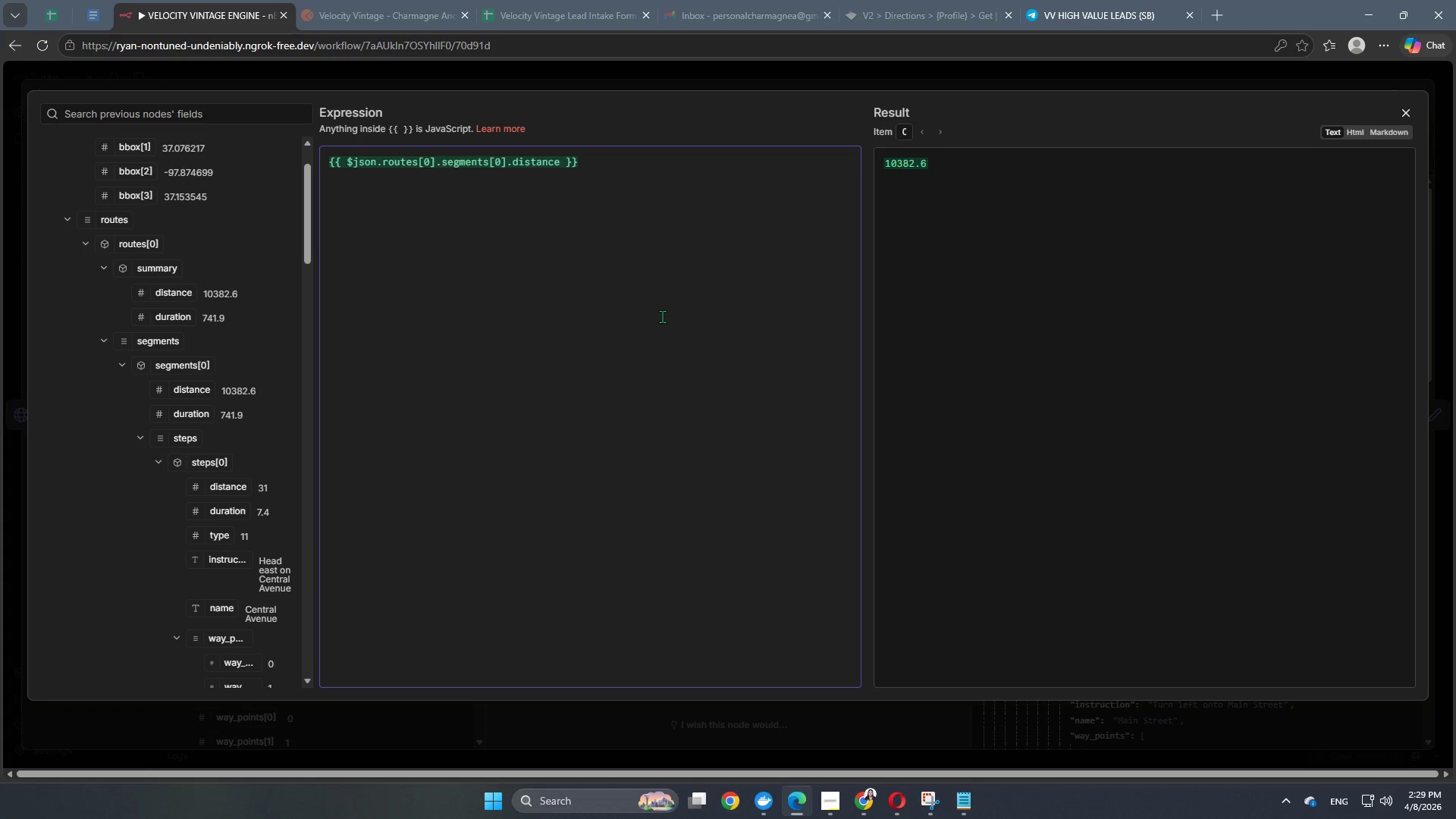 
key(Space)
 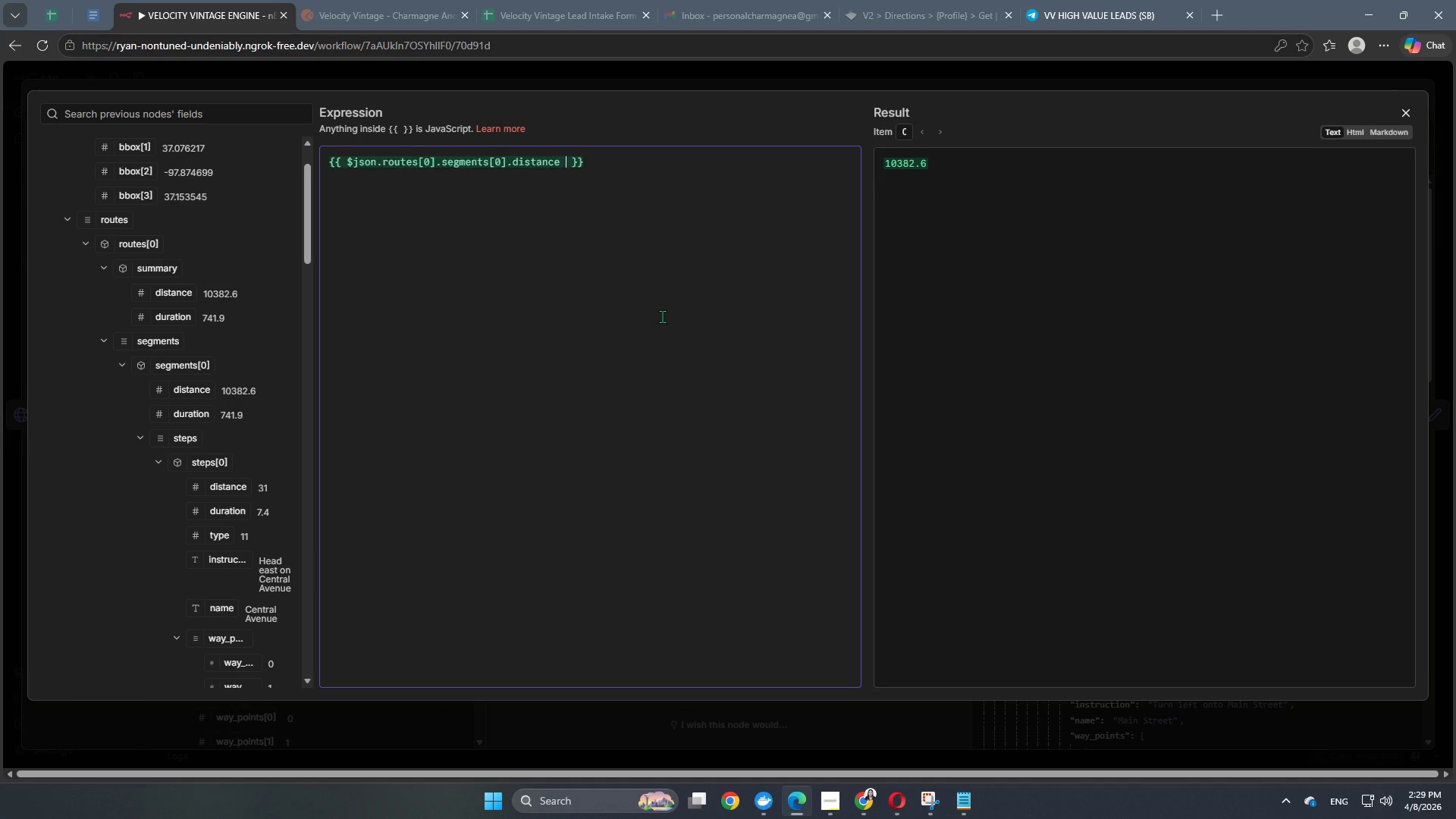 
hold_key(key=ShiftRight, duration=1.5)
 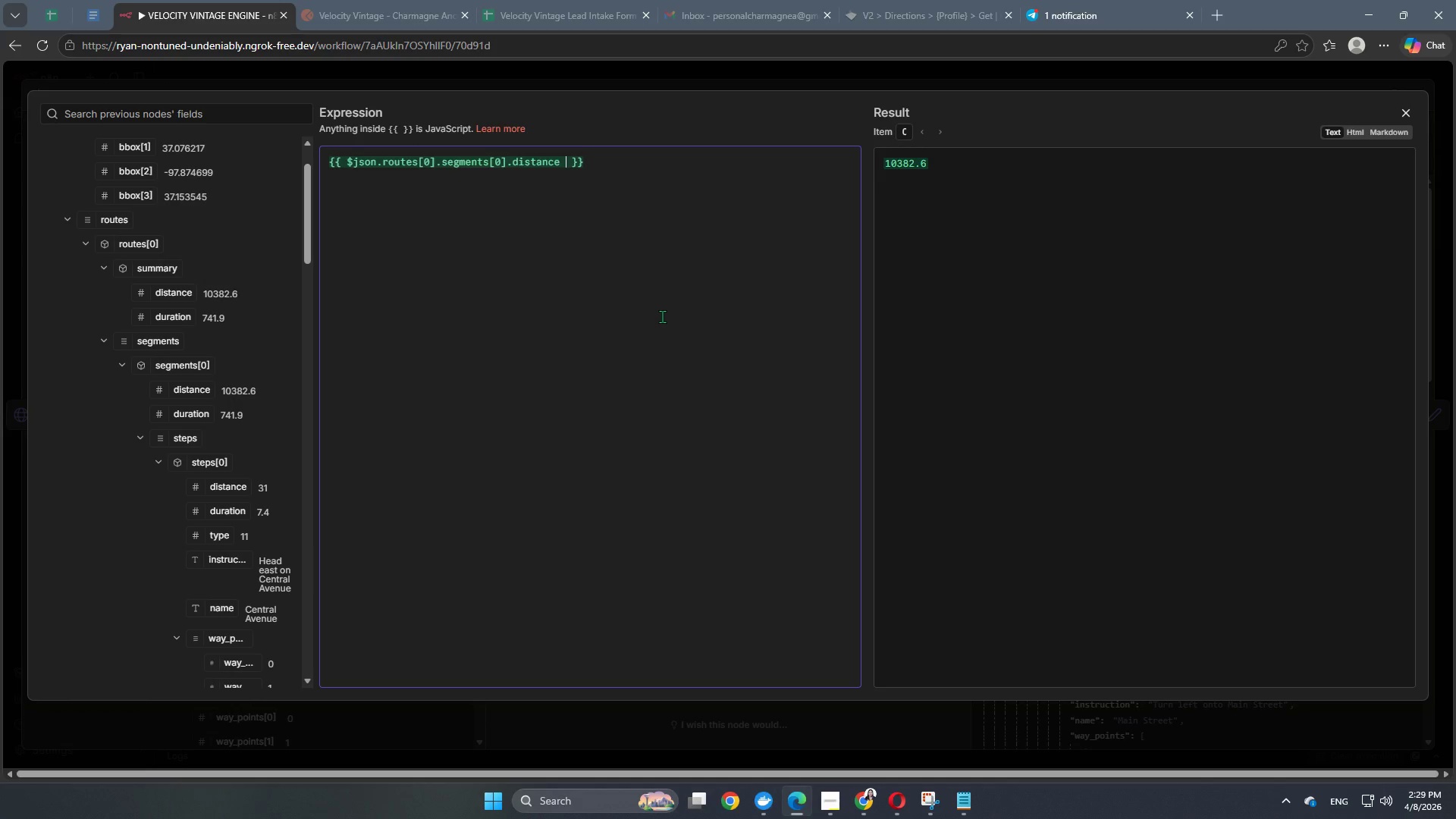 
hold_key(key=ShiftRight, duration=1.51)
 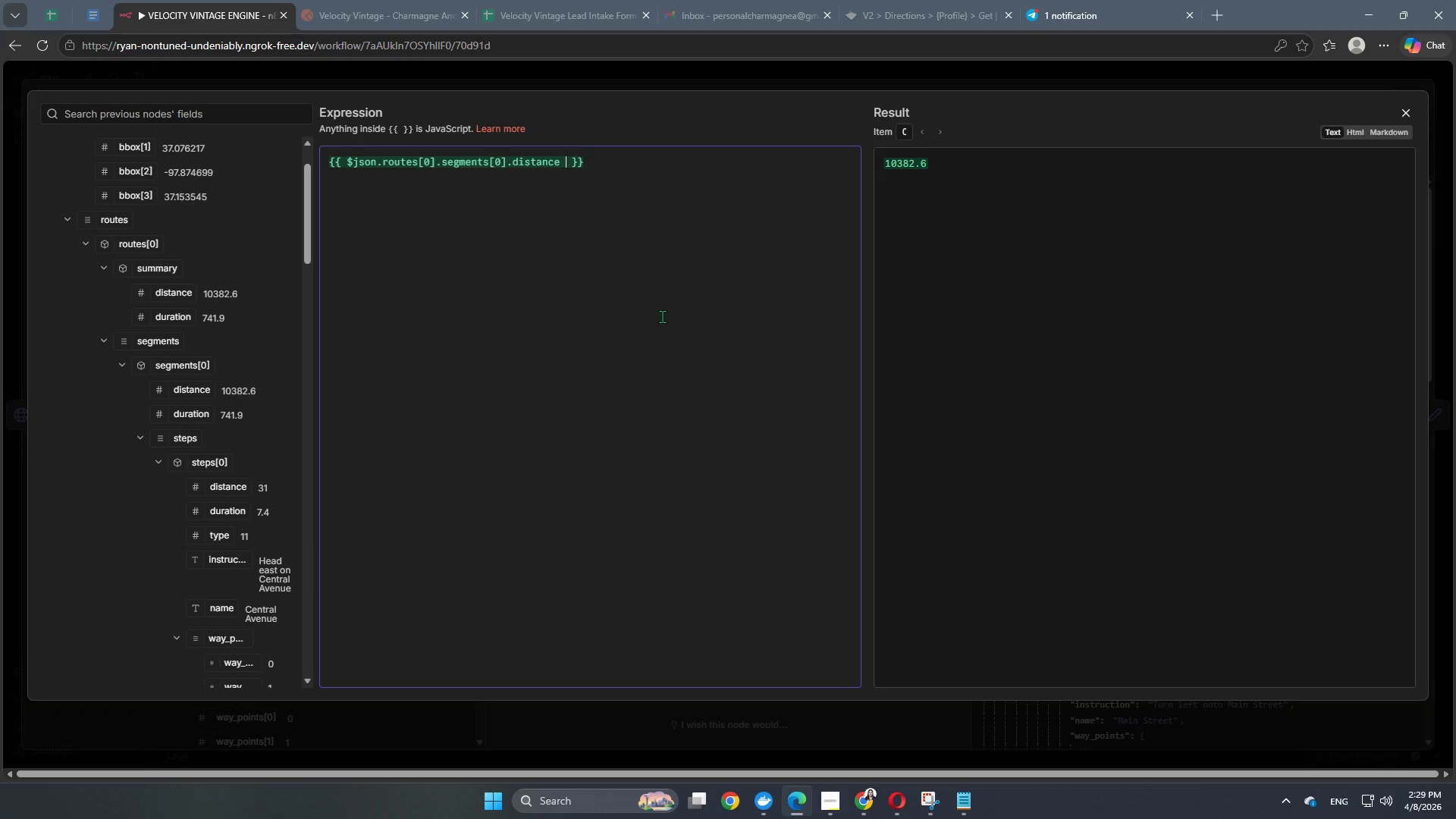 
hold_key(key=ShiftRight, duration=1.52)
 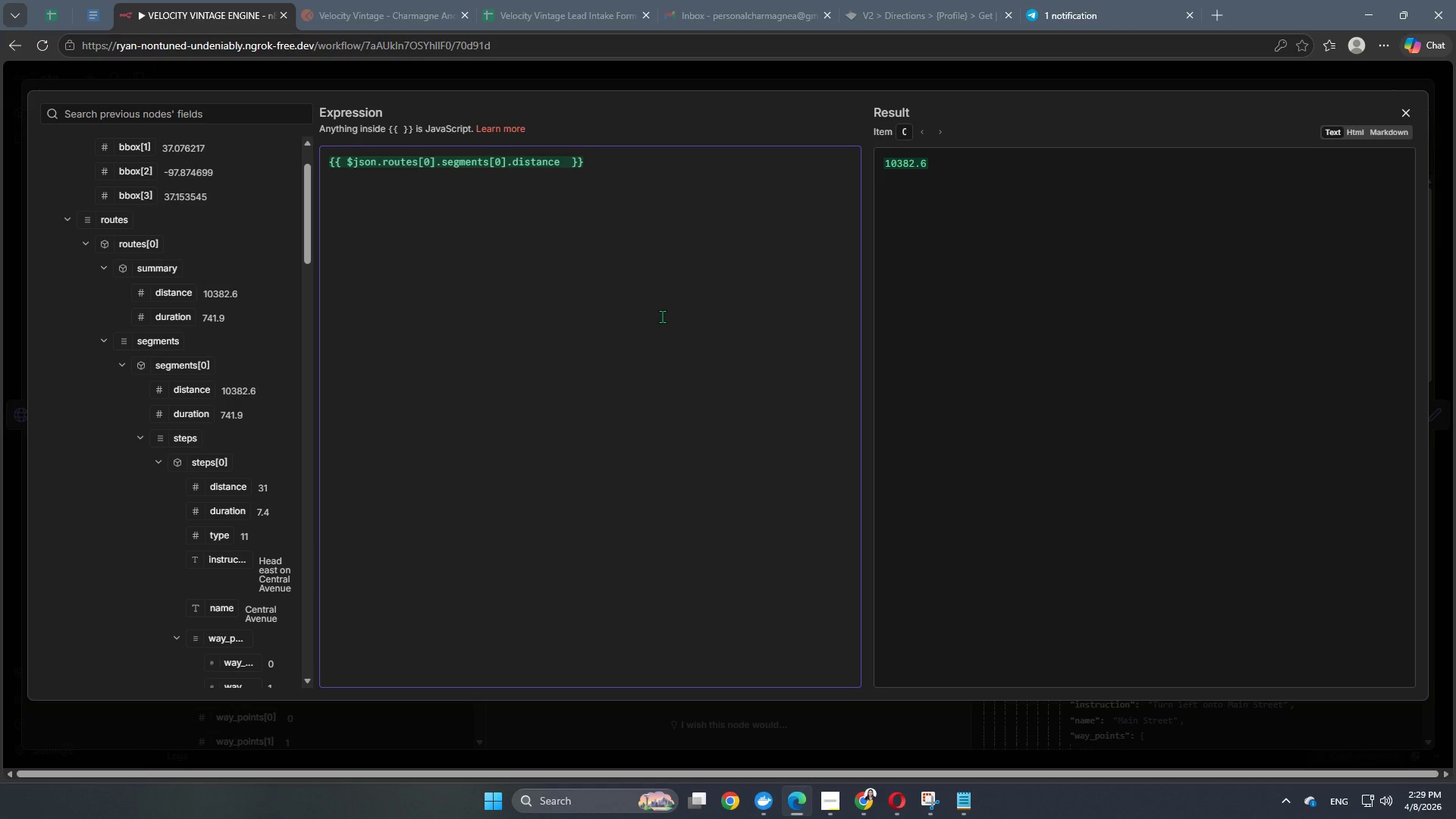 
hold_key(key=ShiftRight, duration=1.52)
 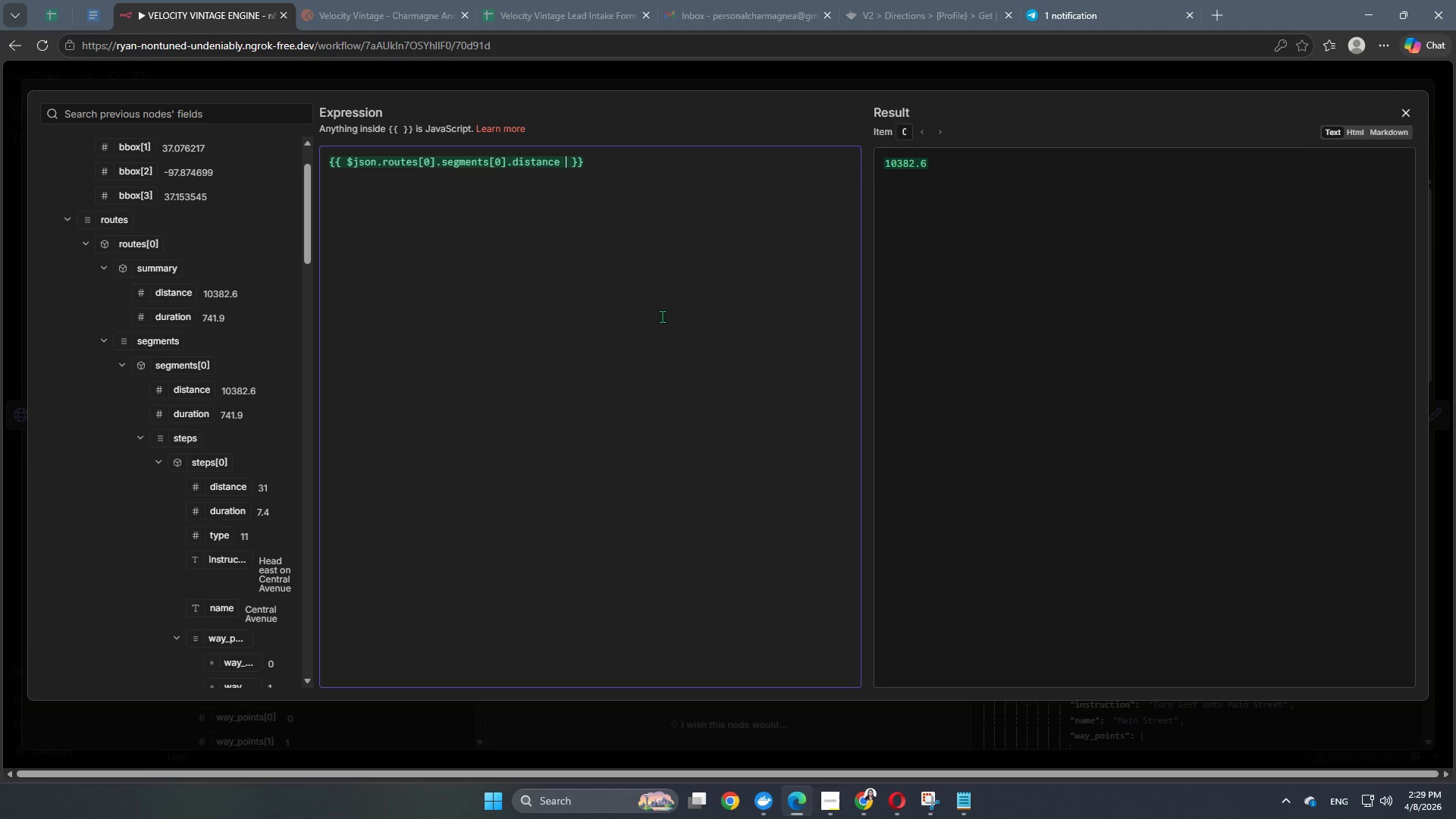 
hold_key(key=ShiftRight, duration=1.5)
 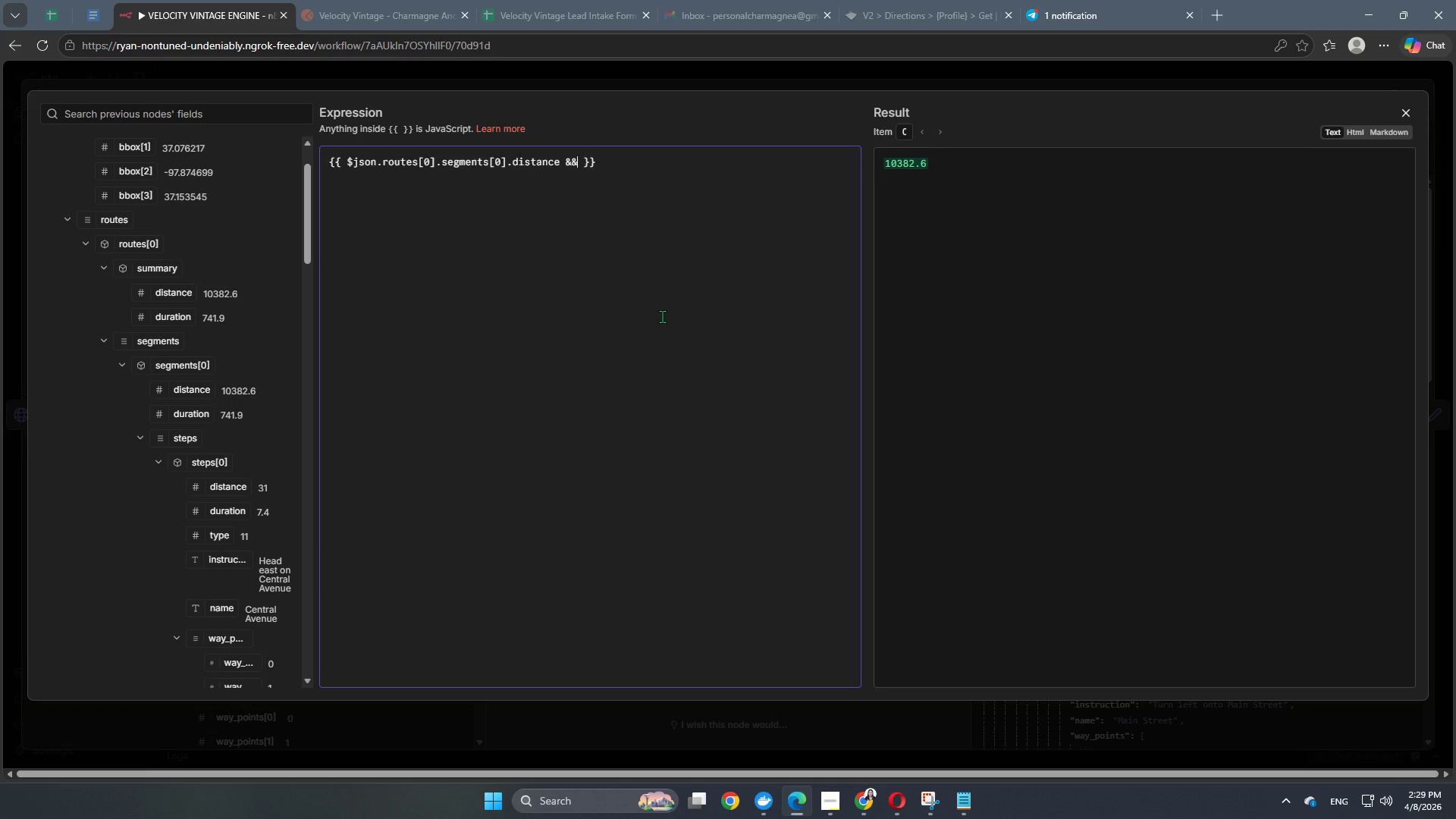 
type(&& )
 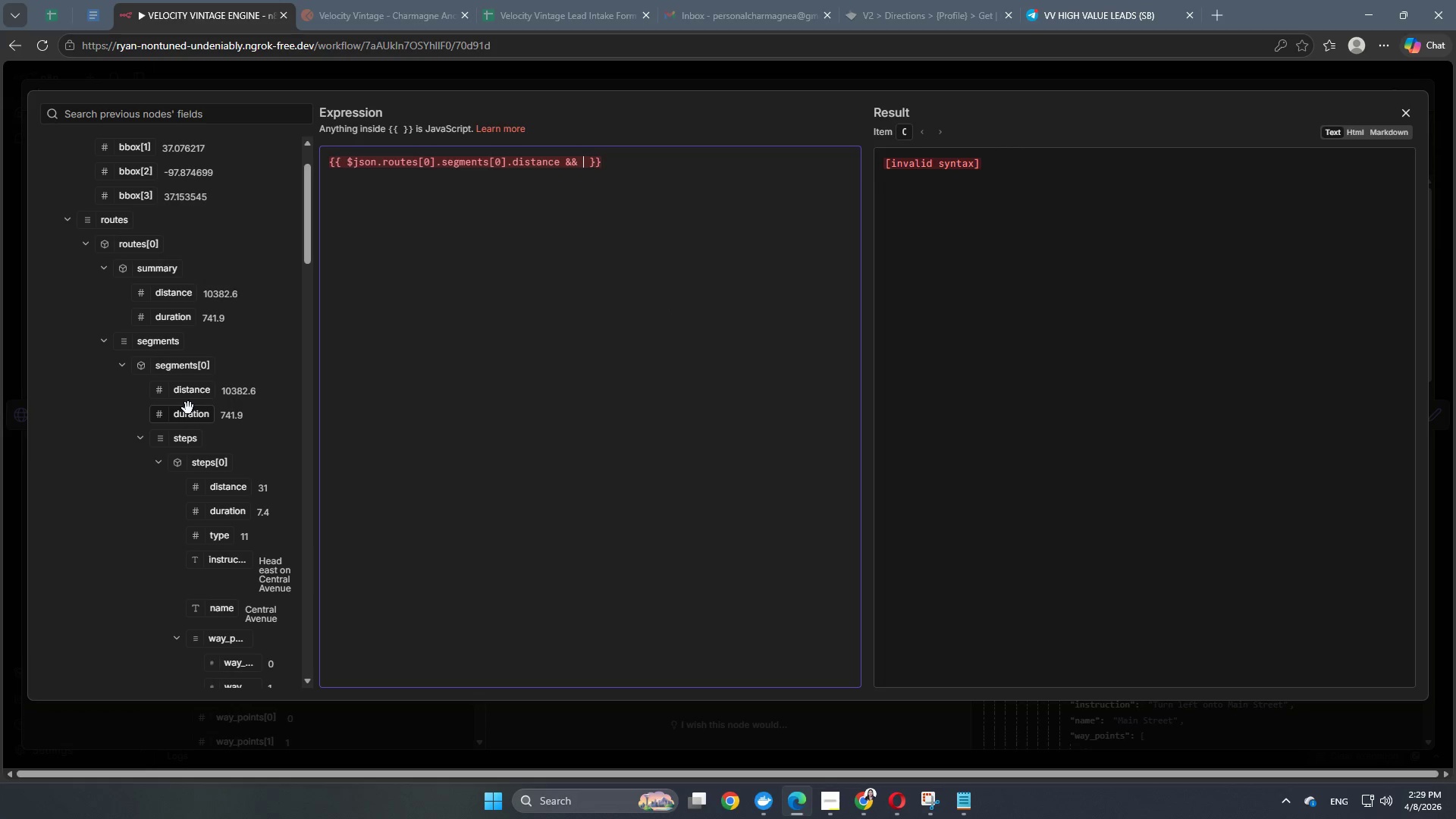 
left_click_drag(start_coordinate=[193, 420], to_coordinate=[584, 162])
 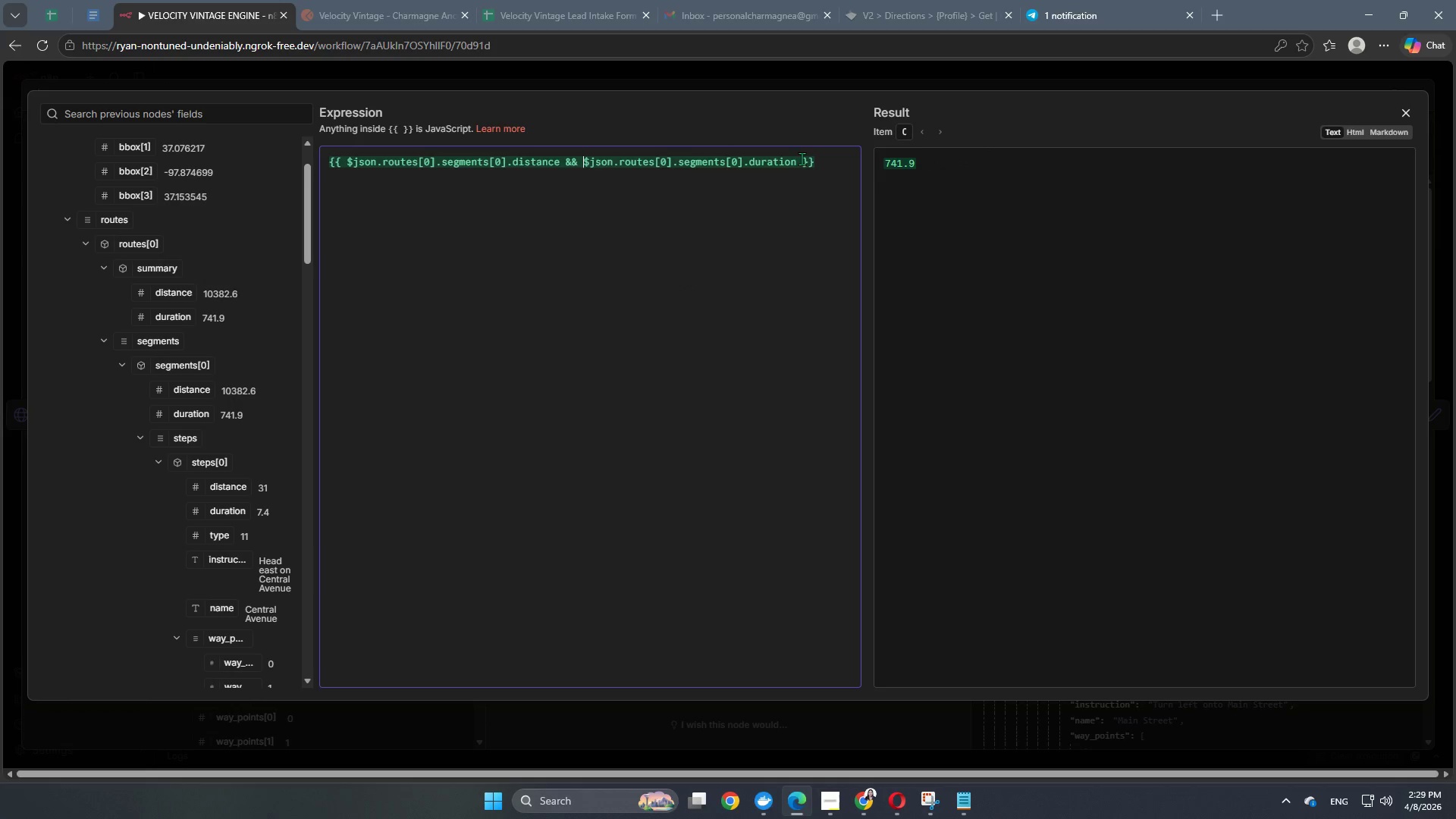 
left_click([802, 158])
 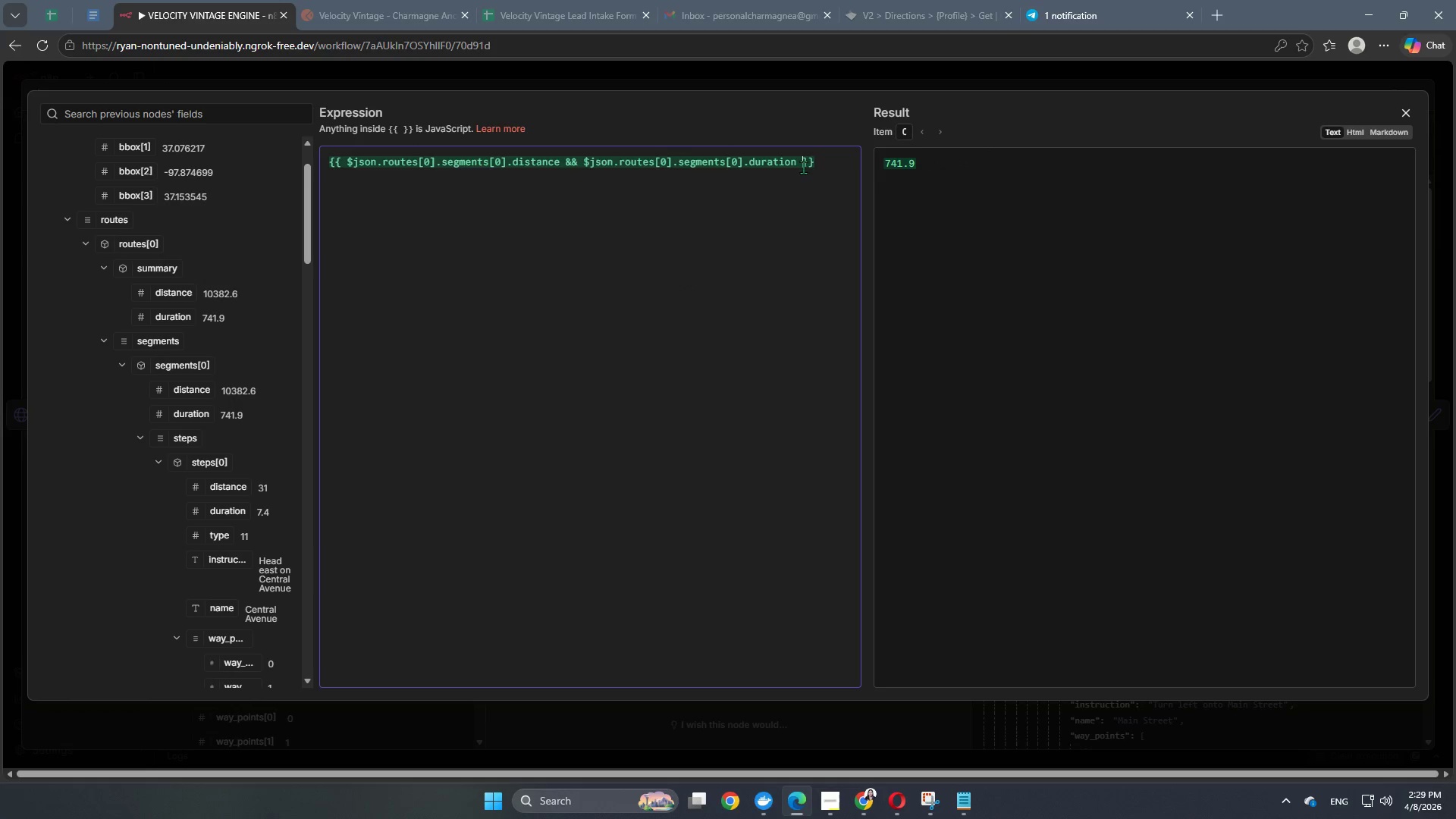 
left_click([799, 158])
 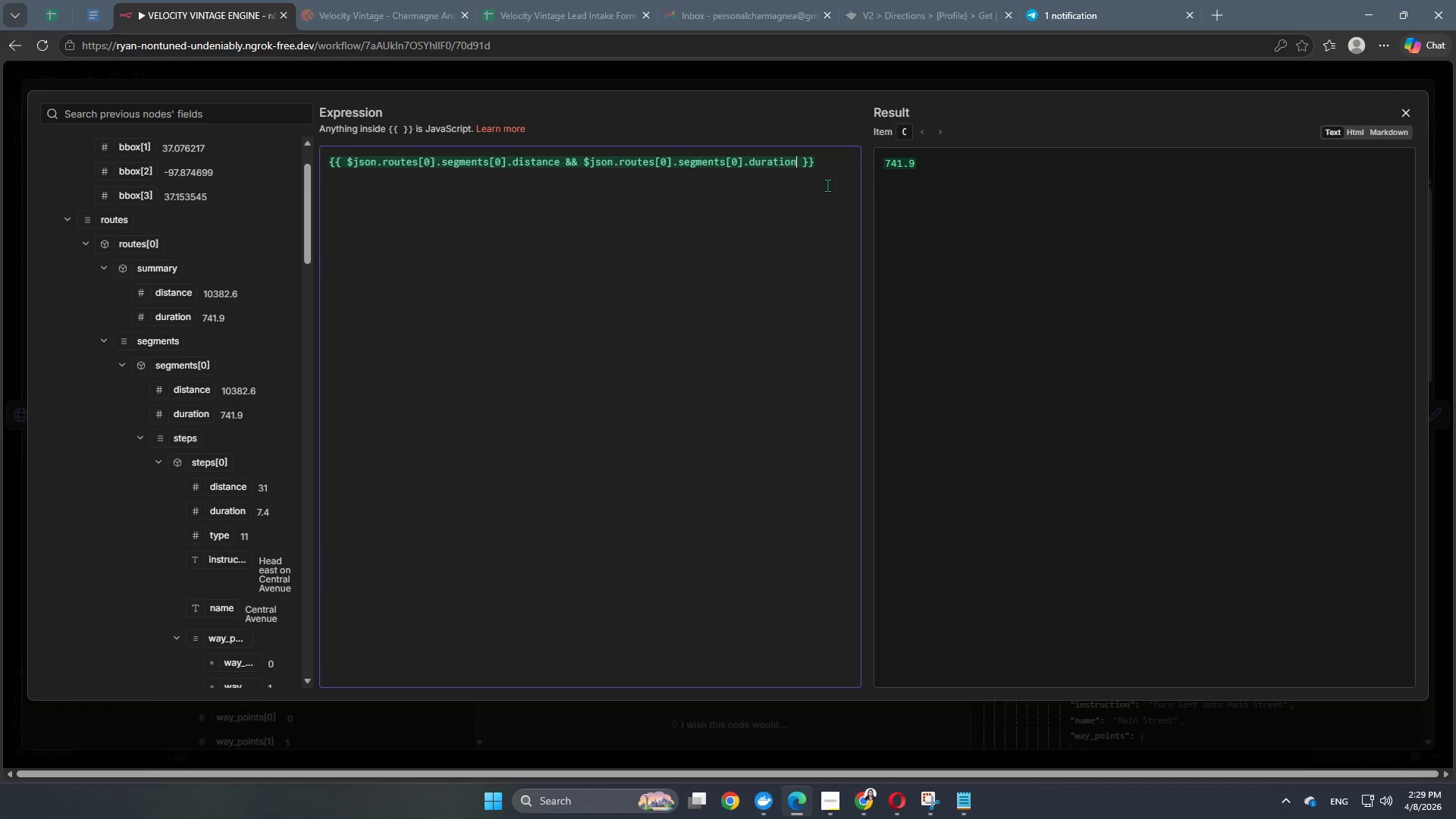 
key(Space)
 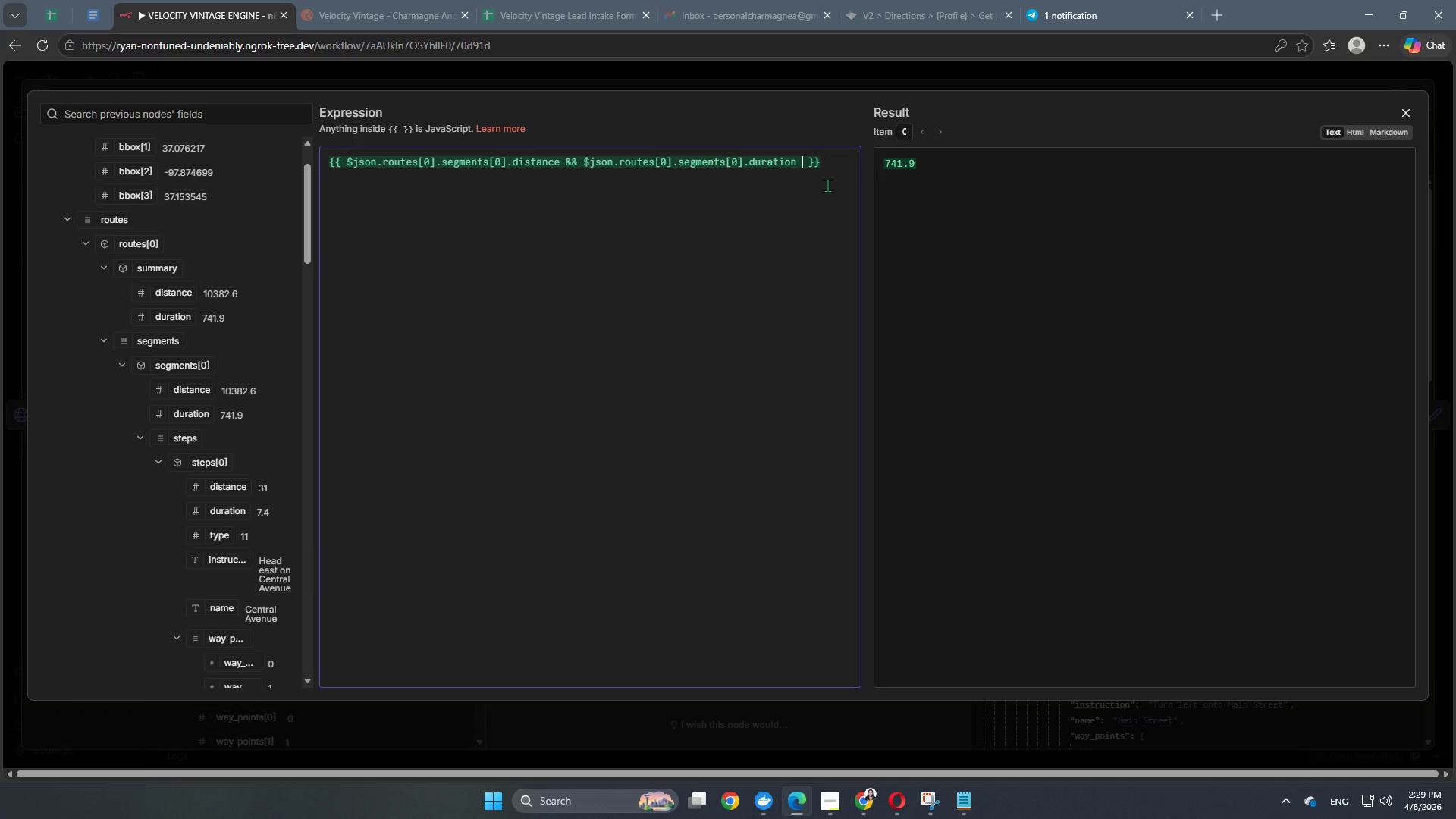 
key(Shift+Period)
 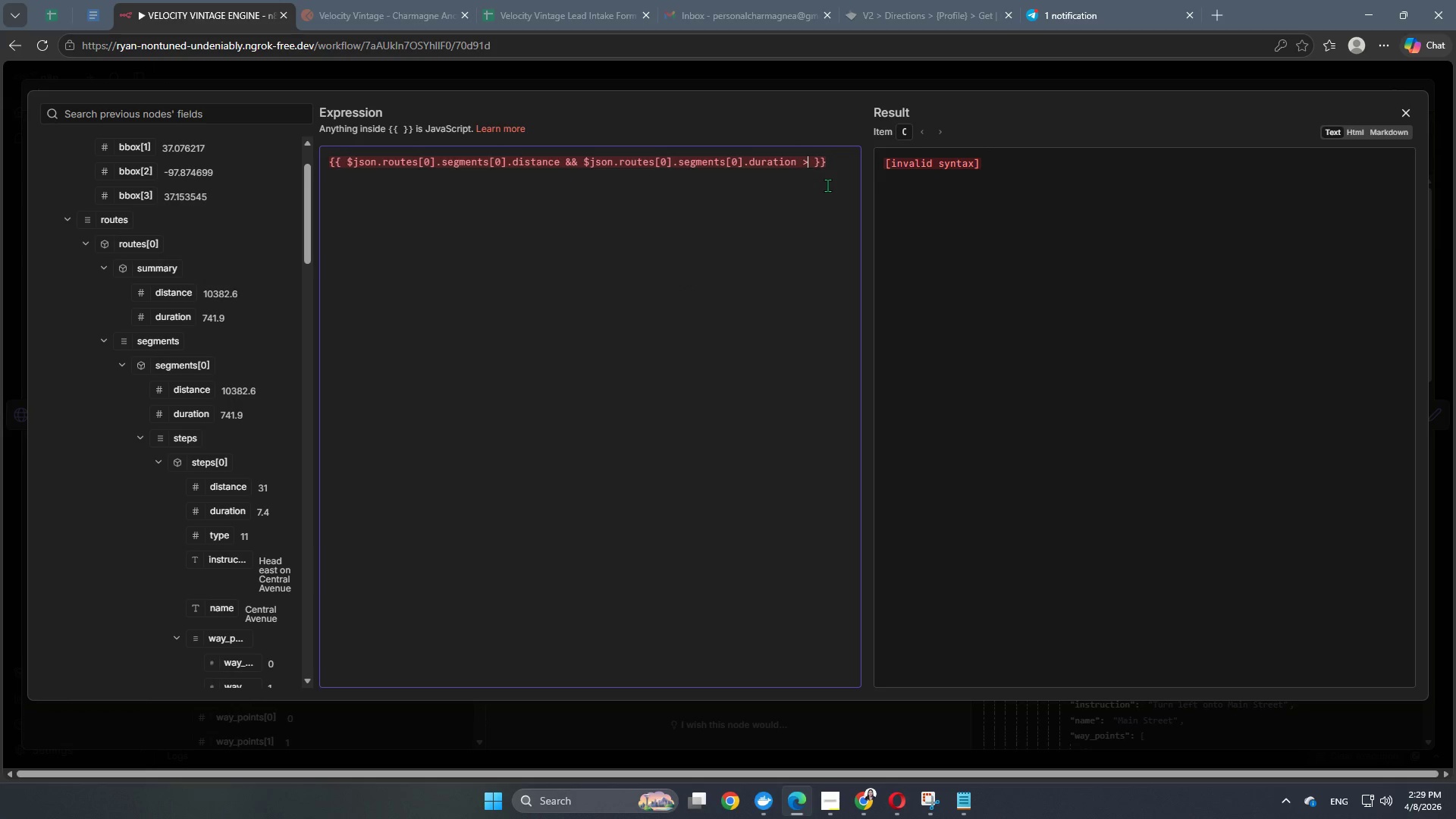 
key(Space)
 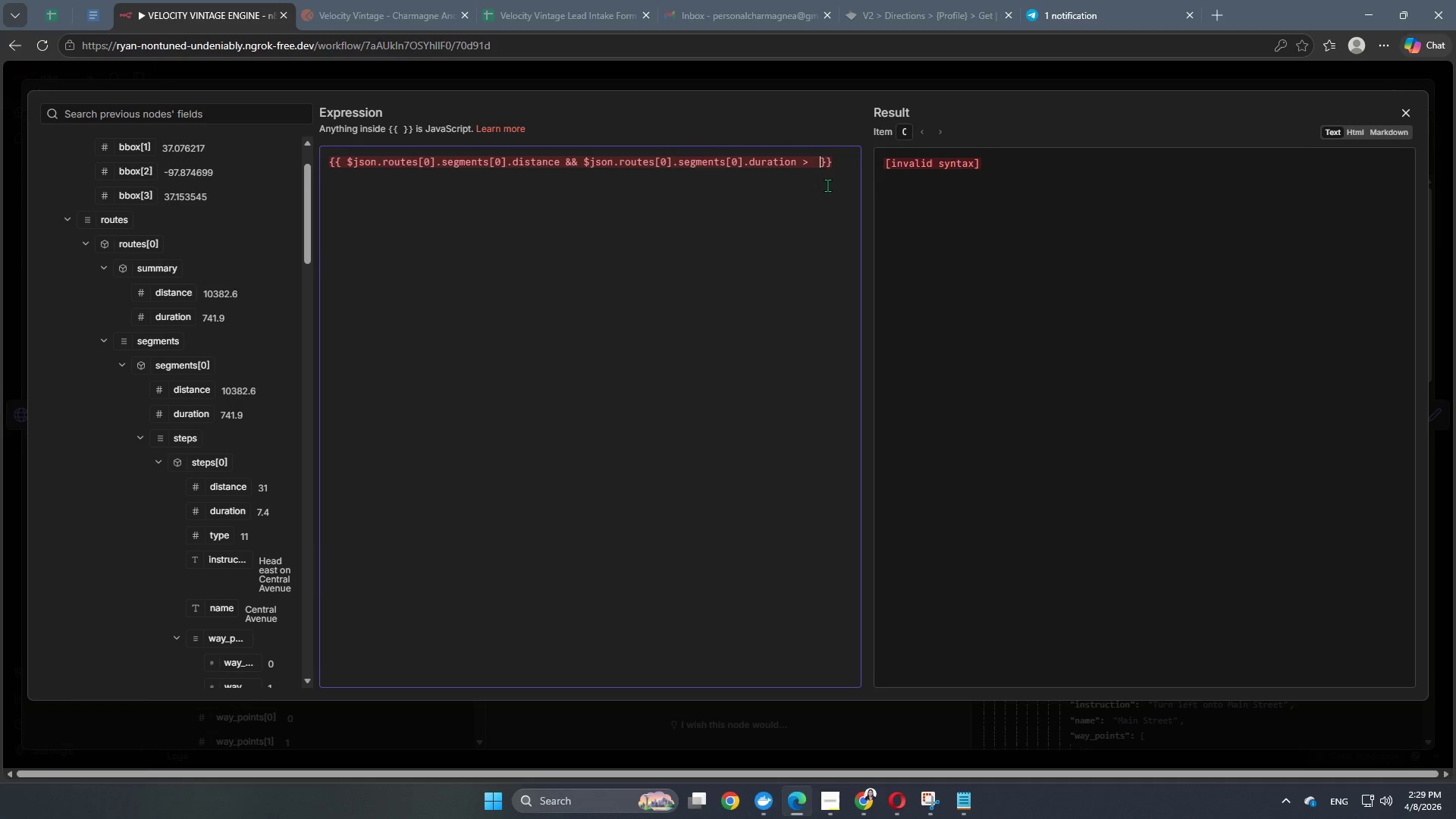 
key(ArrowRight)
 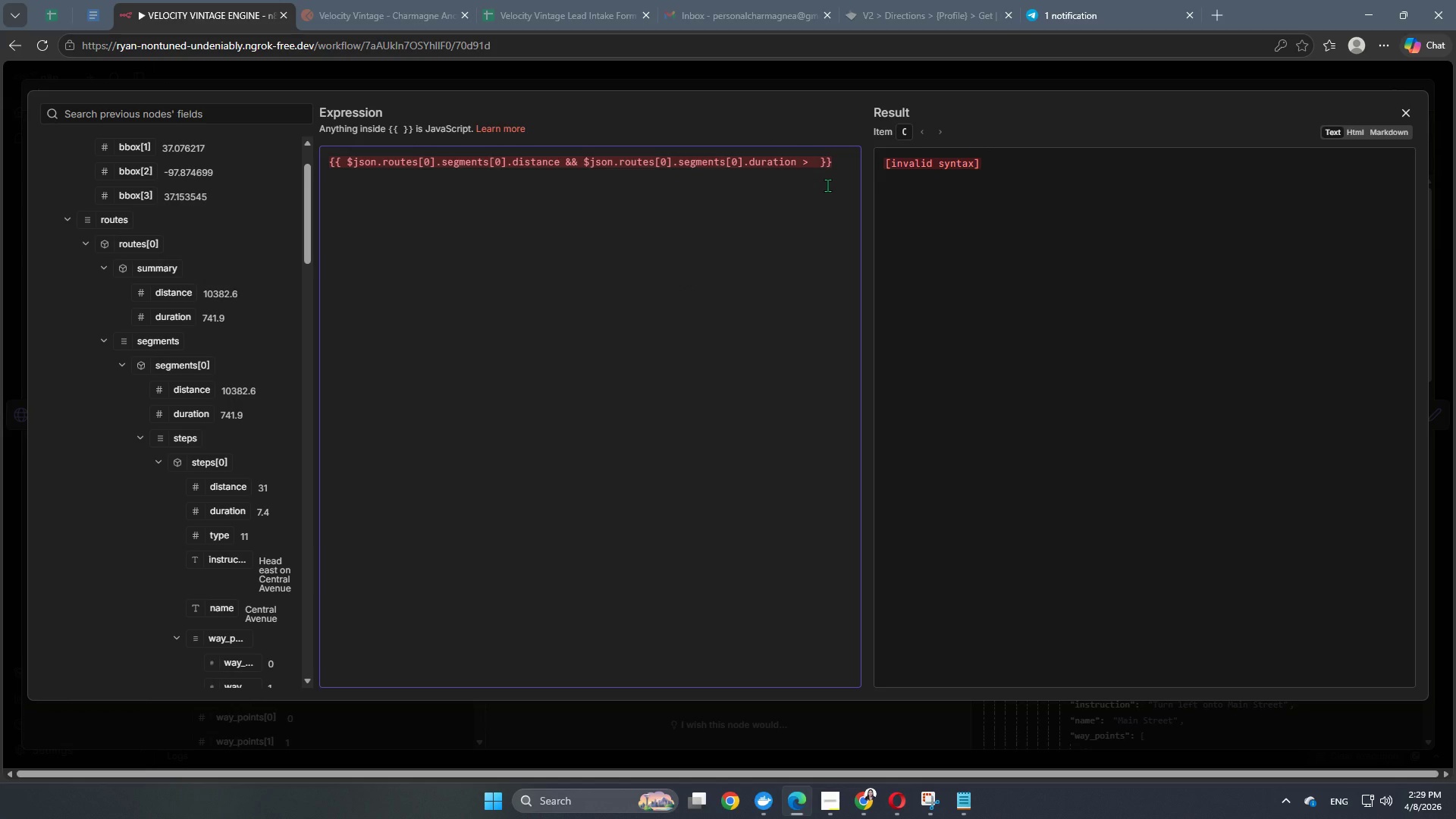 
key(Backspace)
 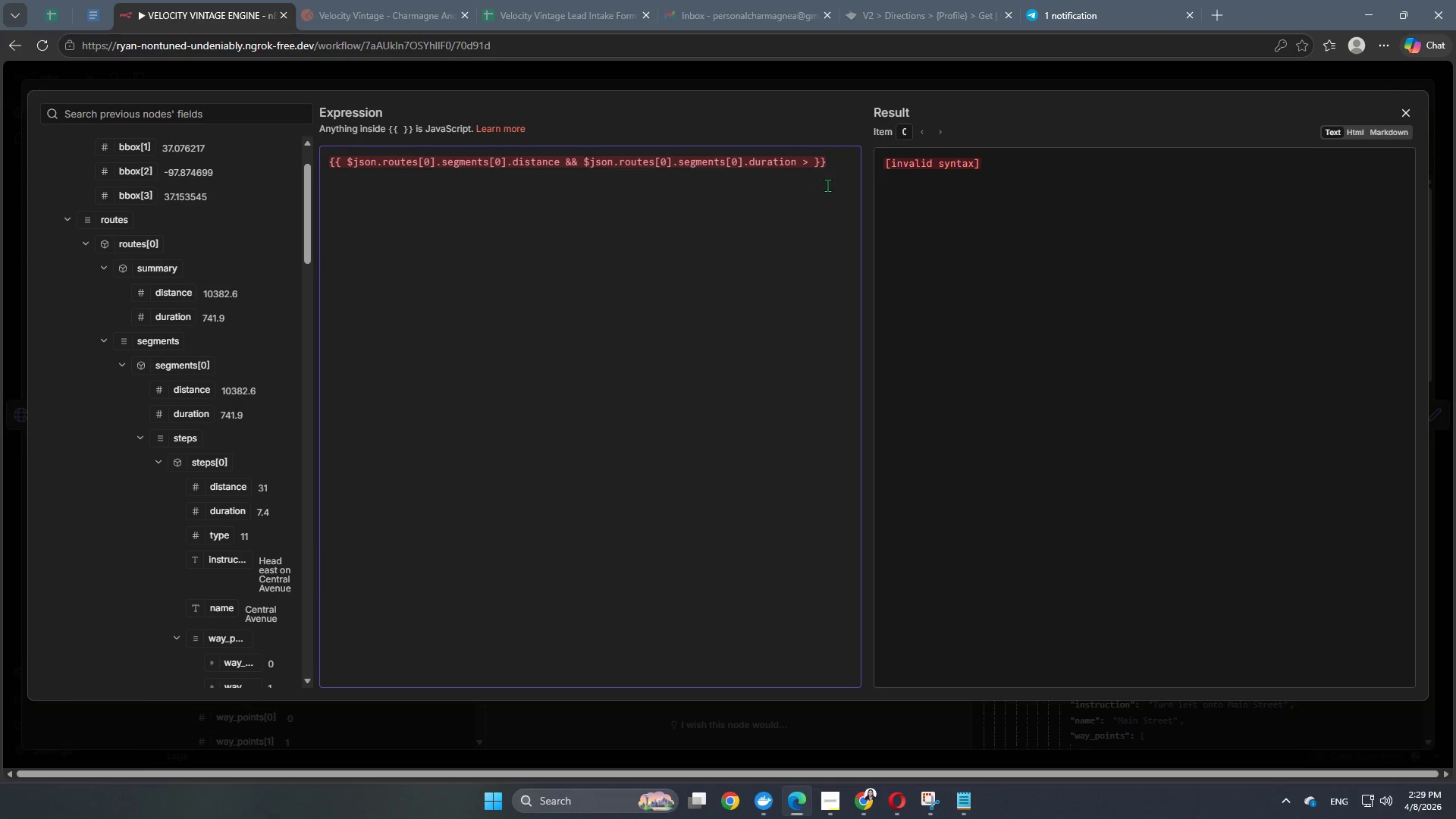 
key(Numpad0)
 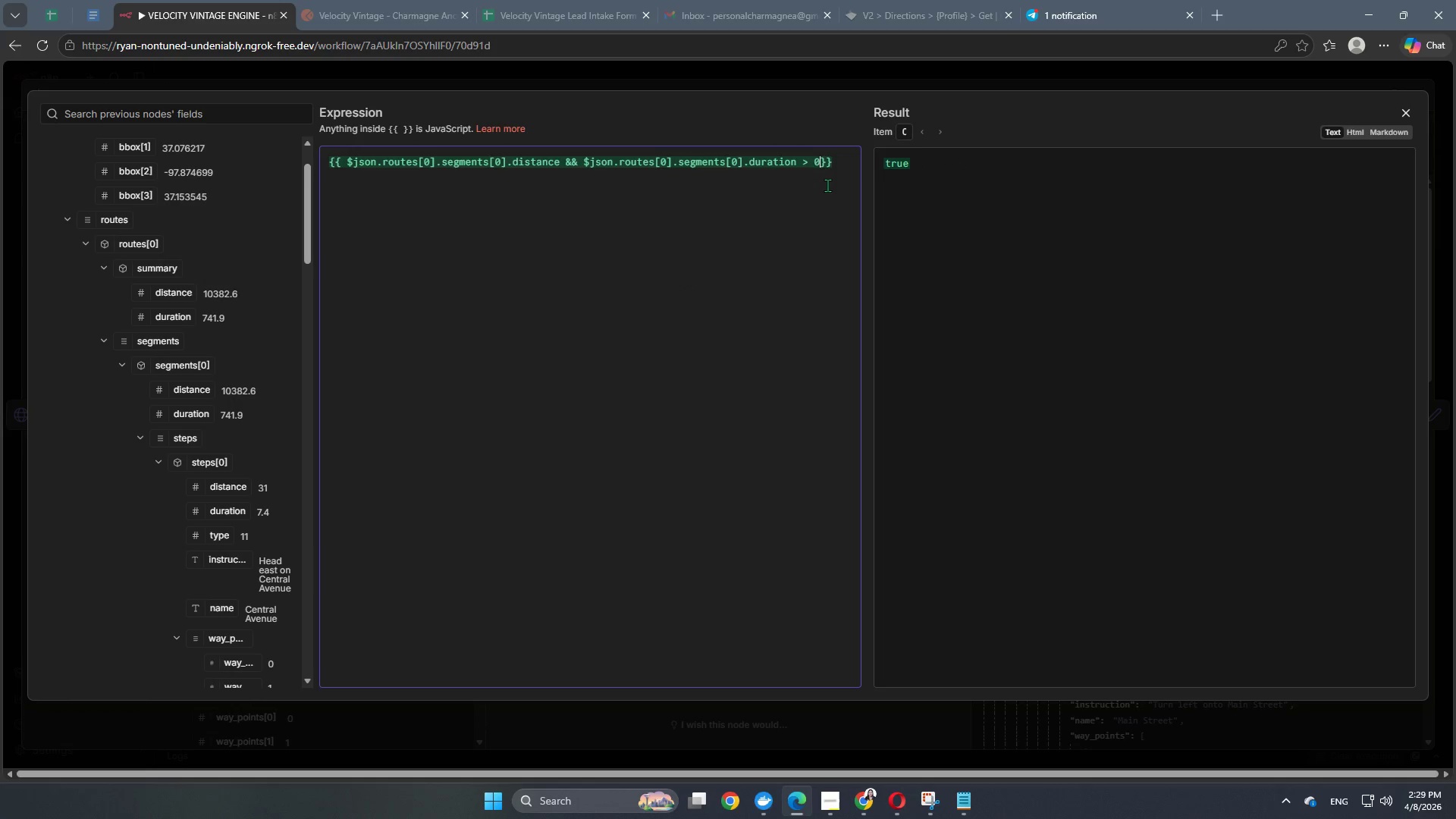 
key(Space)
 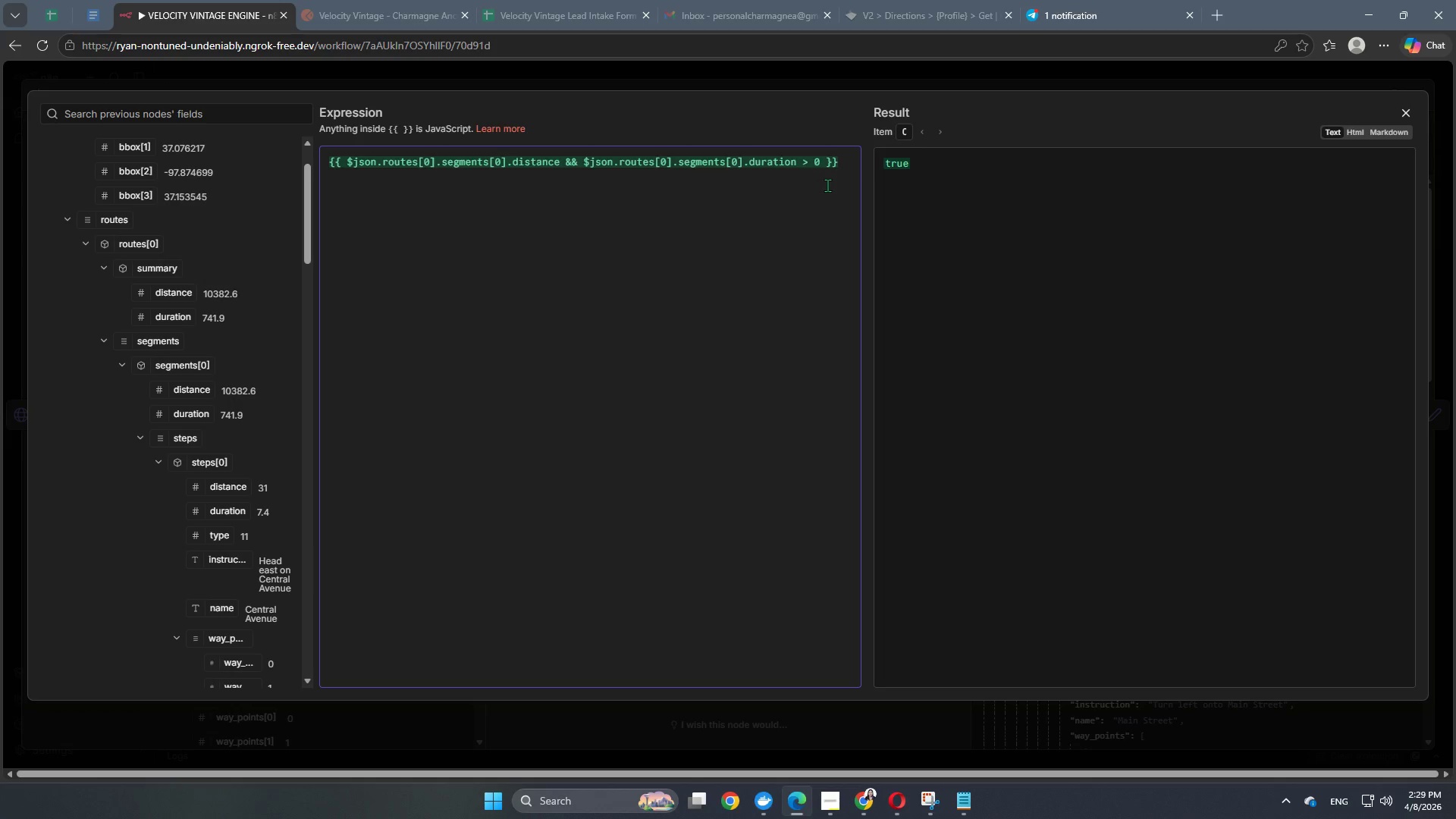 
wait(5.64)
 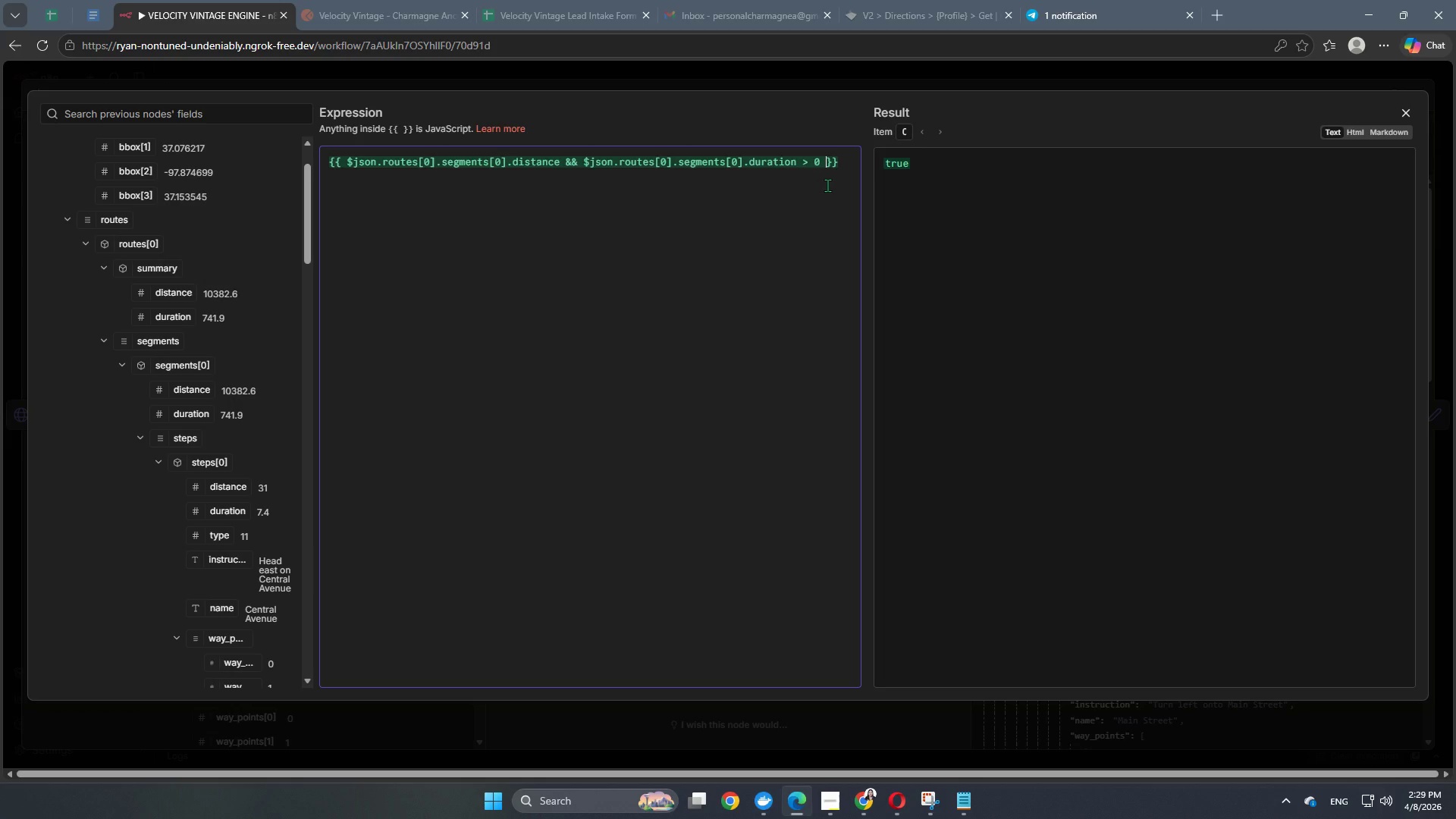 
left_click([849, 82])
 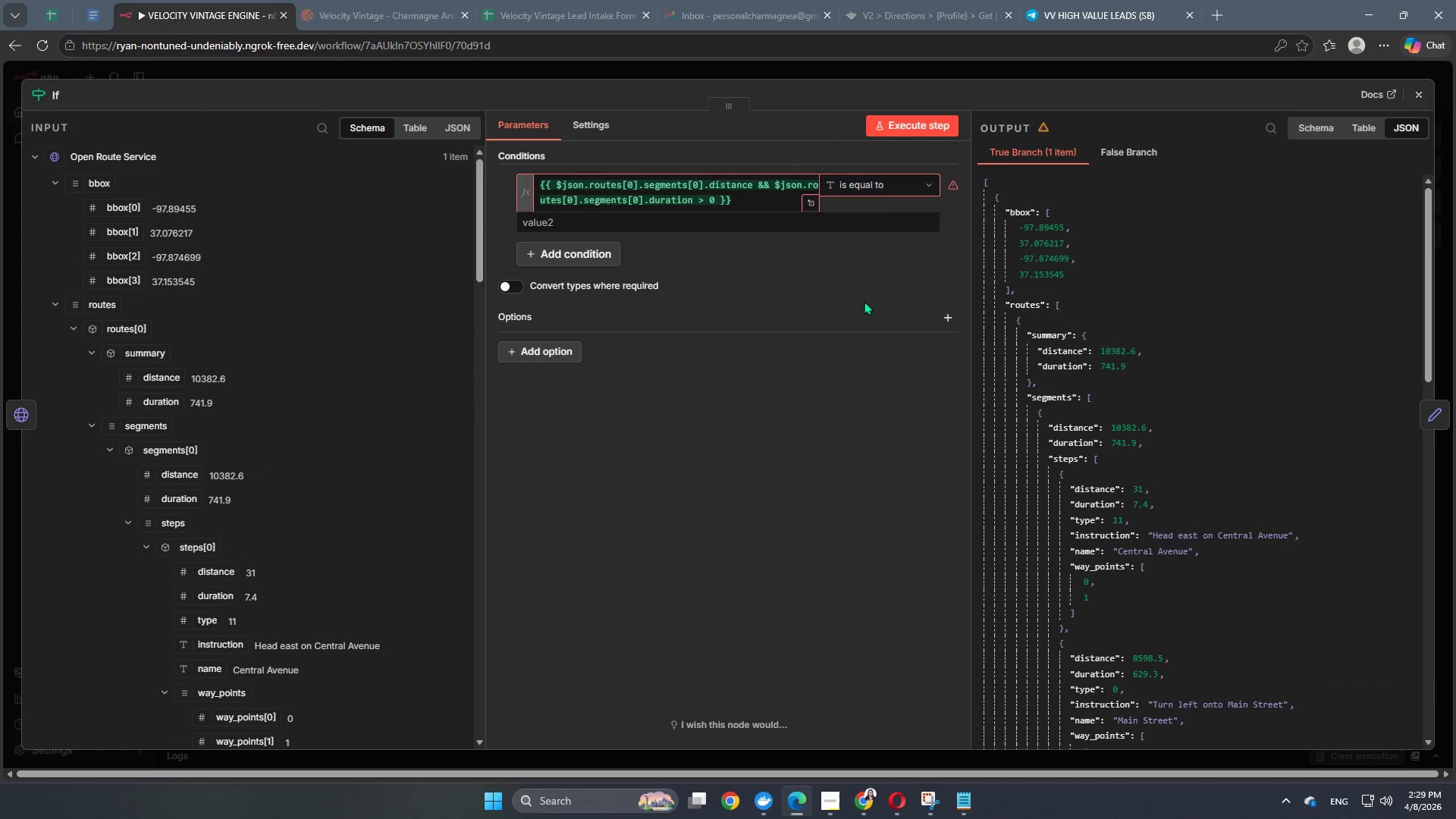 
left_click([886, 186])
 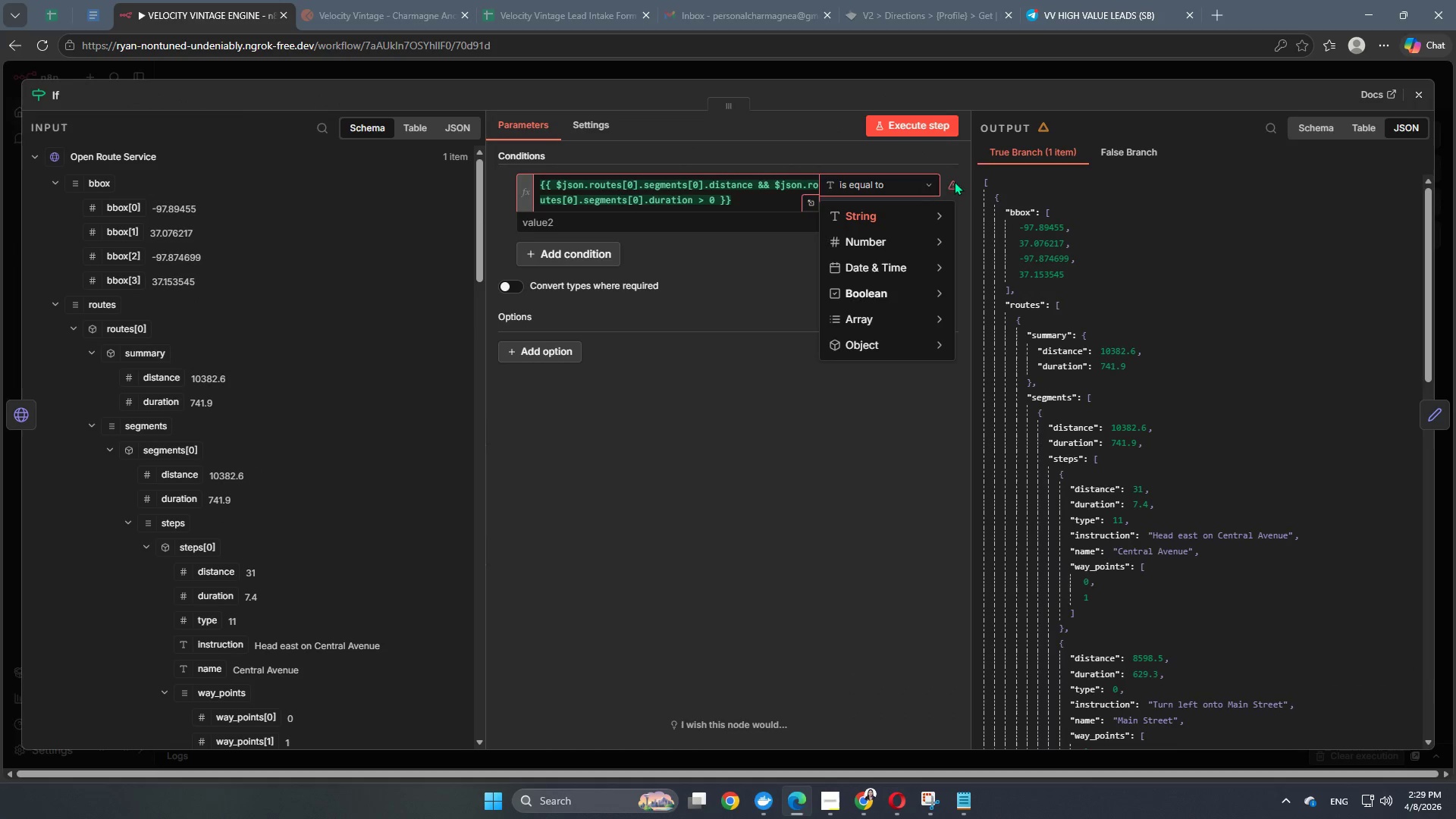 
left_click([836, 434])
 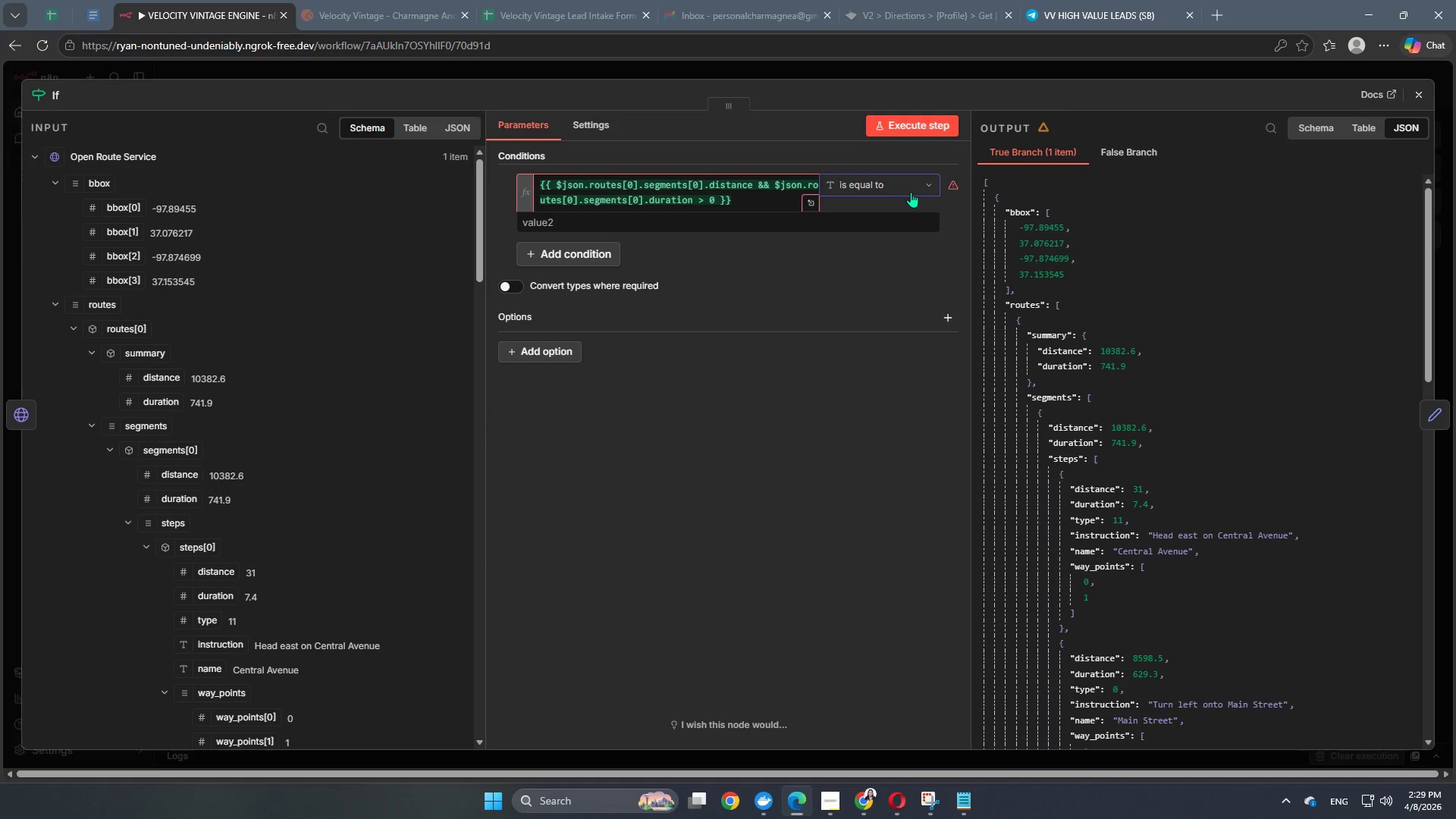 
left_click([909, 190])
 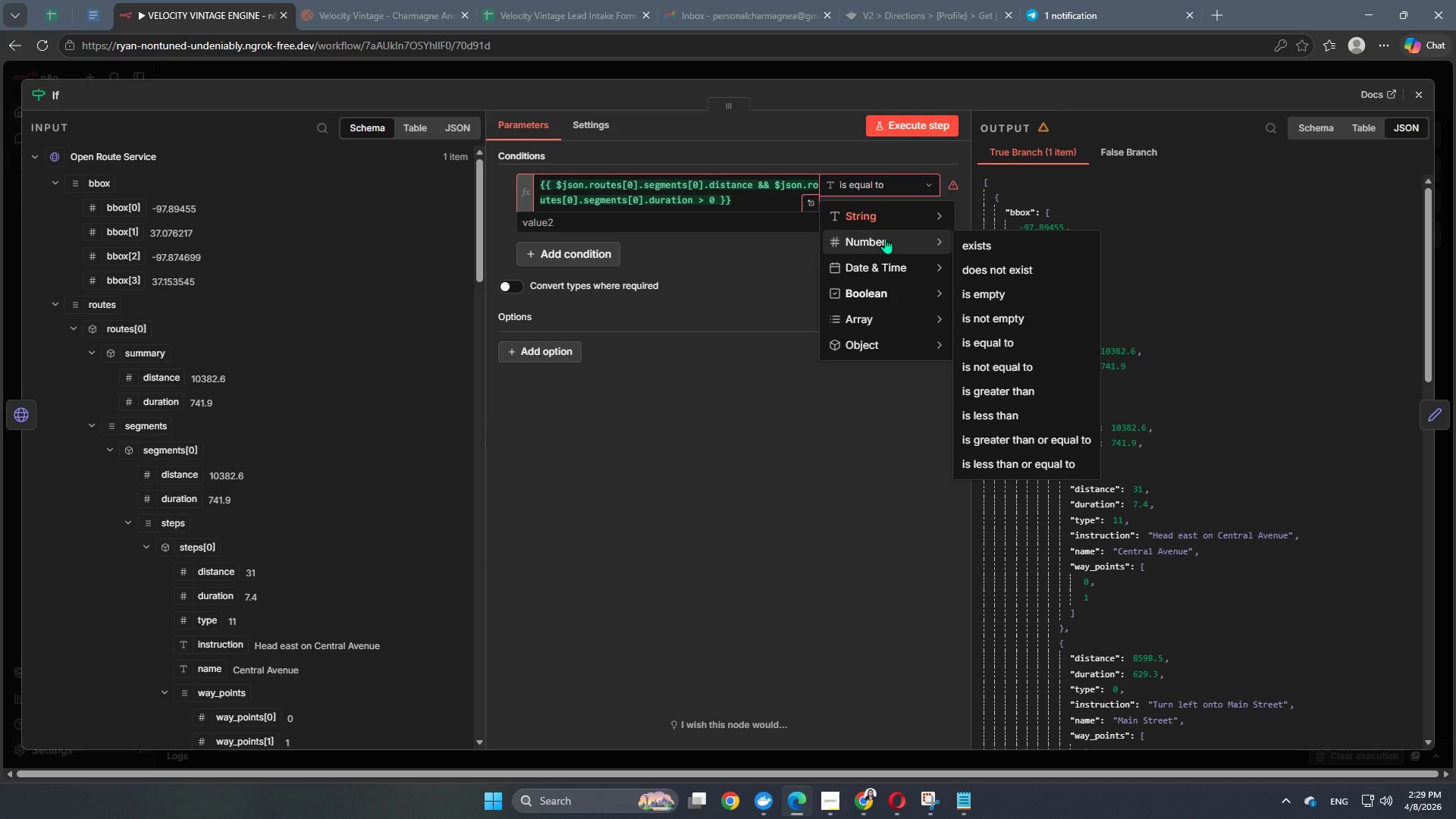 
left_click([783, 522])
 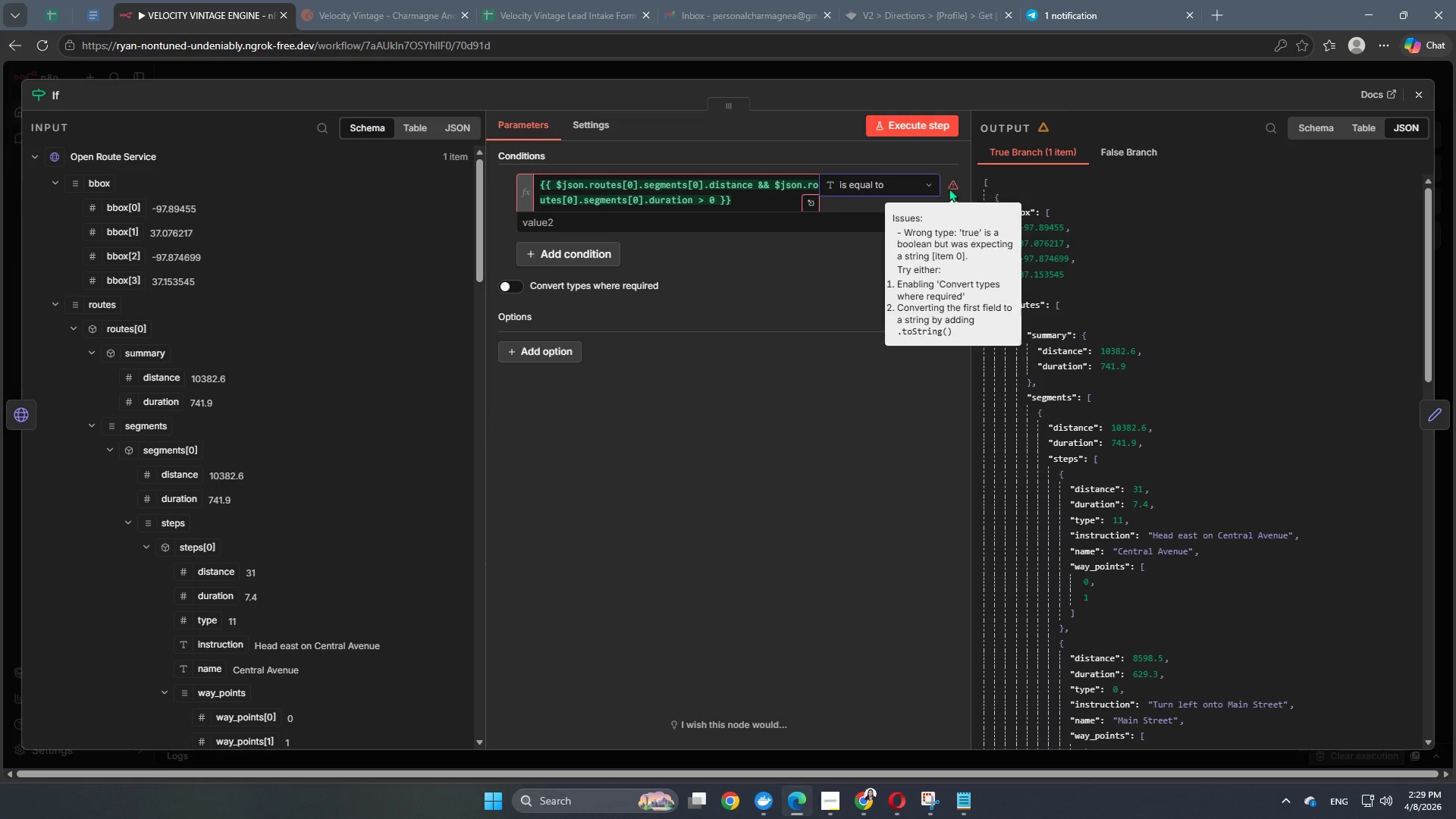 
left_click([949, 188])
 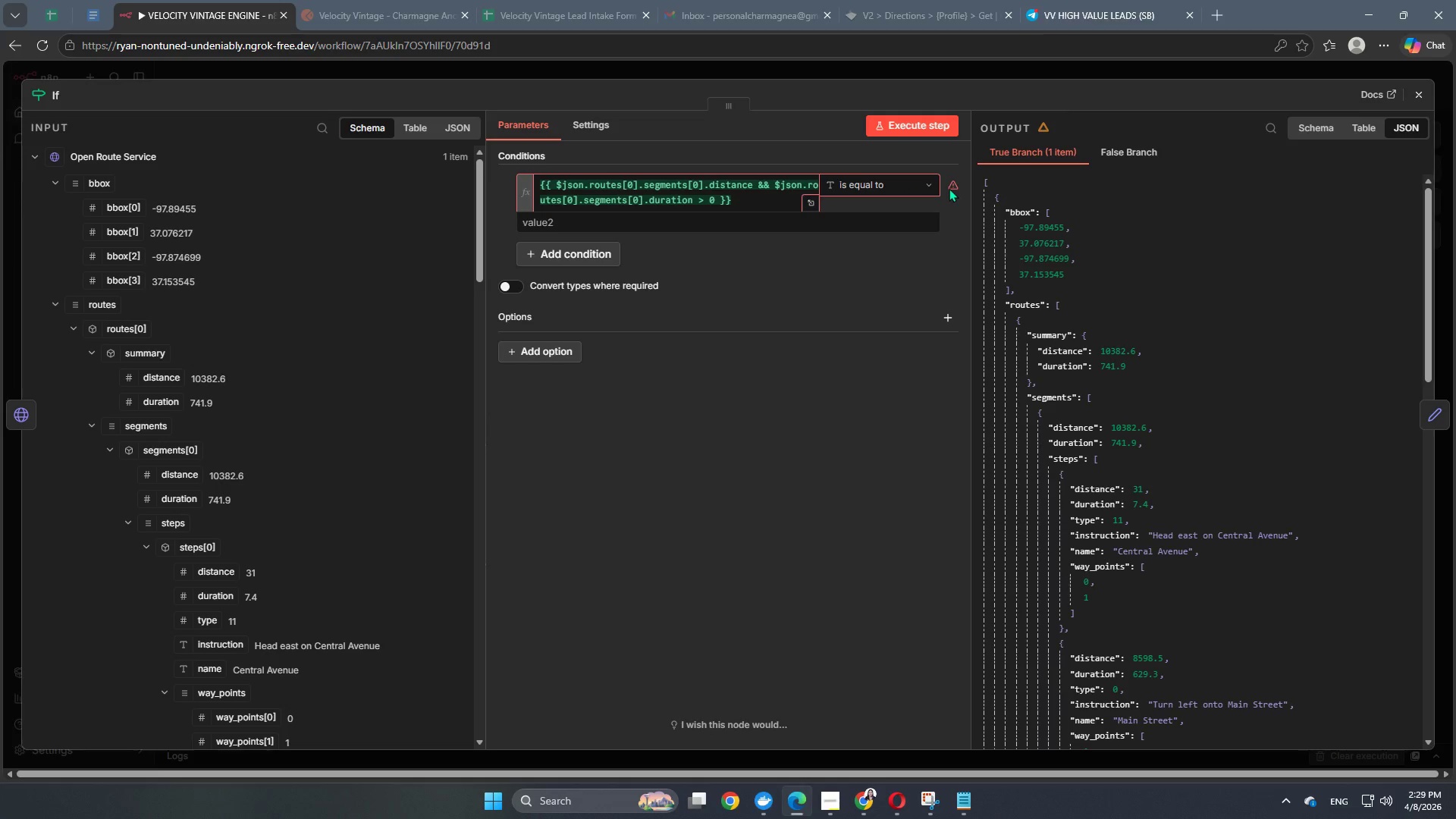 
left_click([949, 188])
 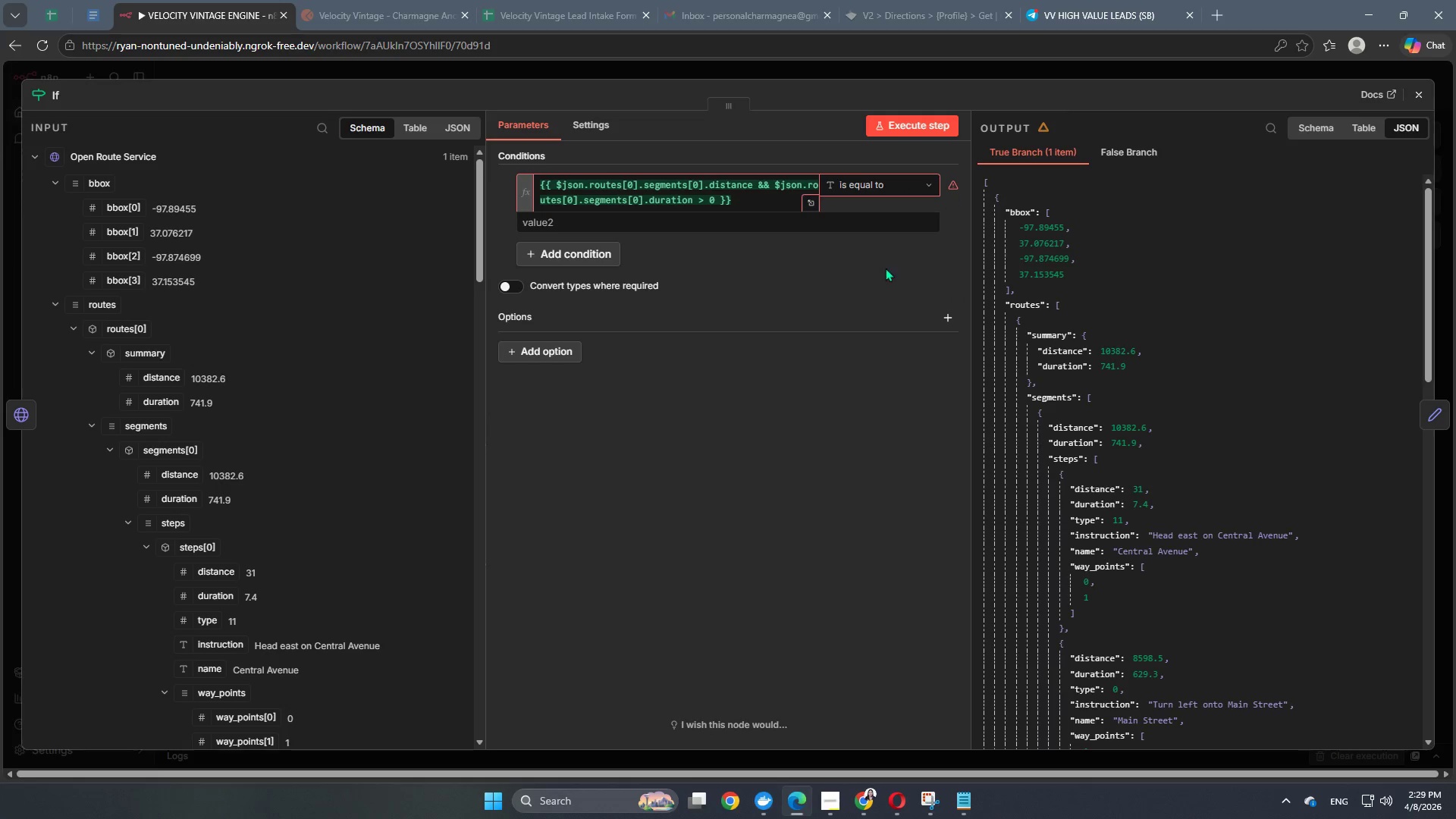 
double_click([860, 326])
 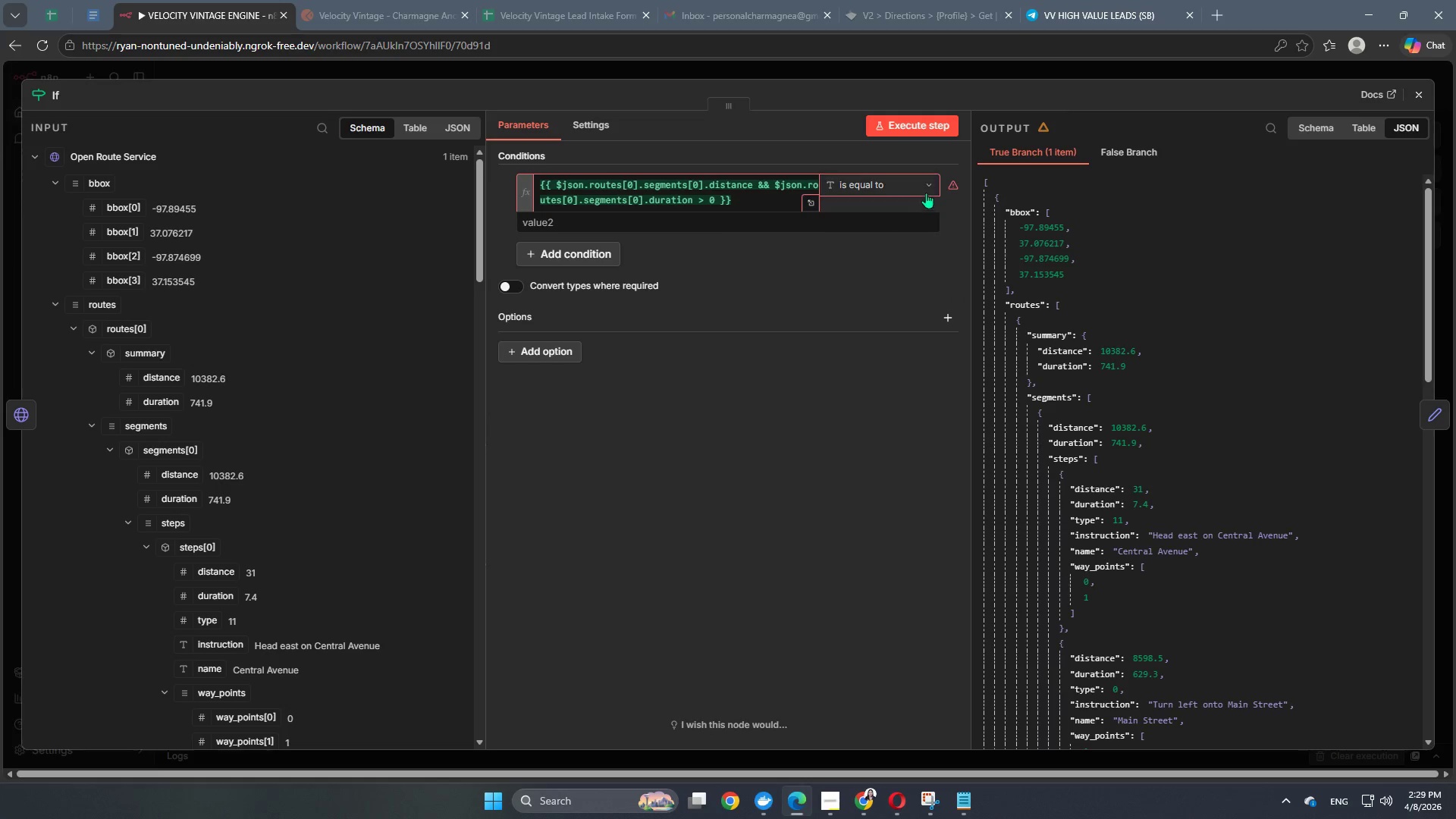 
mouse_move([933, 210])
 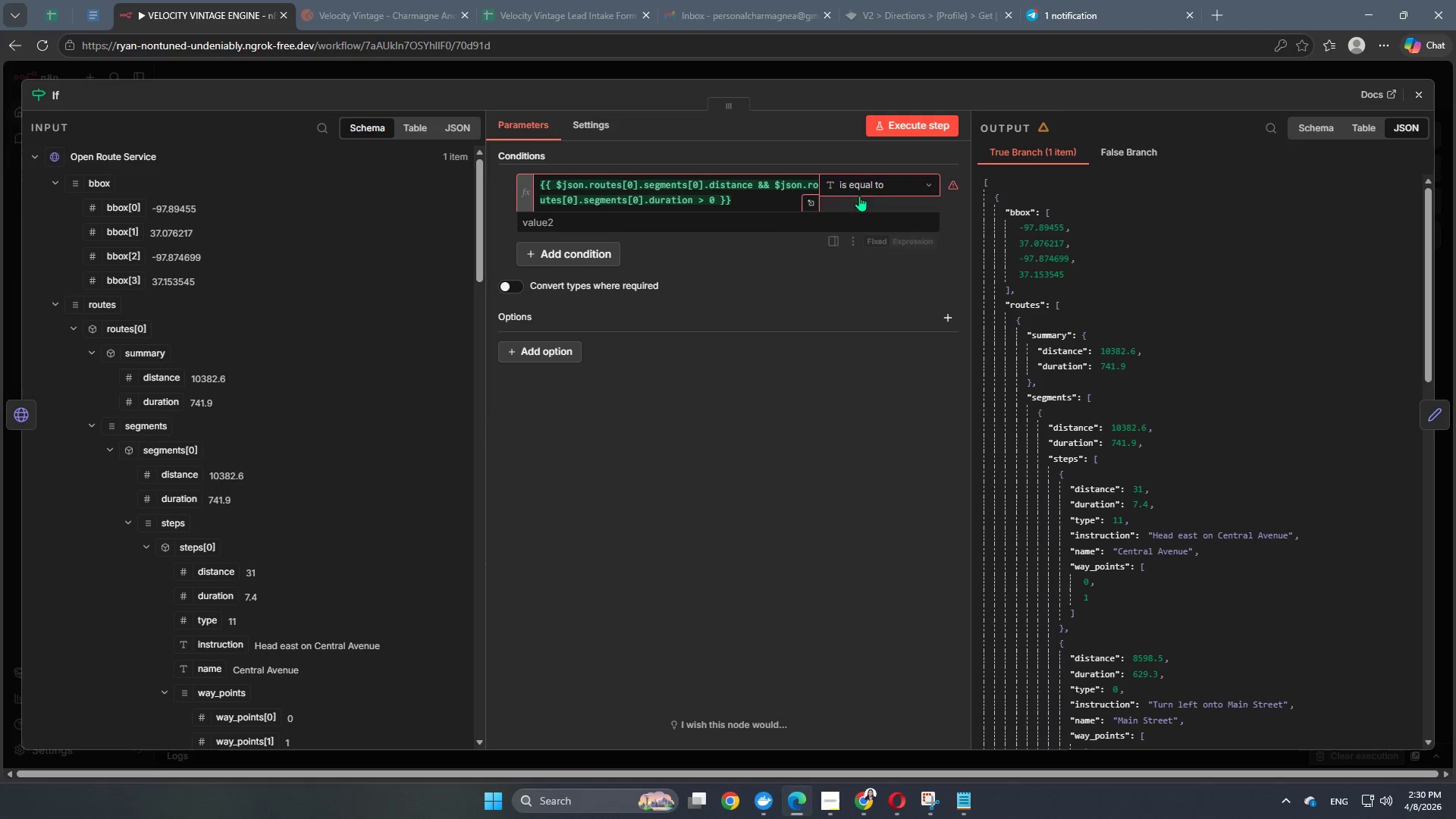 
left_click([871, 184])
 